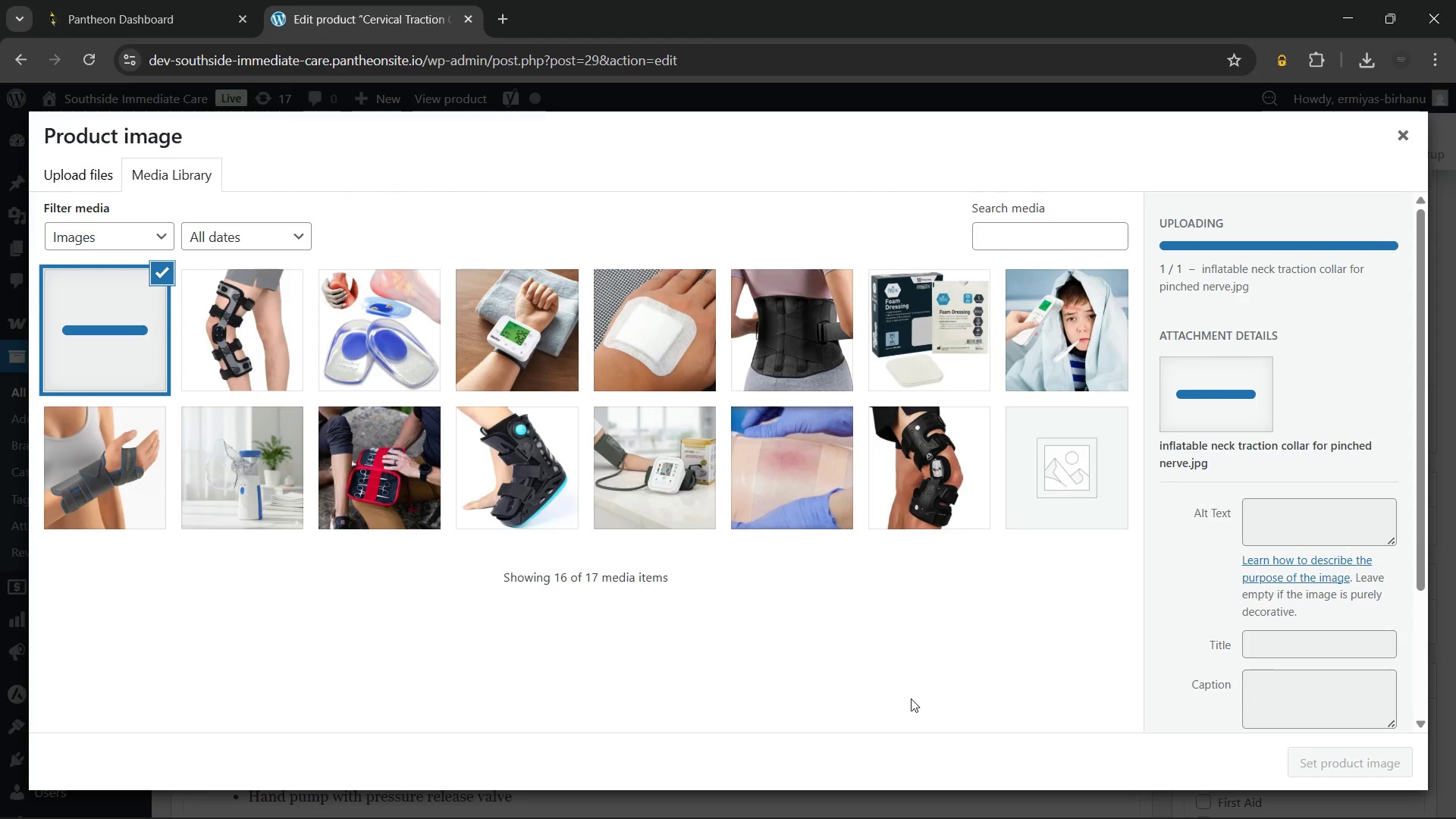 
left_click([1290, 524])
 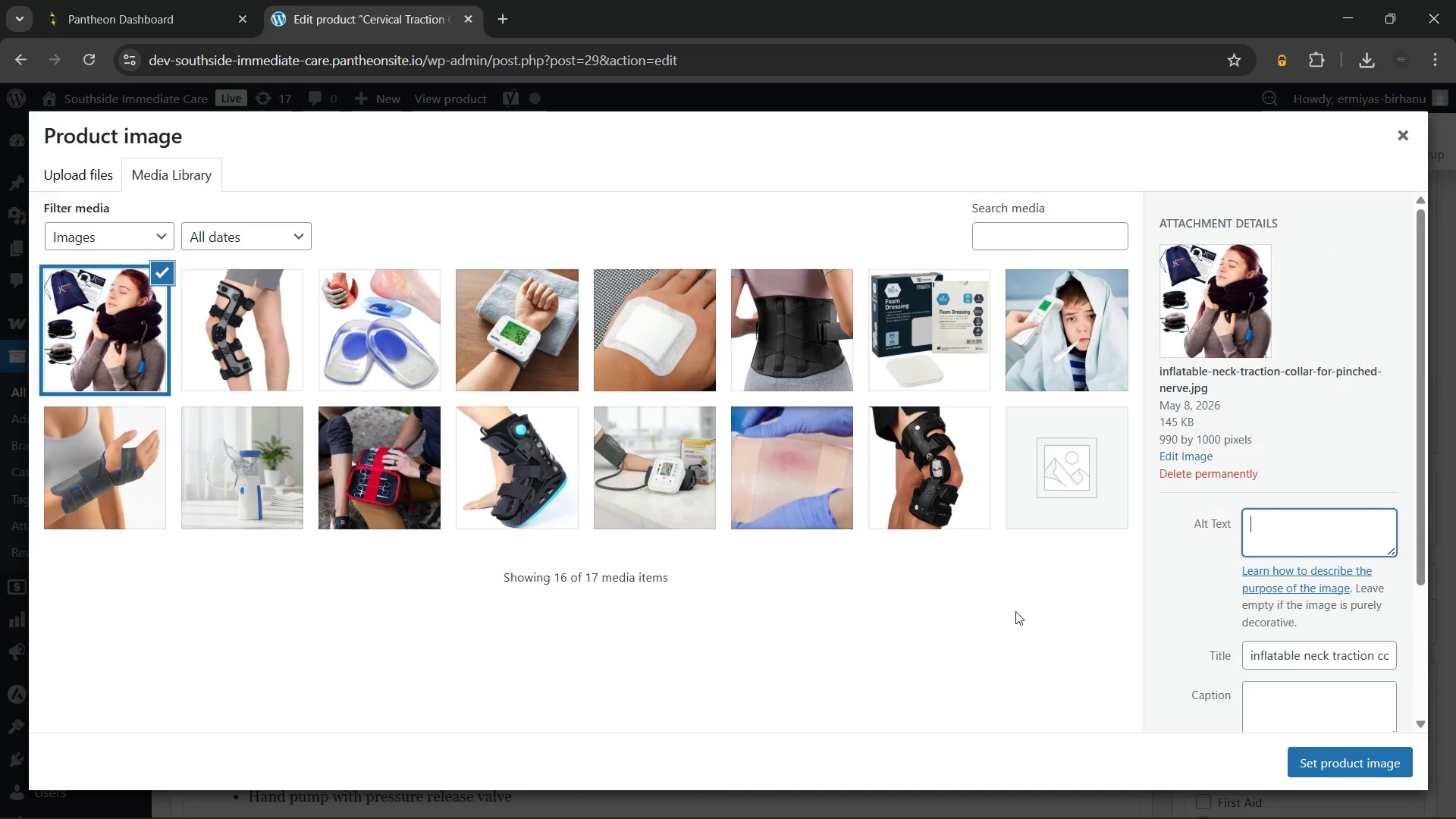 
type(Cervical traction collar)
 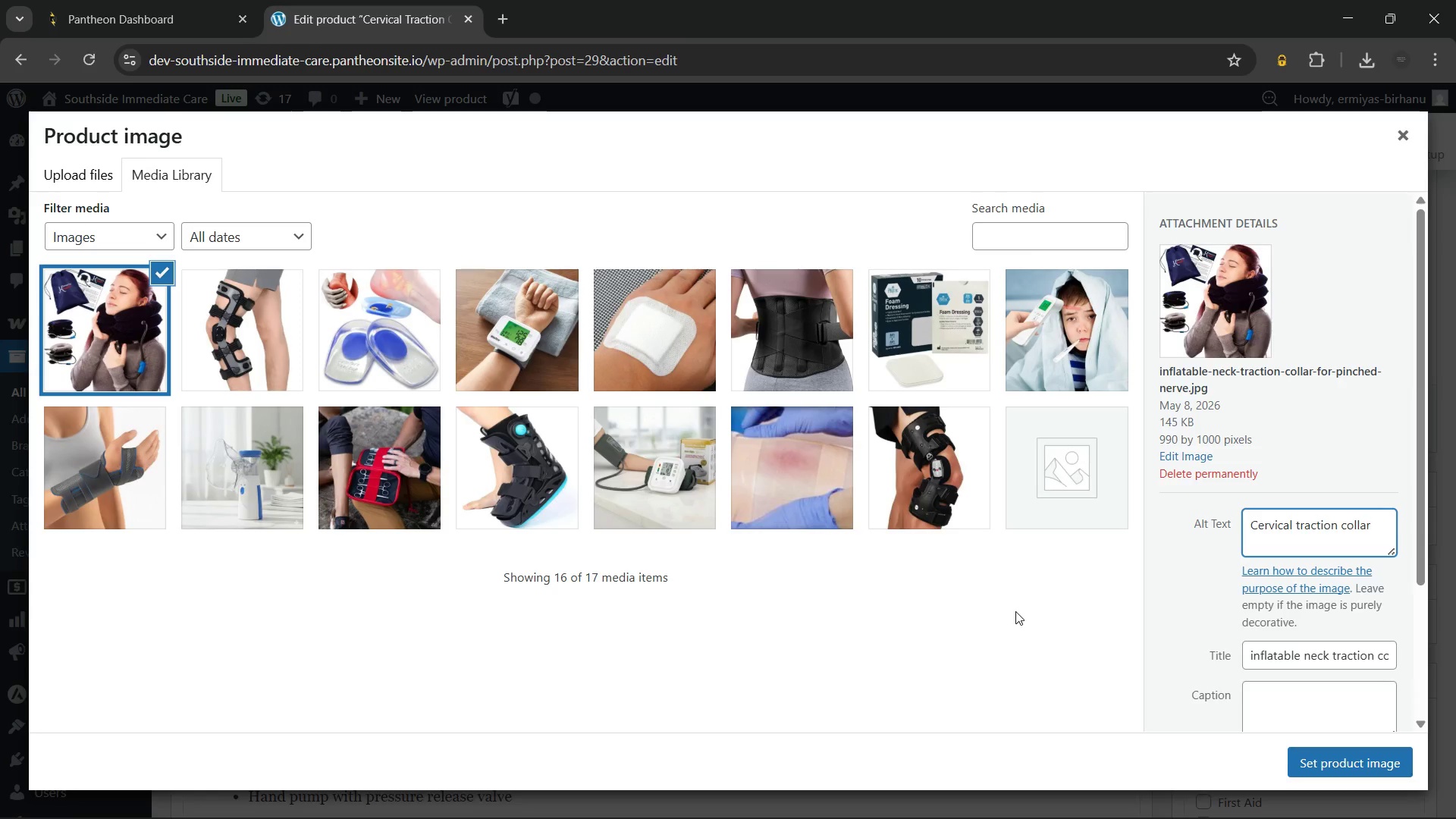 
type( with inflatable)
 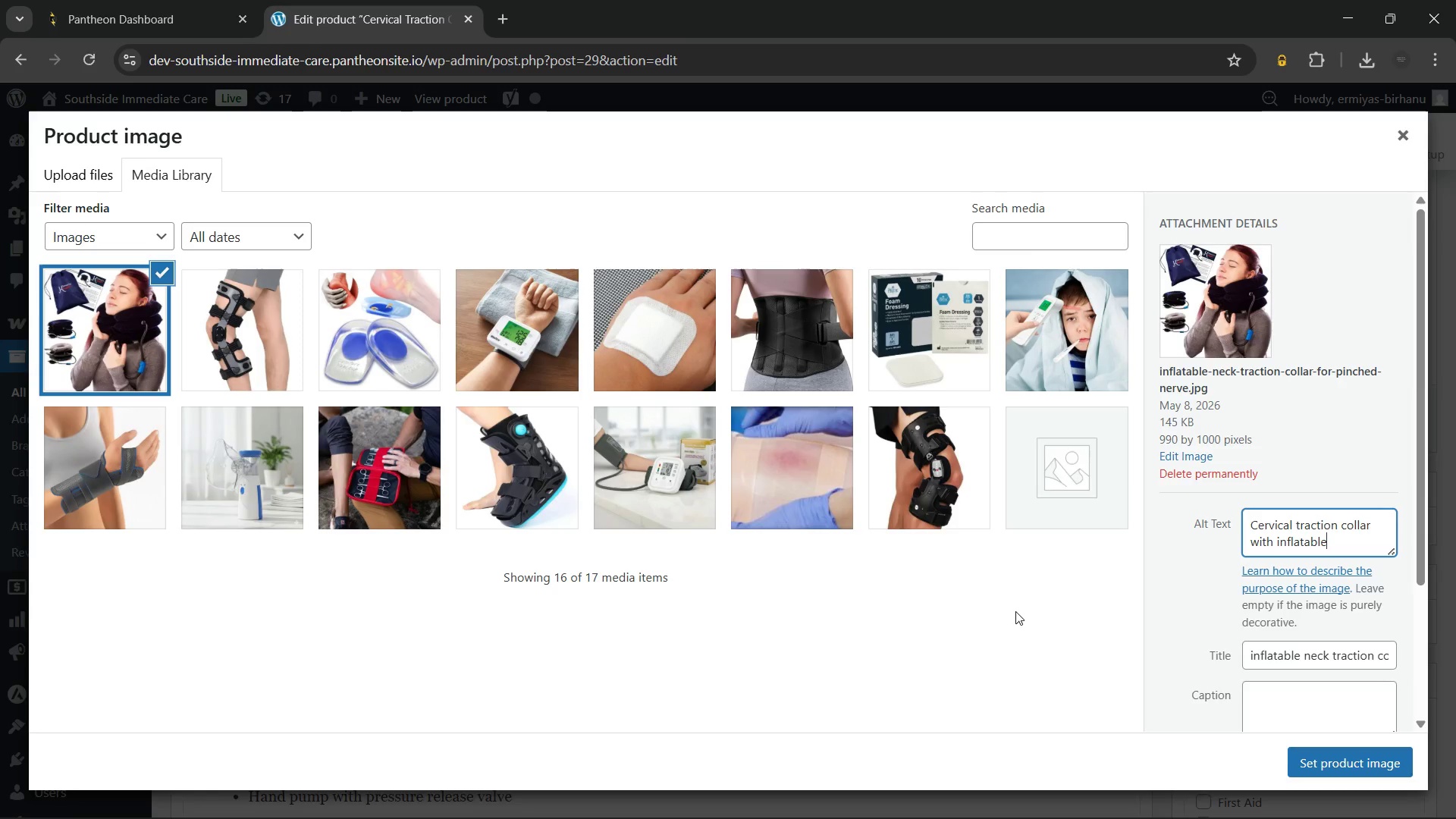 
type( chambers and hand pump for neck relief)
 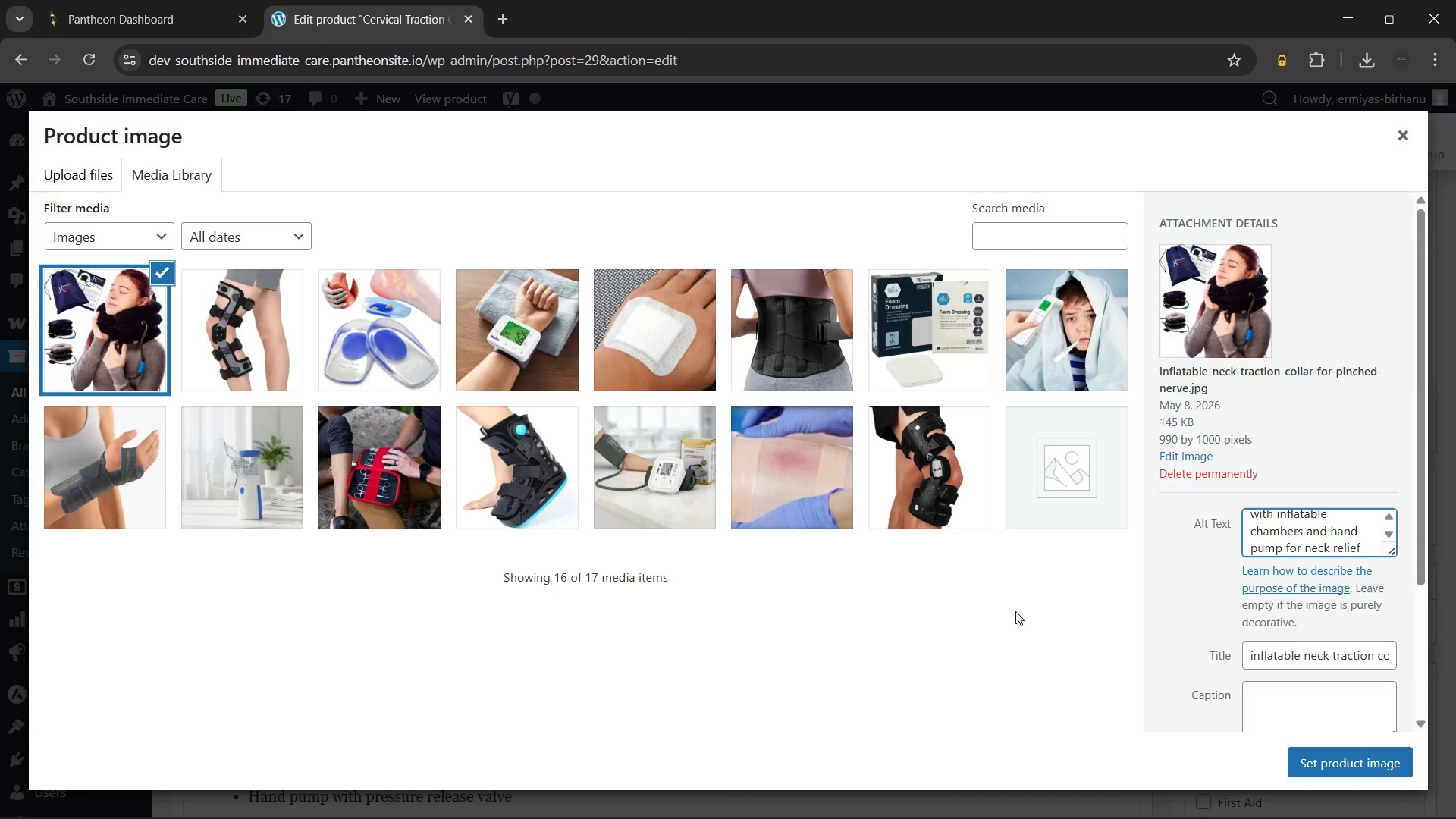 
wait(7.55)
 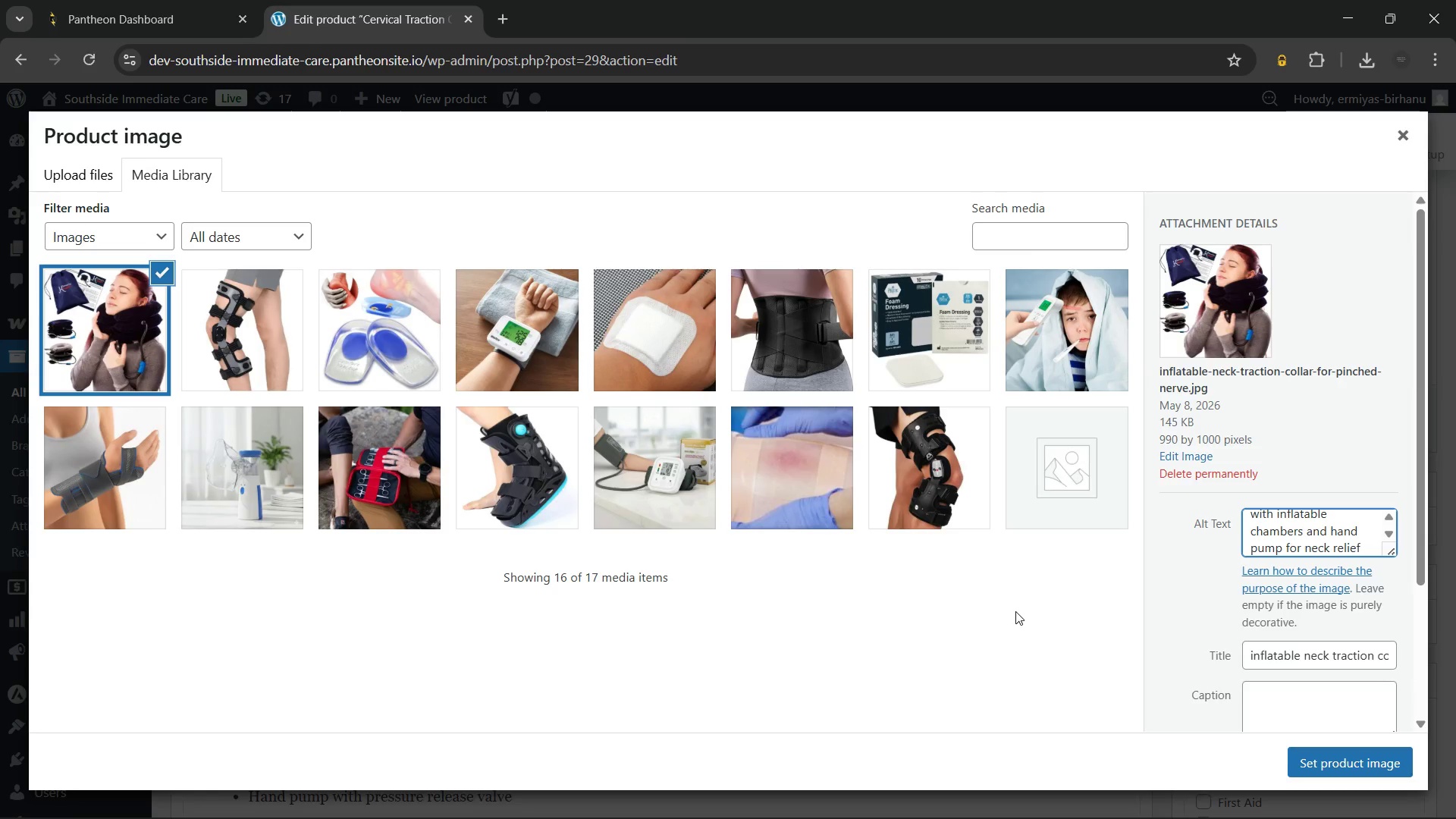 
scroll: coordinate [1322, 528], scroll_direction: up, amount: 3.0
 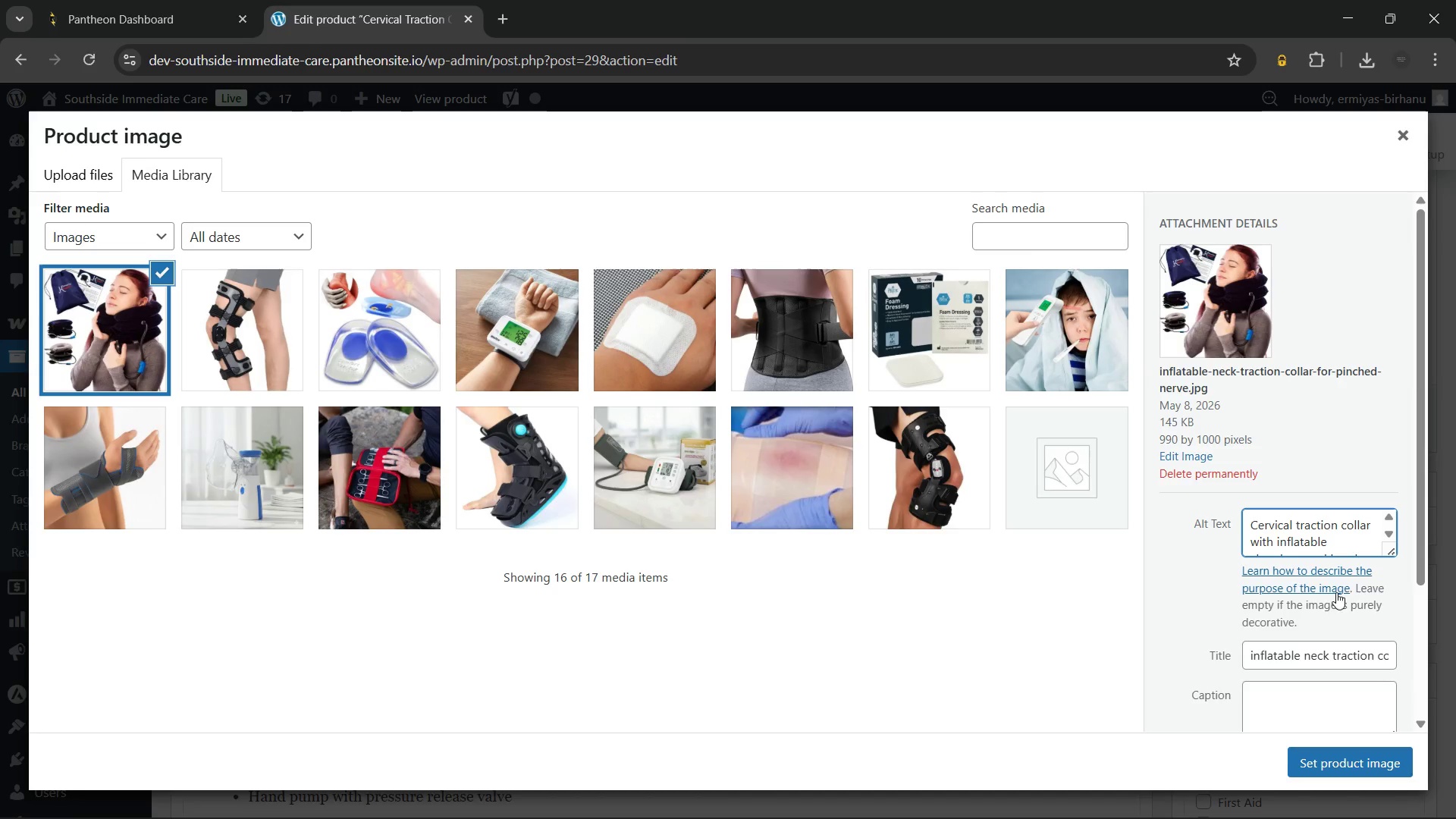 
wait(6.34)
 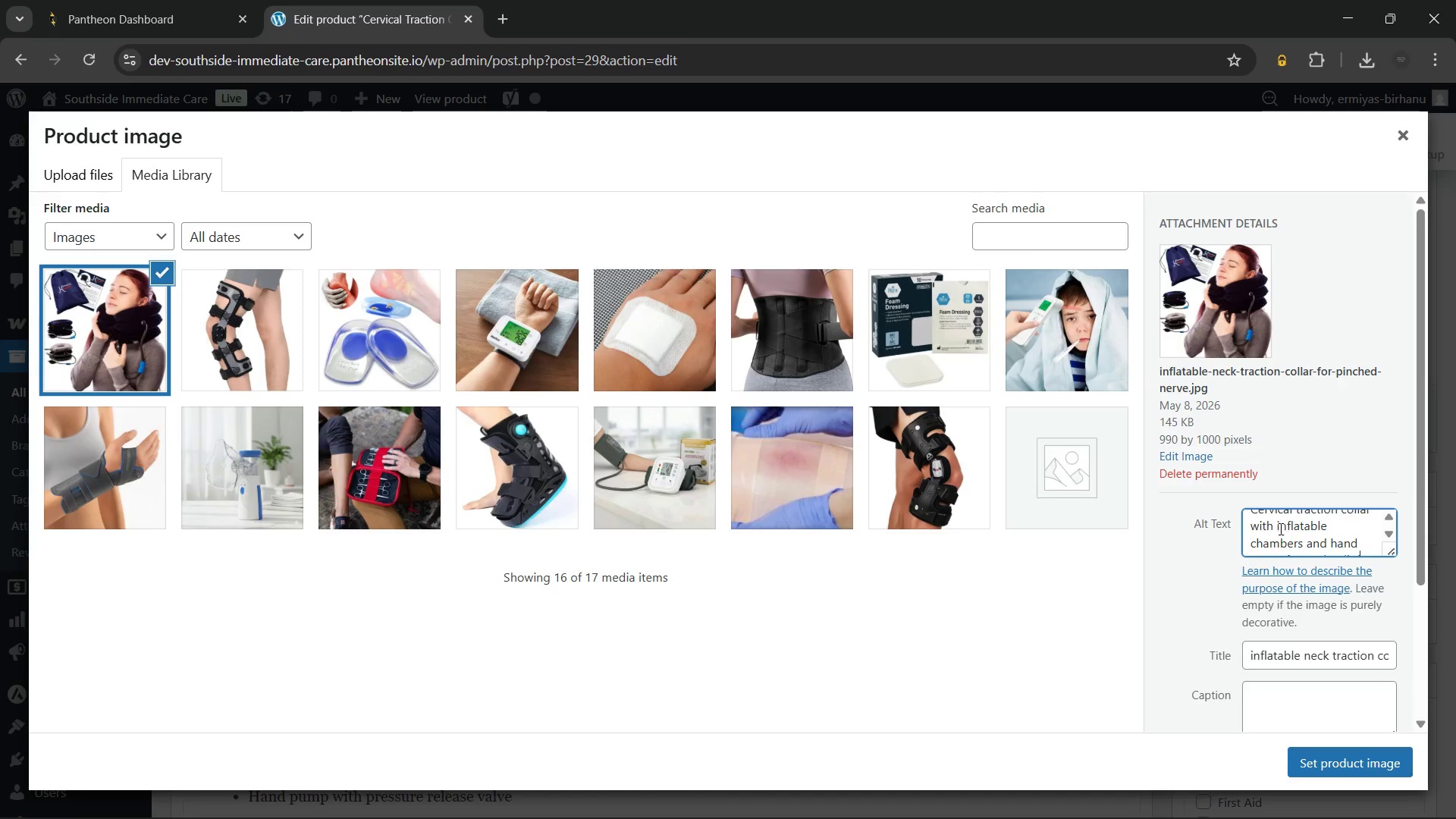 
left_click([1320, 757])
 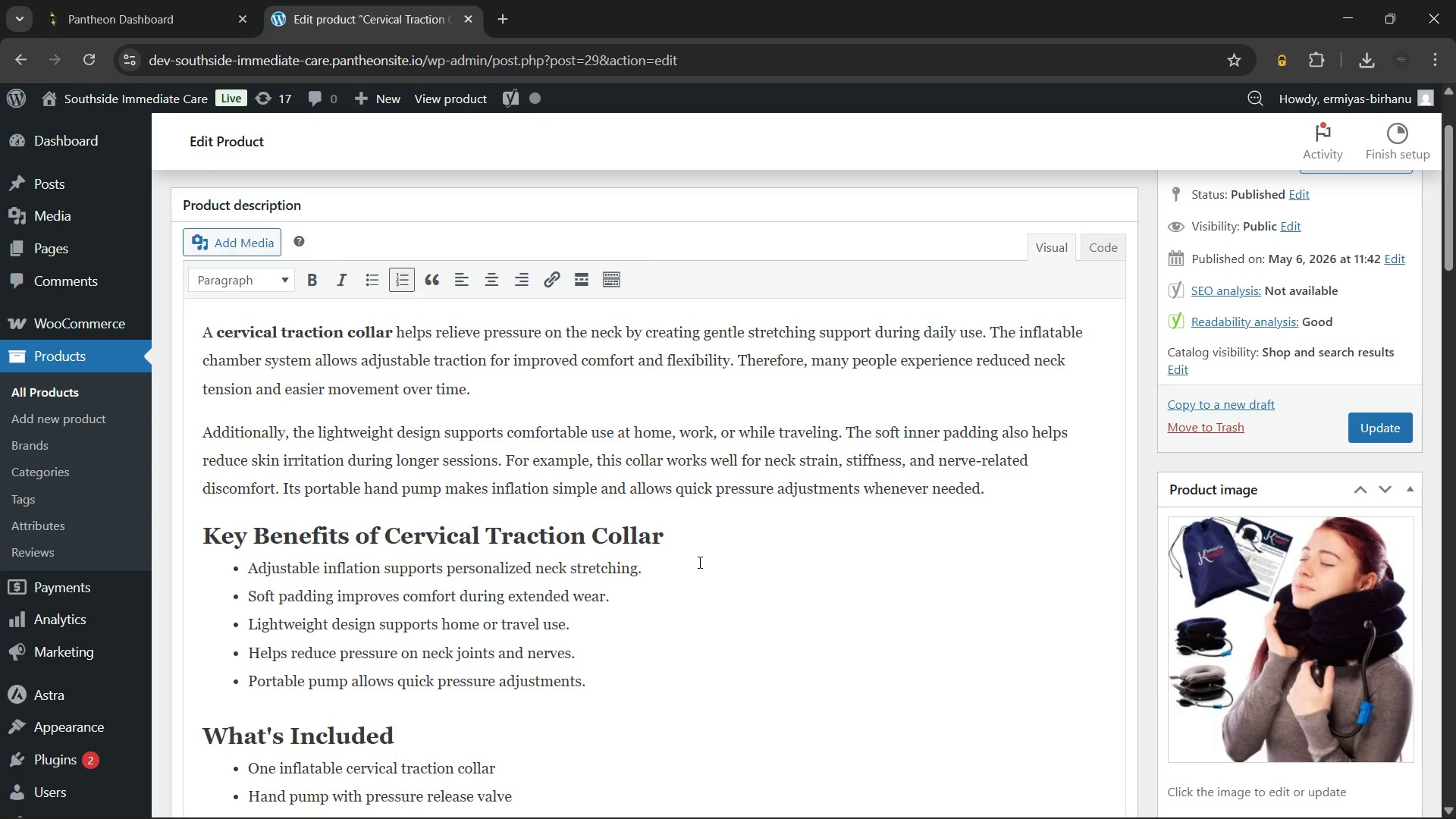 
wait(7.17)
 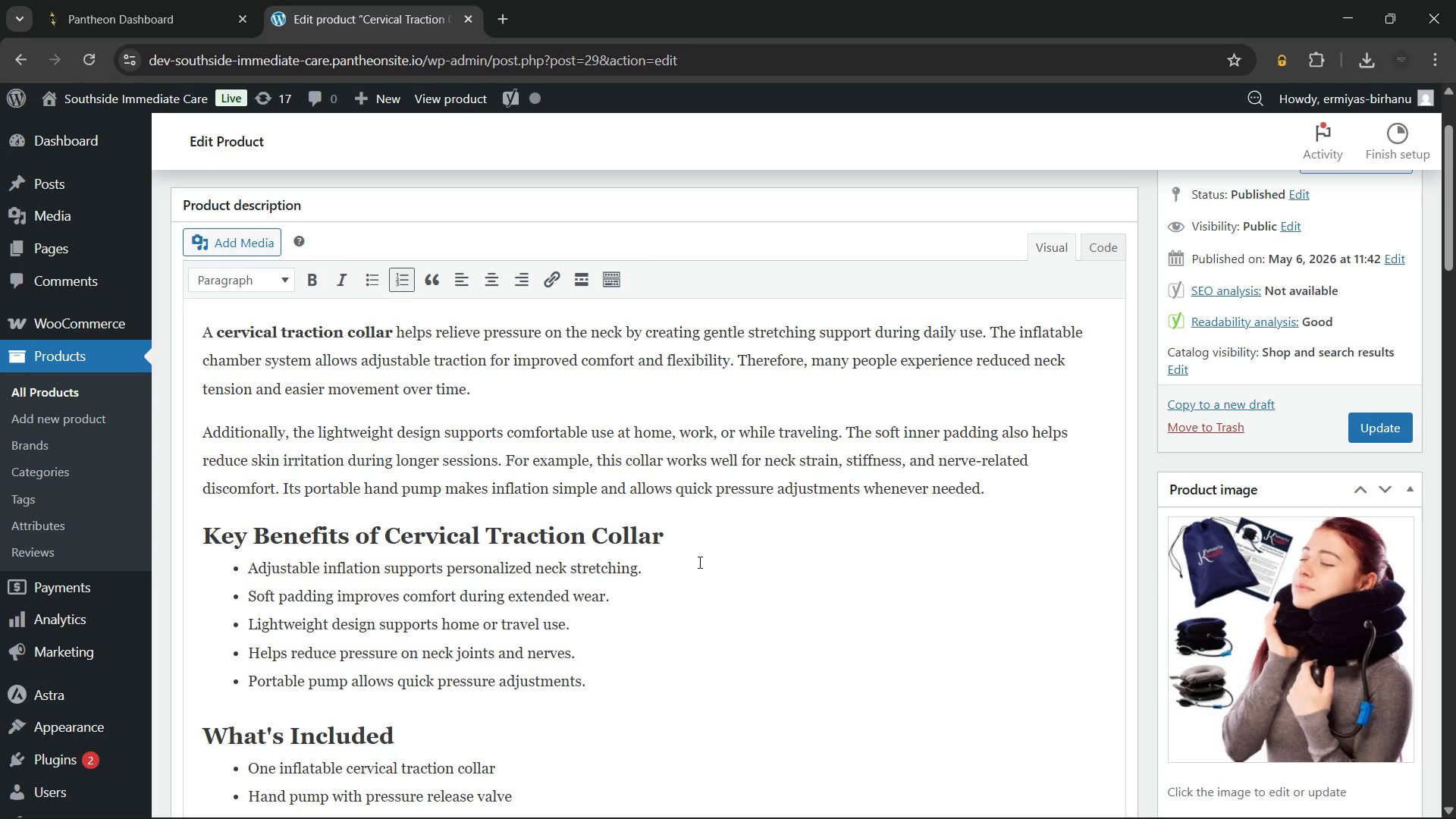 
left_click([670, 591])
 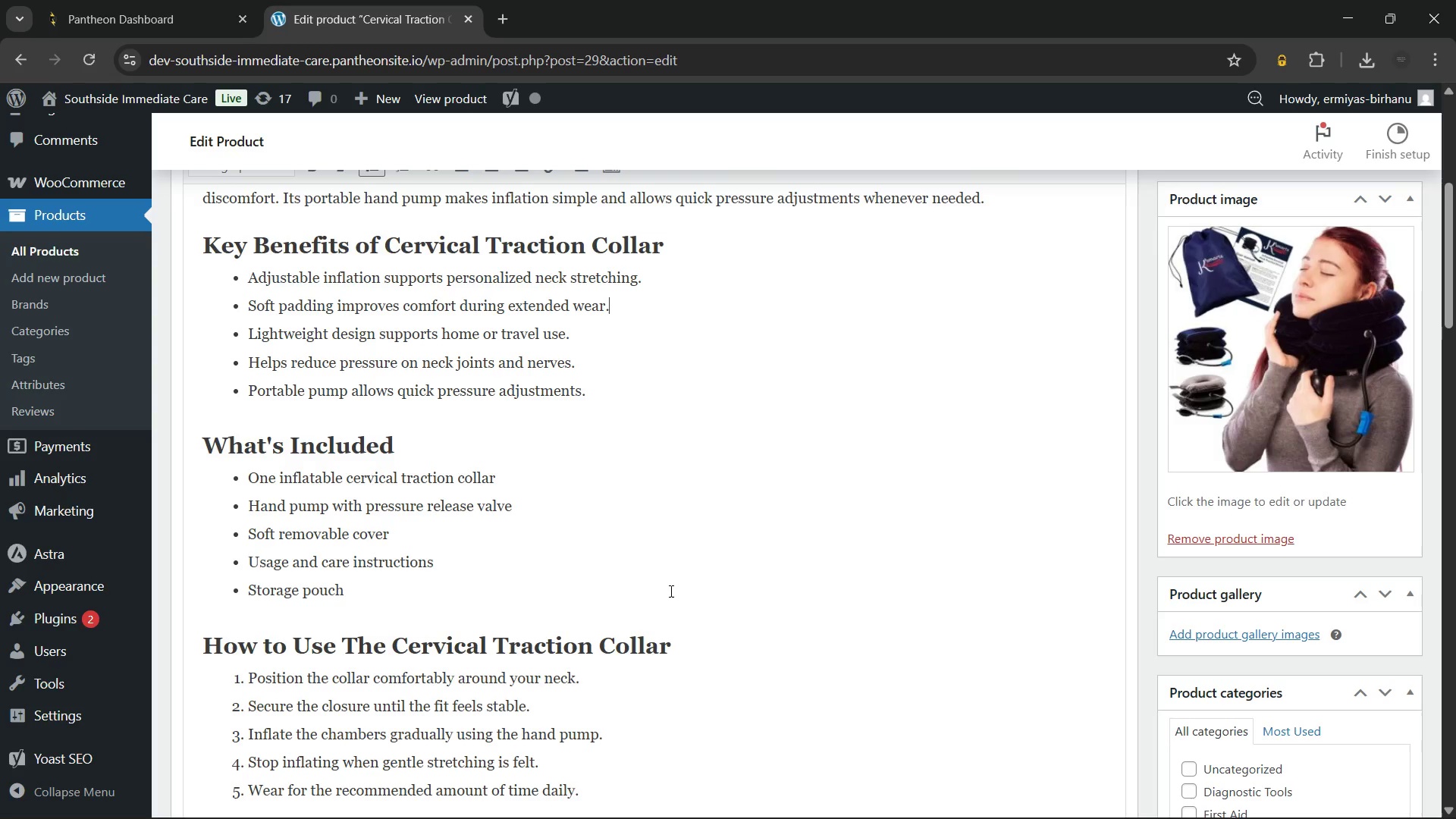 
wait(14.53)
 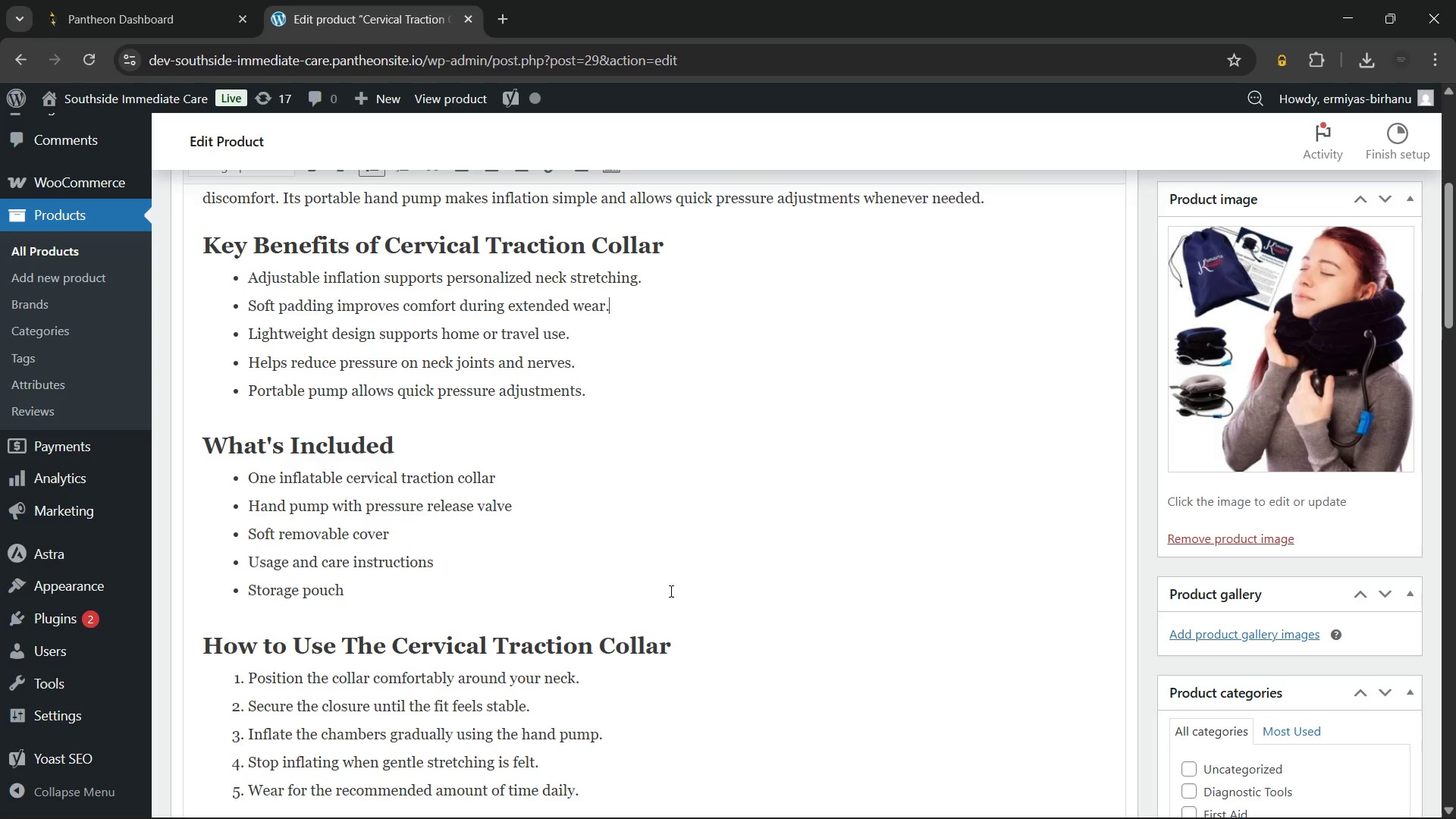 
scroll: coordinate [542, 463], scroll_direction: up, amount: 5.0
 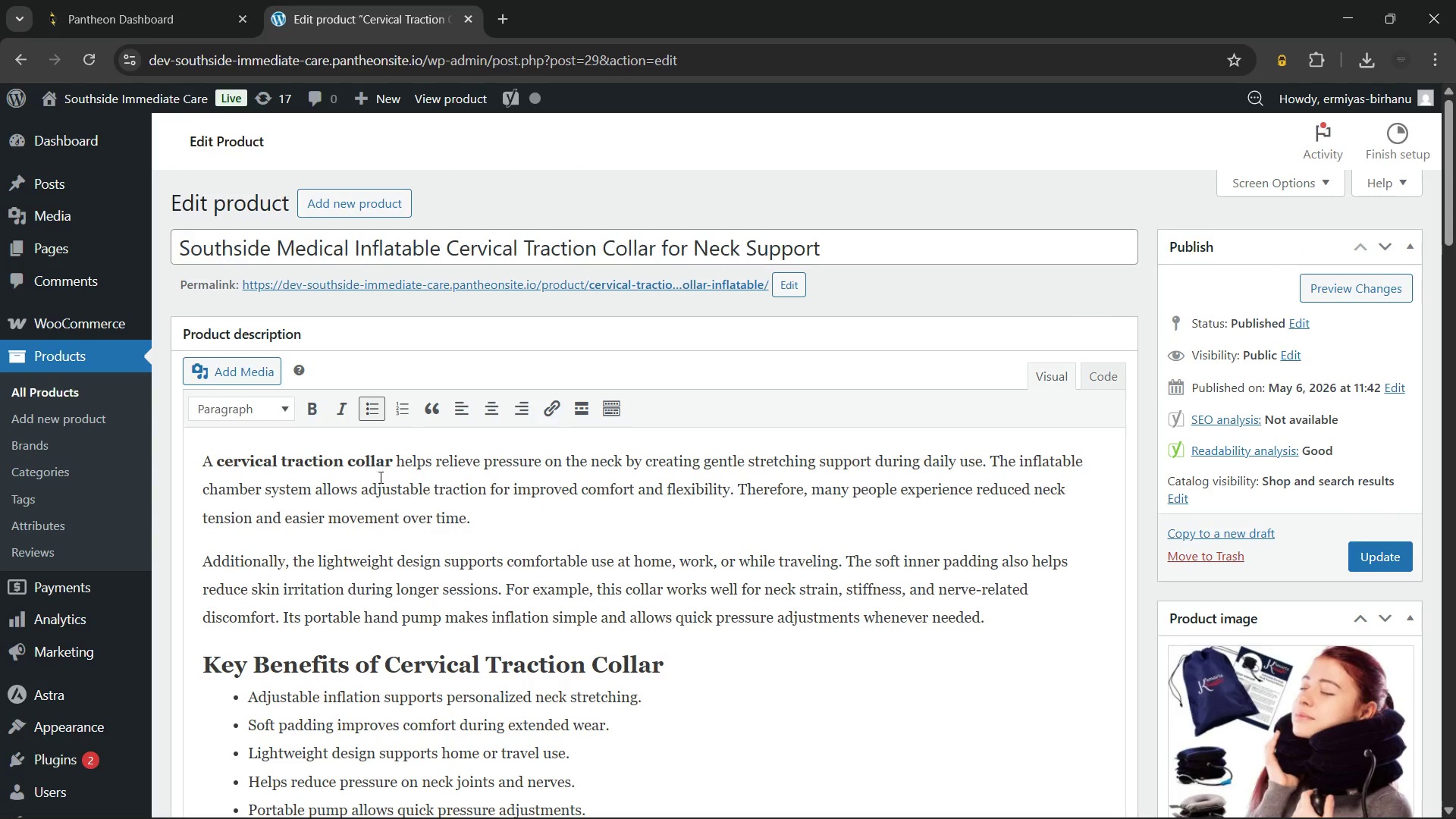 
scroll: coordinate [817, 471], scroll_direction: down, amount: 7.0
 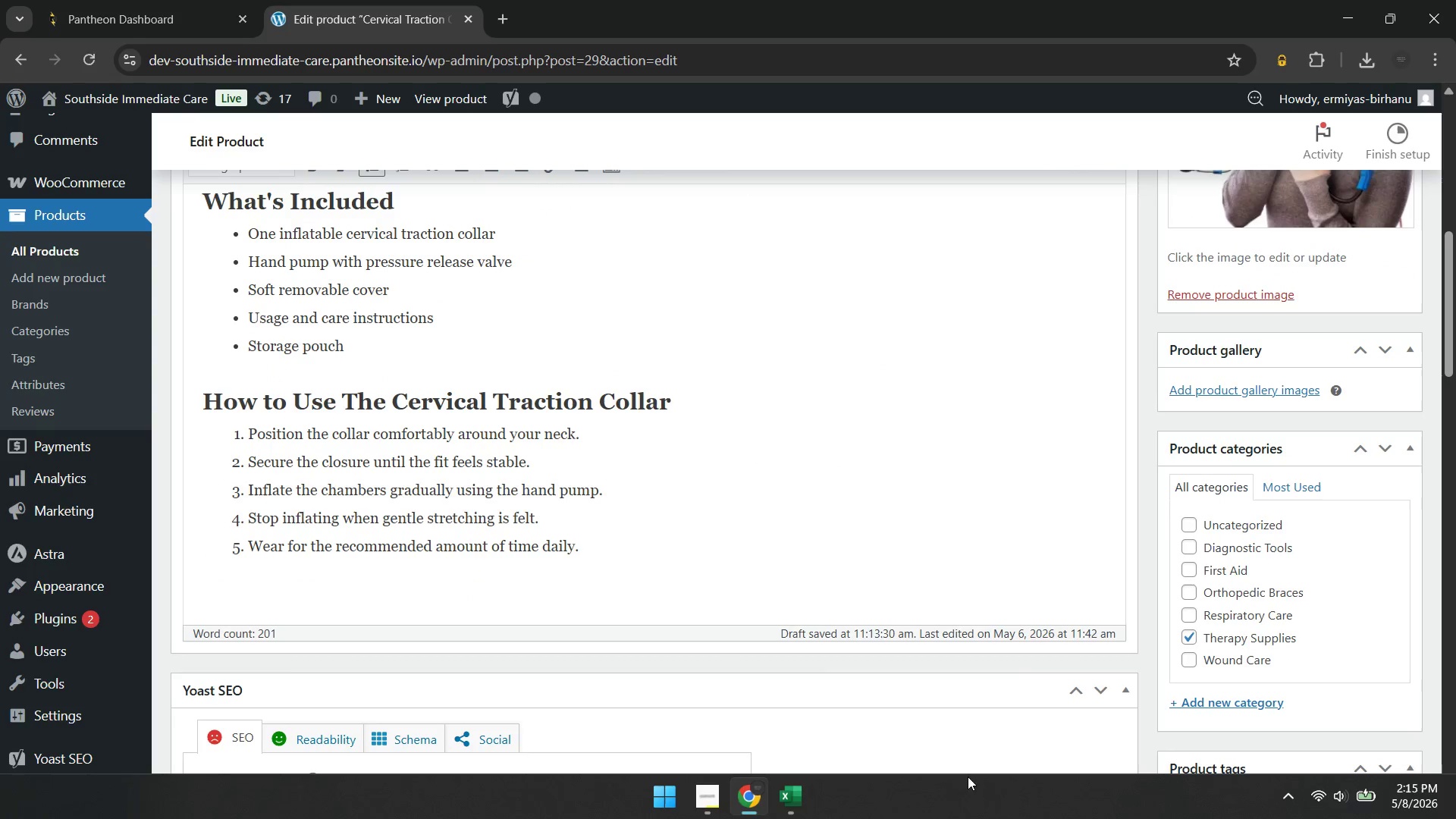 
left_click([804, 791])
 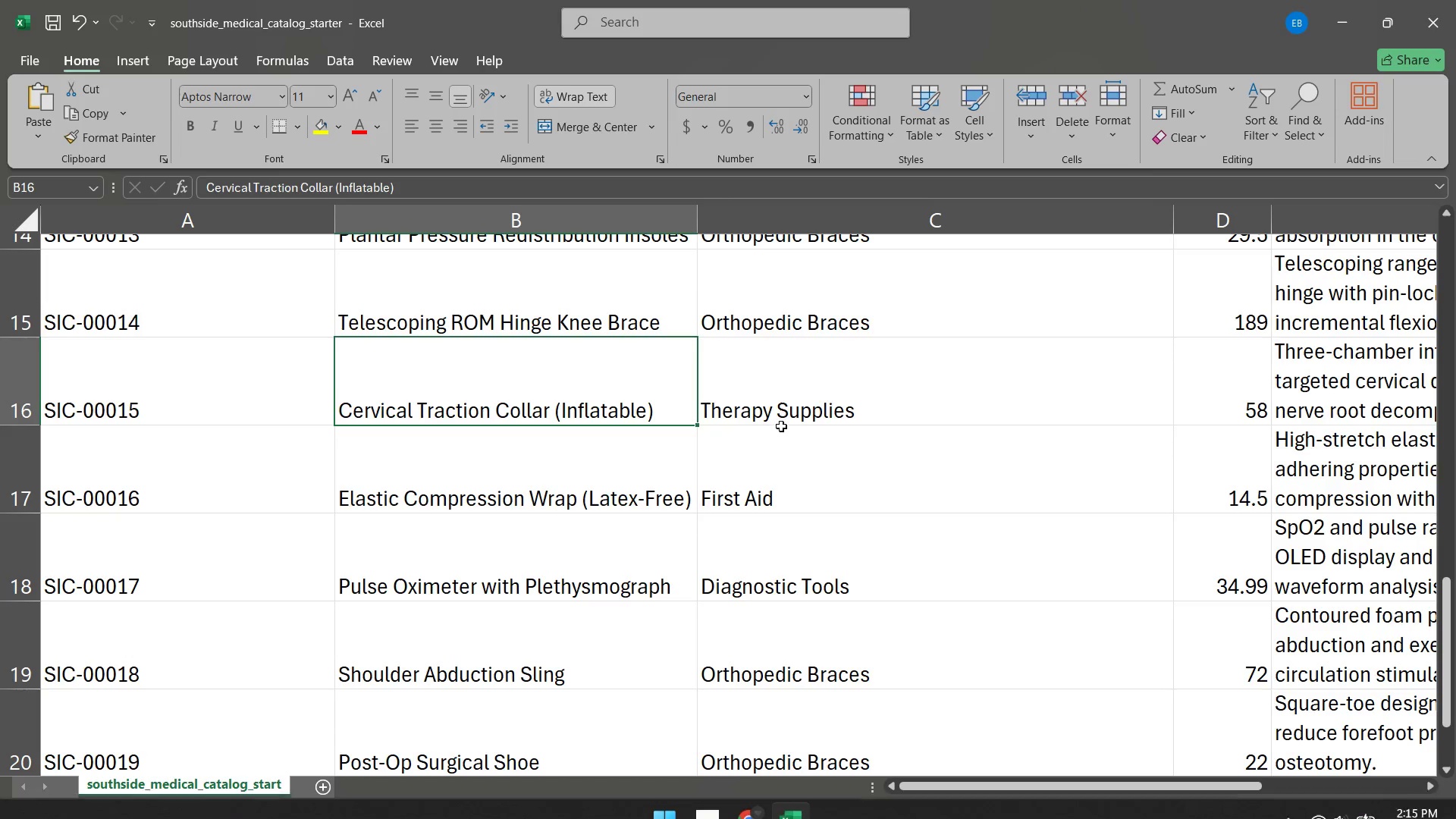 
left_click([791, 398])
 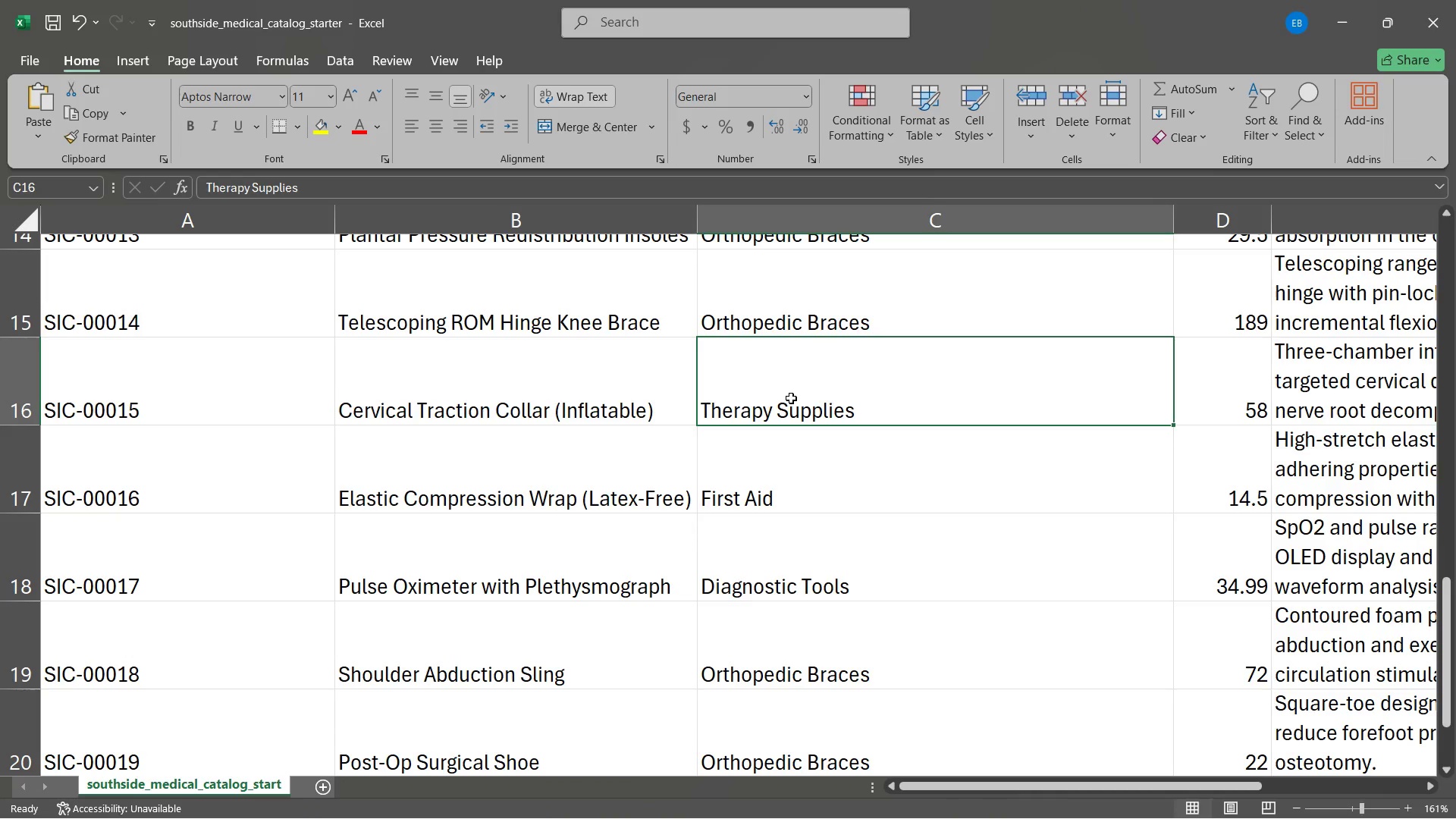 
double_click([791, 398])
 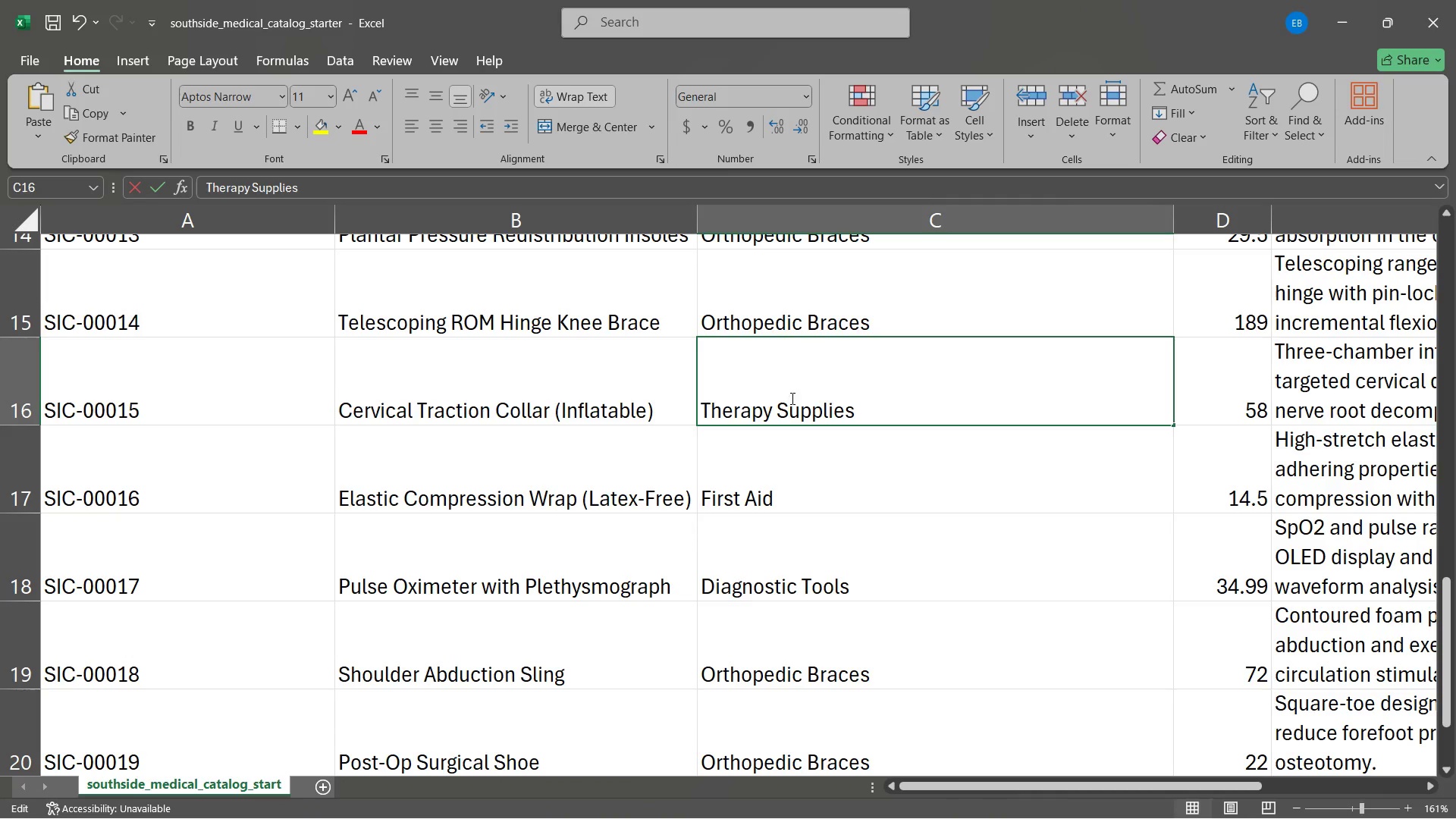 
triple_click([791, 398])
 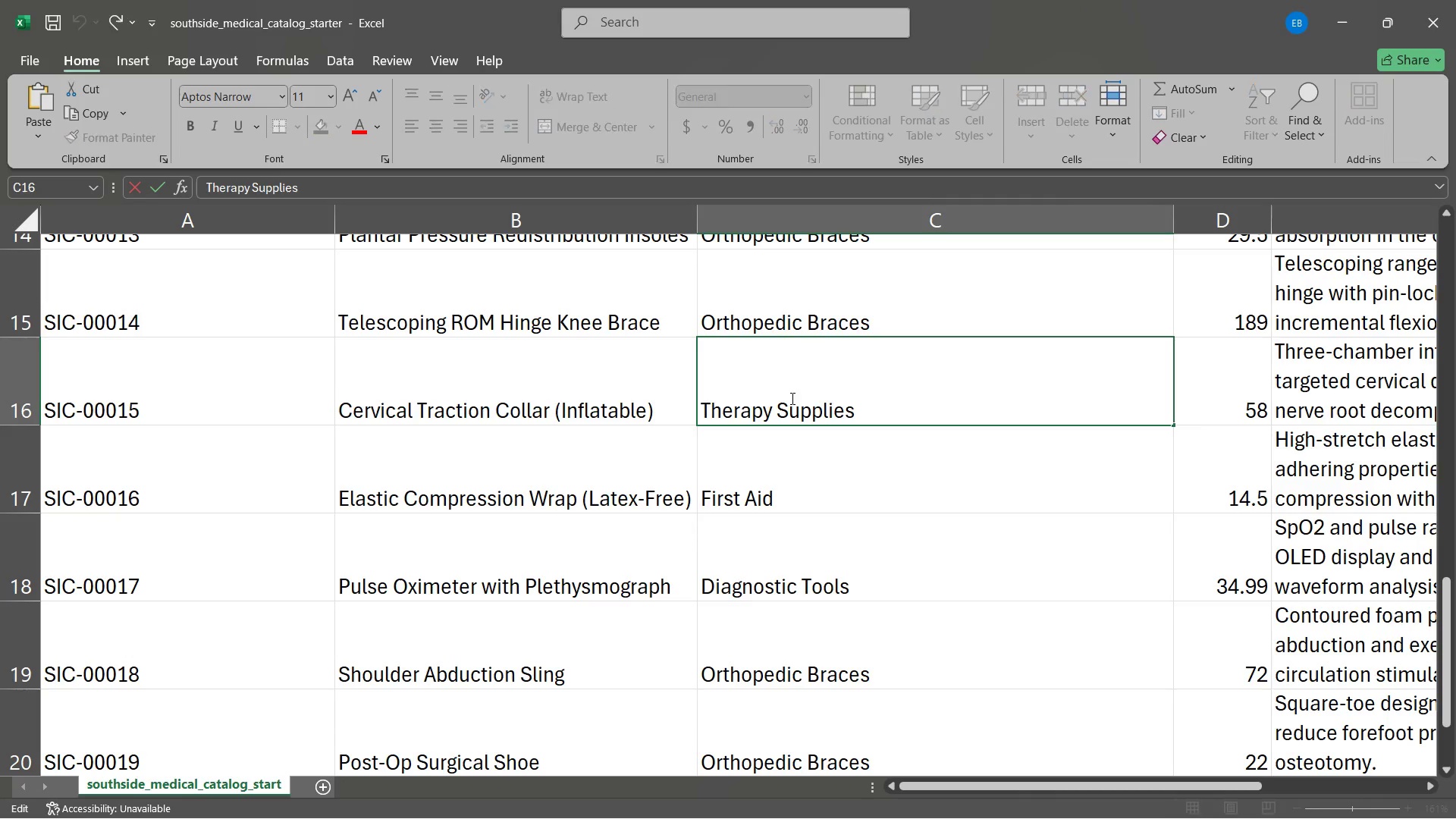 
triple_click([791, 398])
 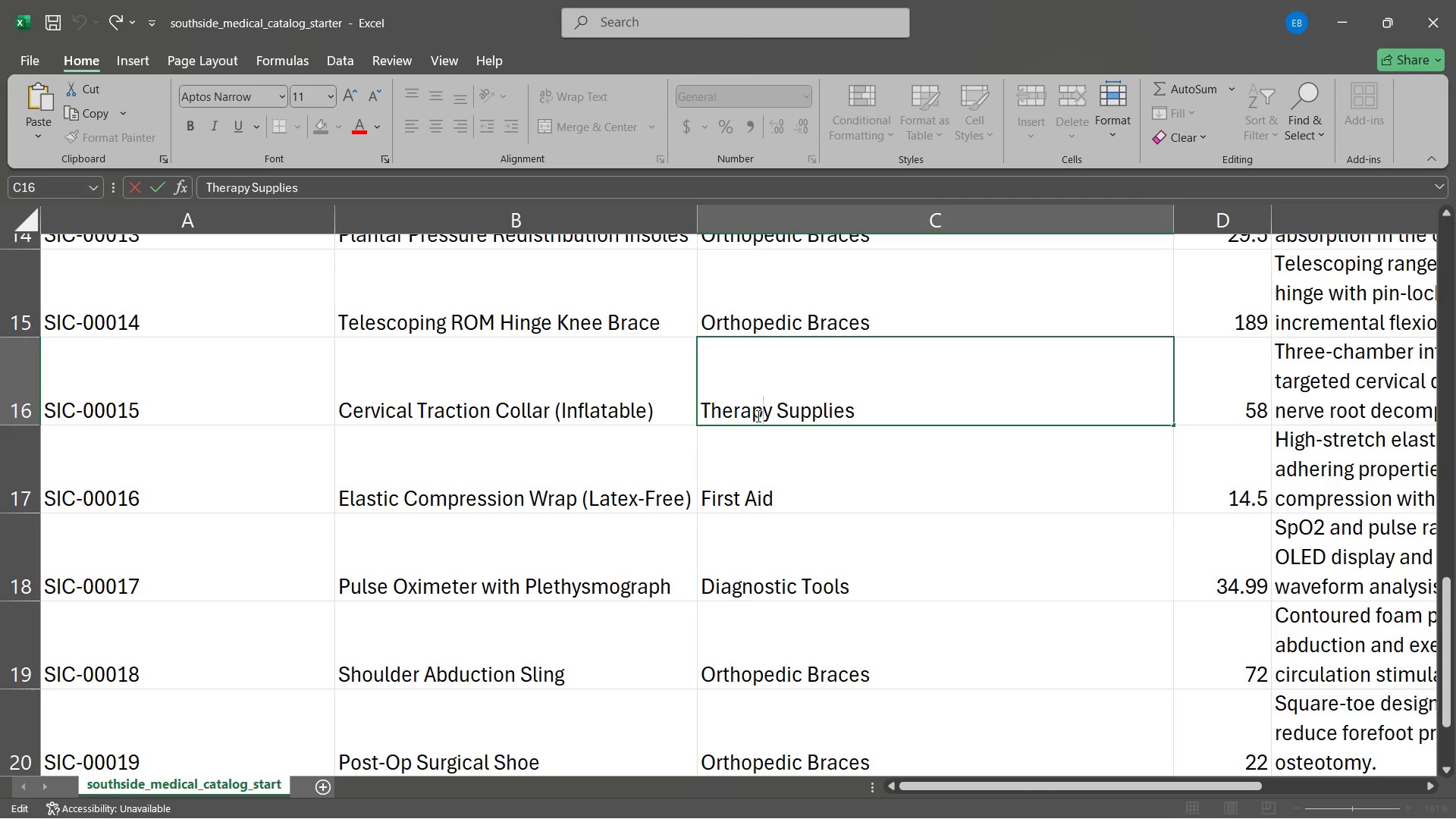 
triple_click([740, 416])
 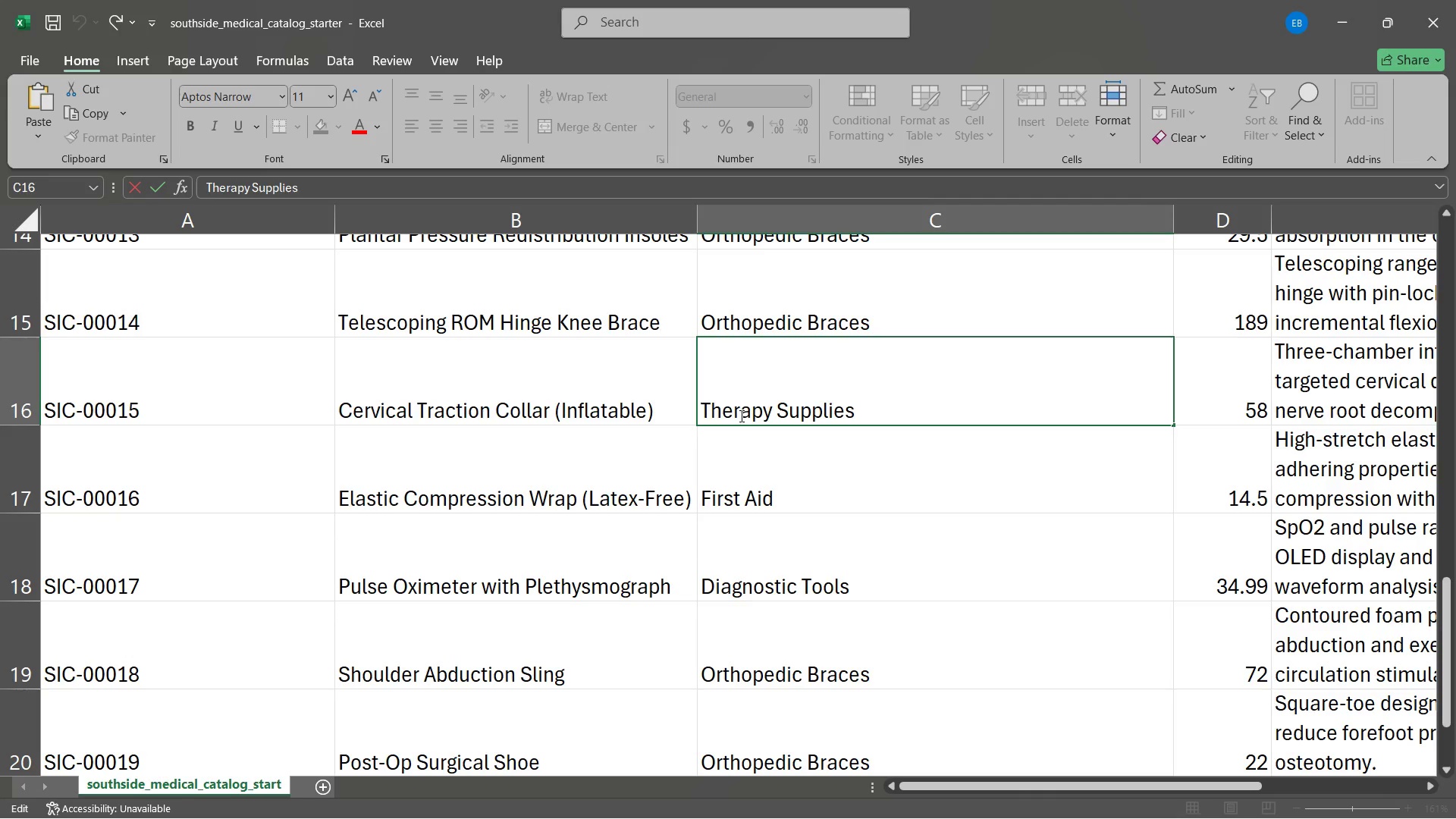 
triple_click([740, 416])
 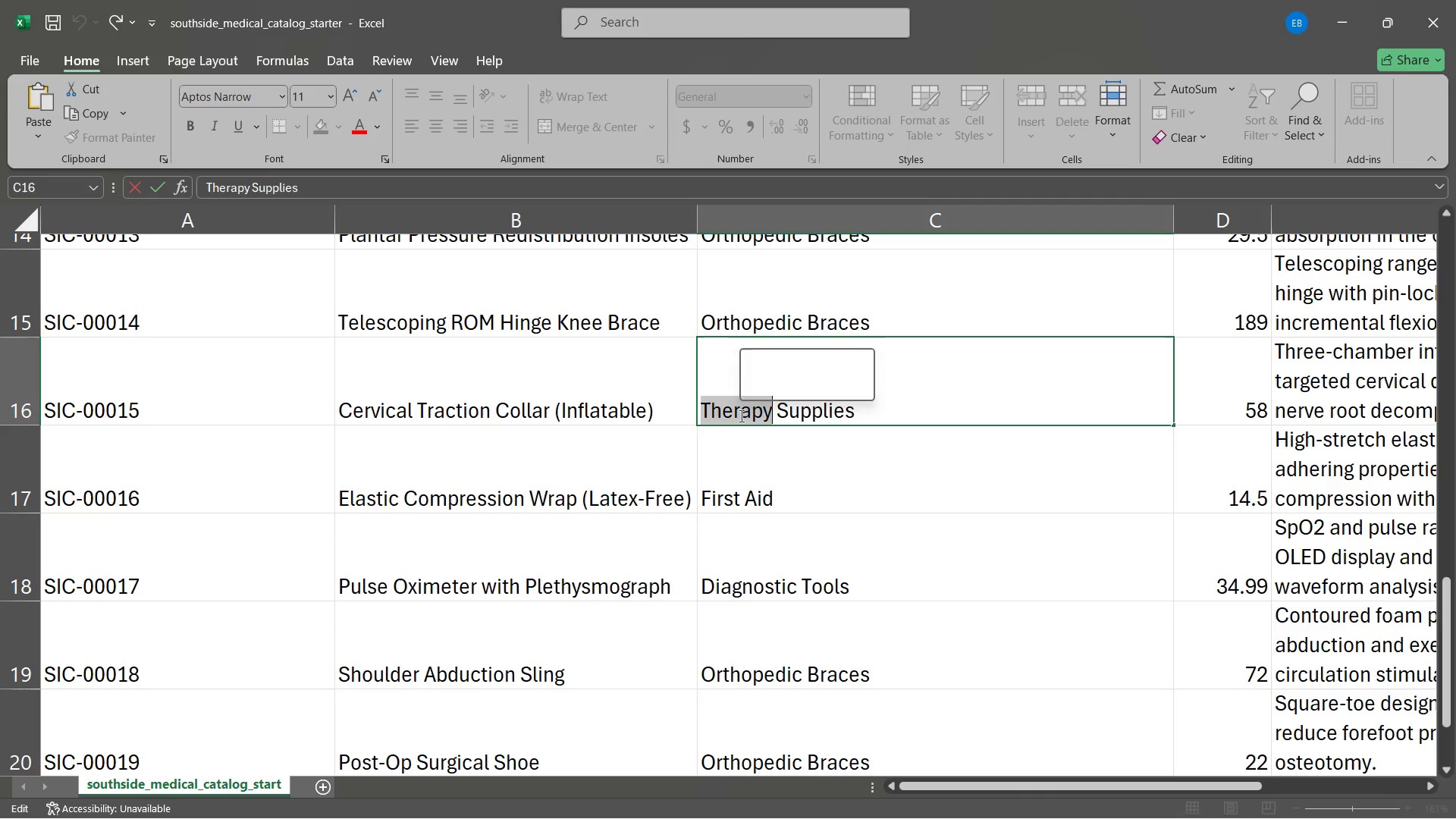 
triple_click([740, 416])
 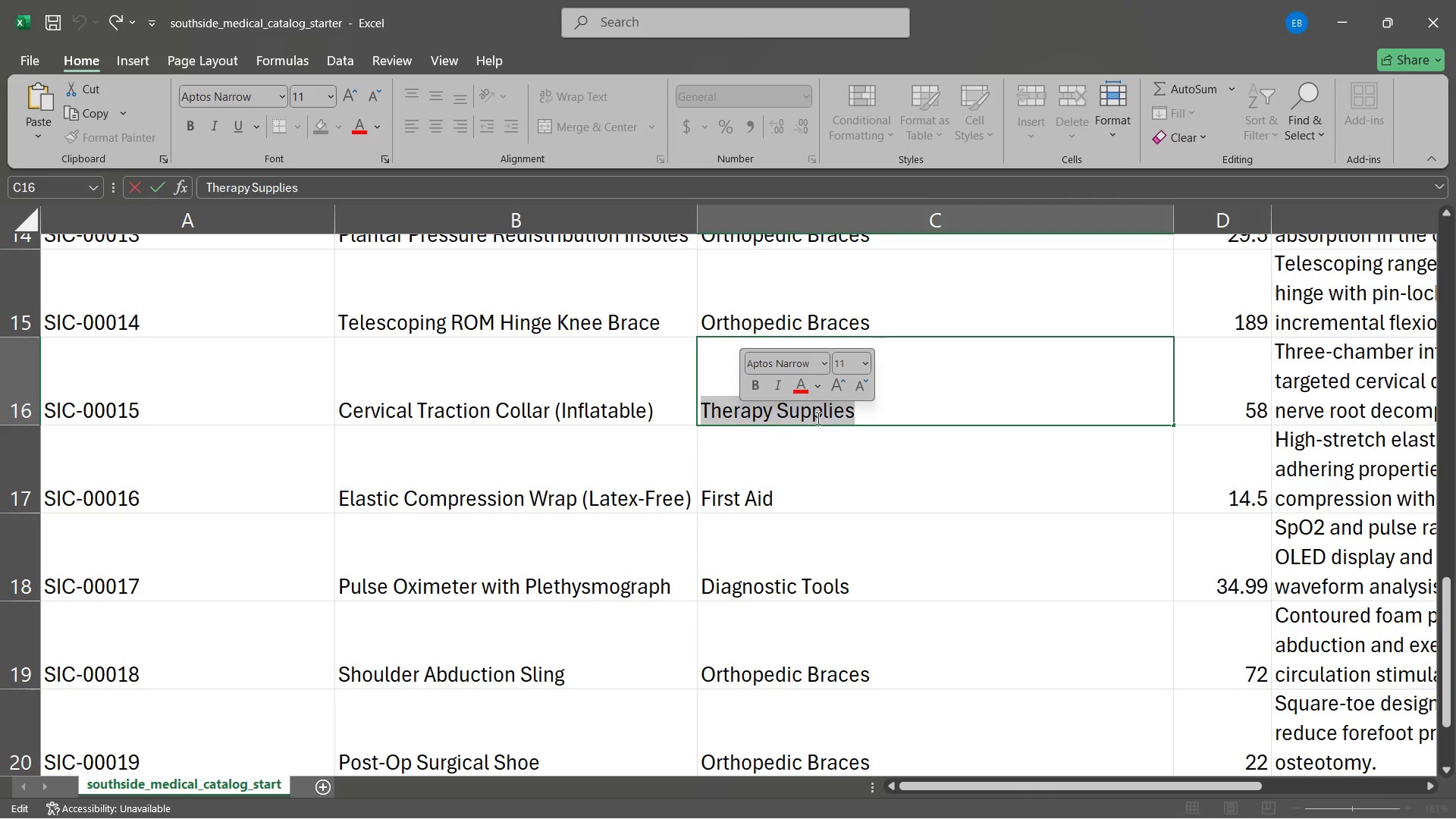 
triple_click([817, 418])
 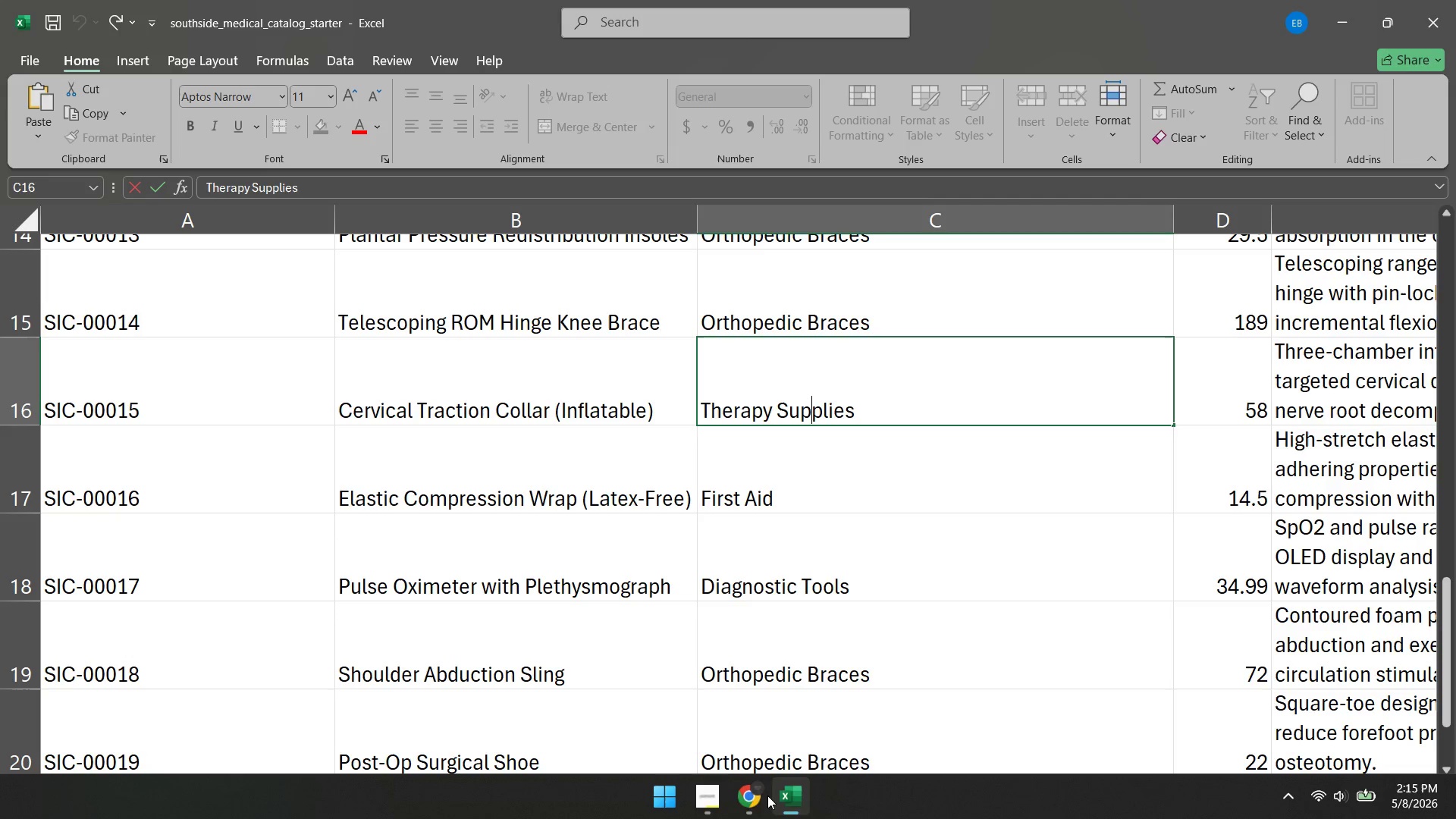 
left_click([745, 801])
 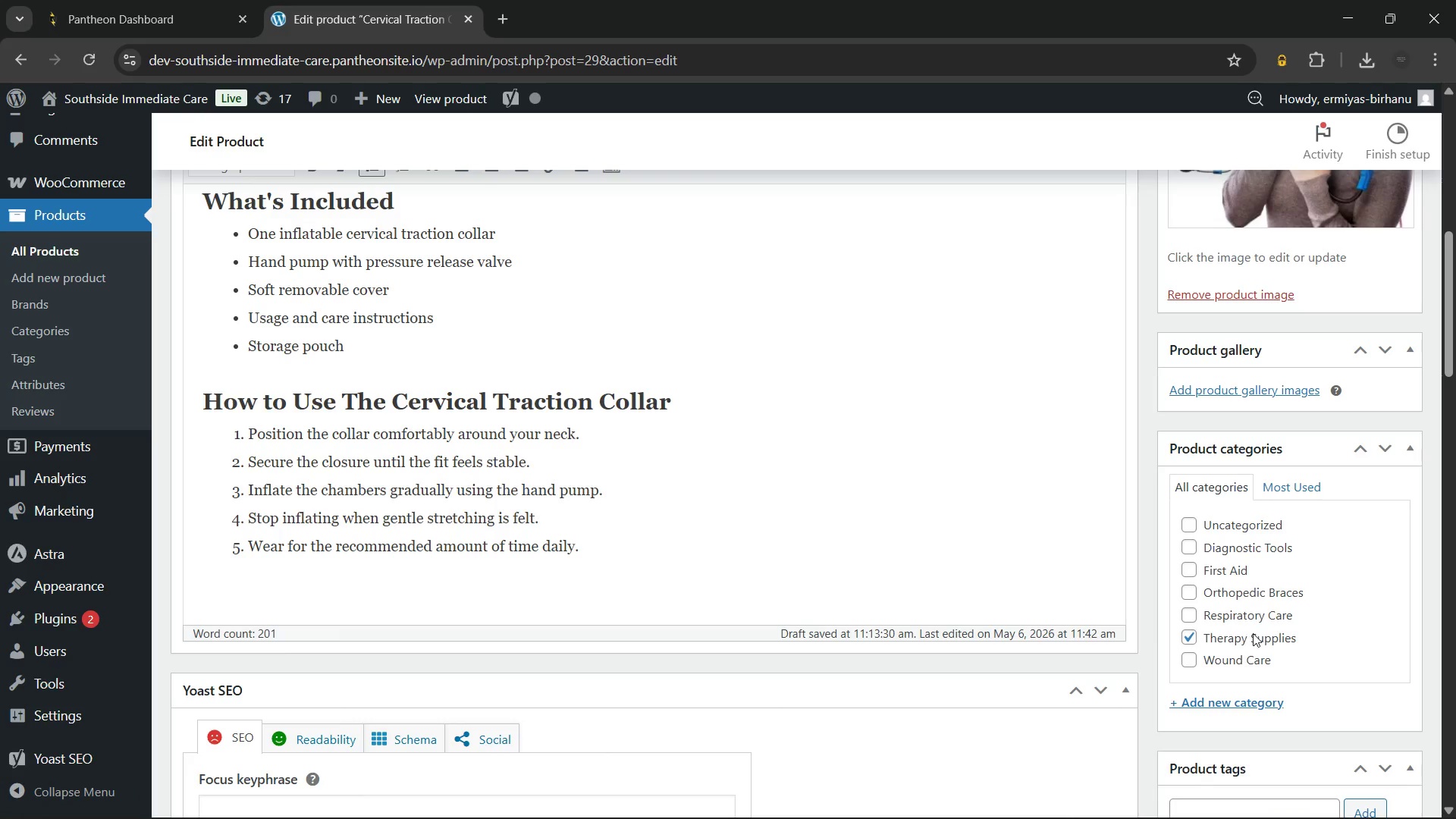 
wait(9.44)
 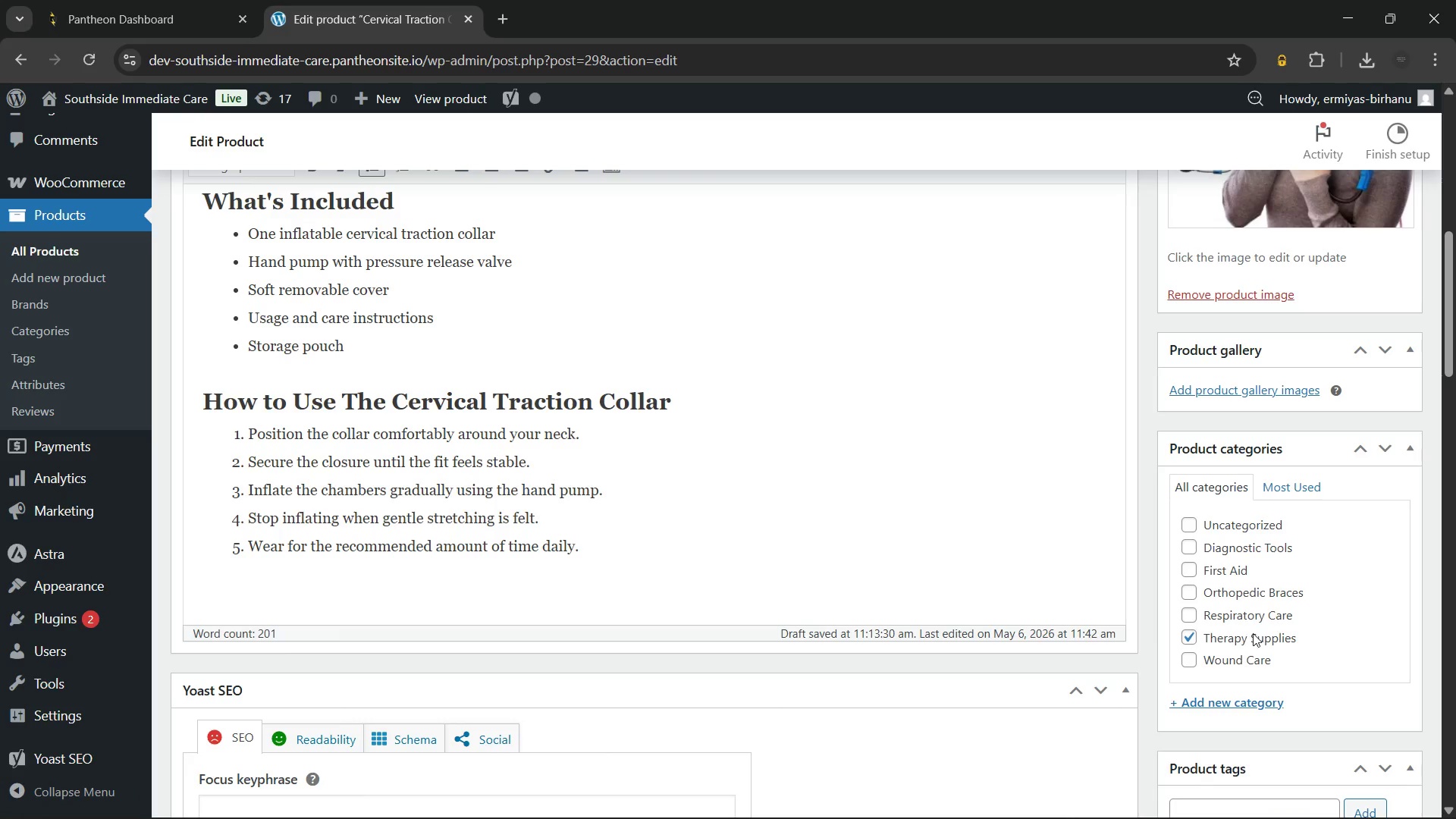 
left_click([621, 554])
 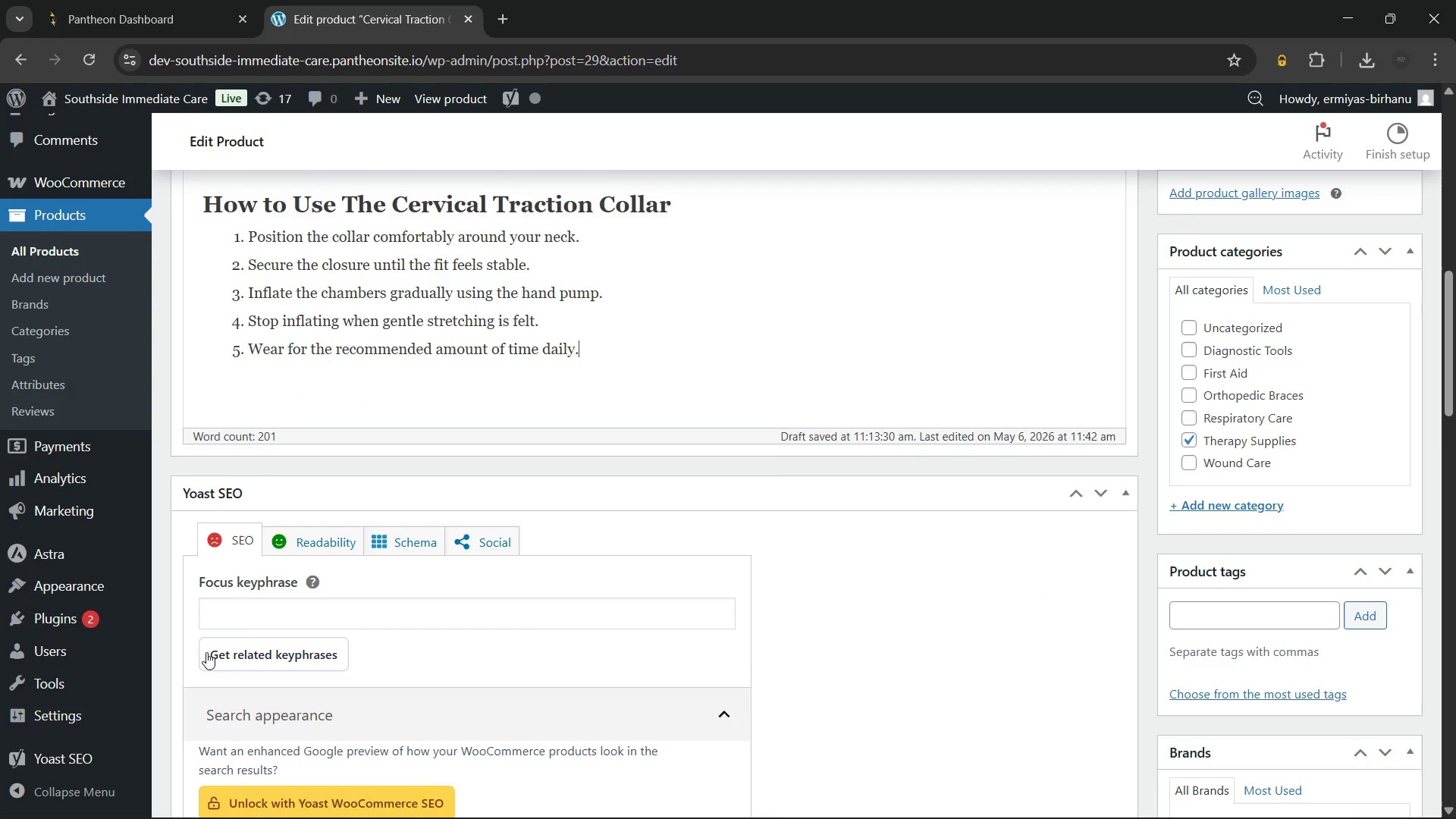 
left_click([305, 533])
 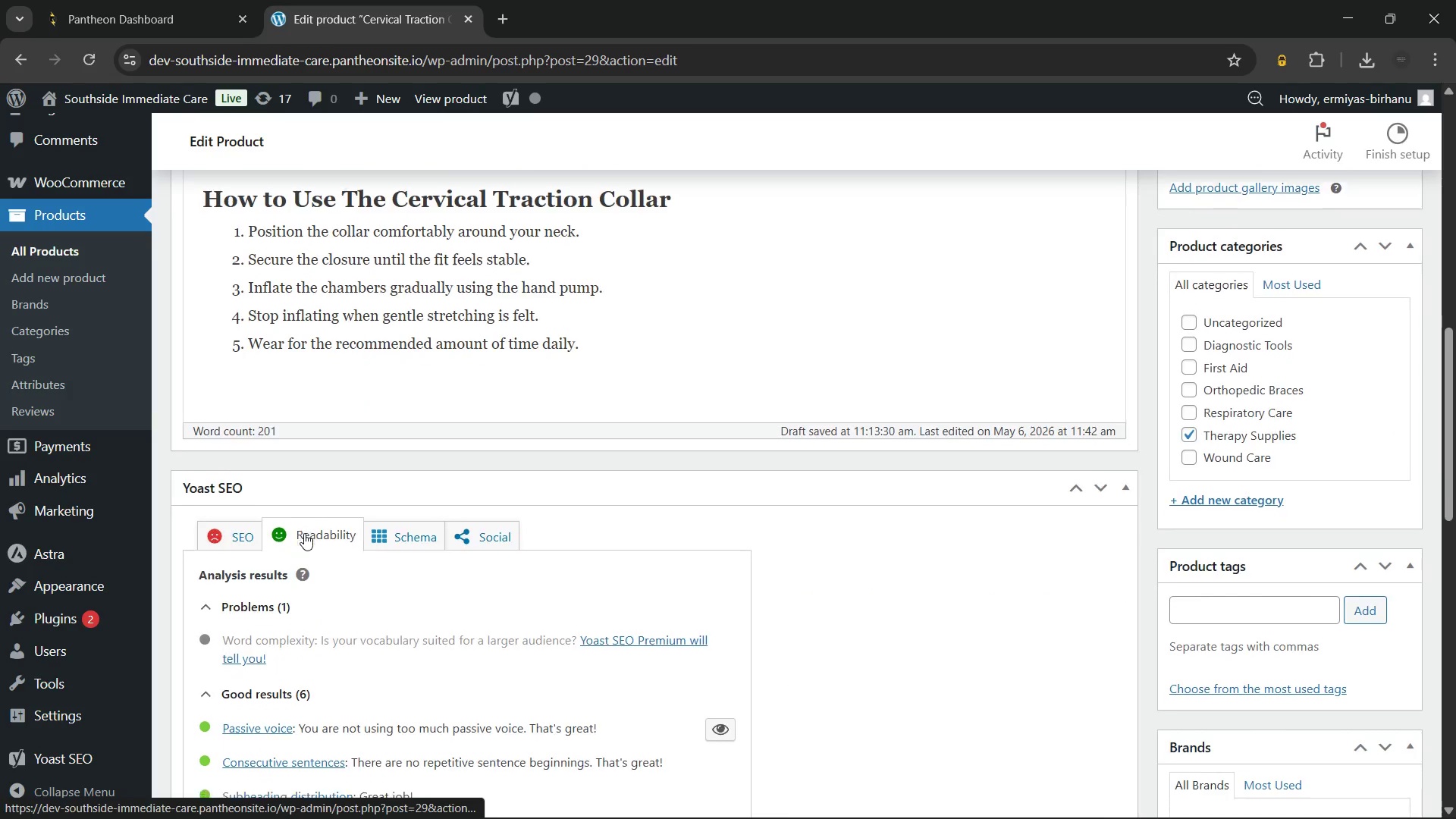 
scroll: coordinate [304, 533], scroll_direction: down, amount: 3.0
 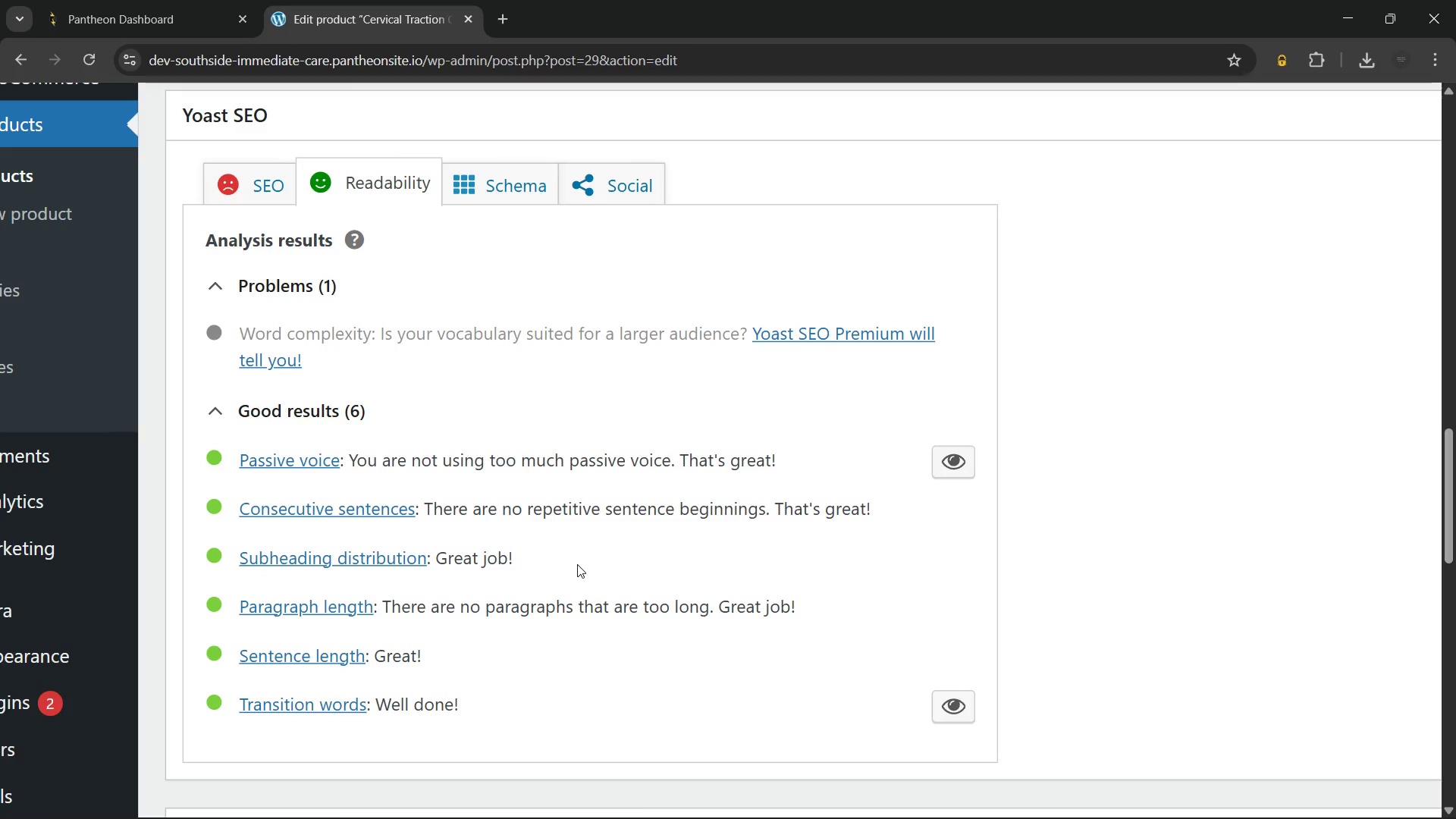 
wait(25.37)
 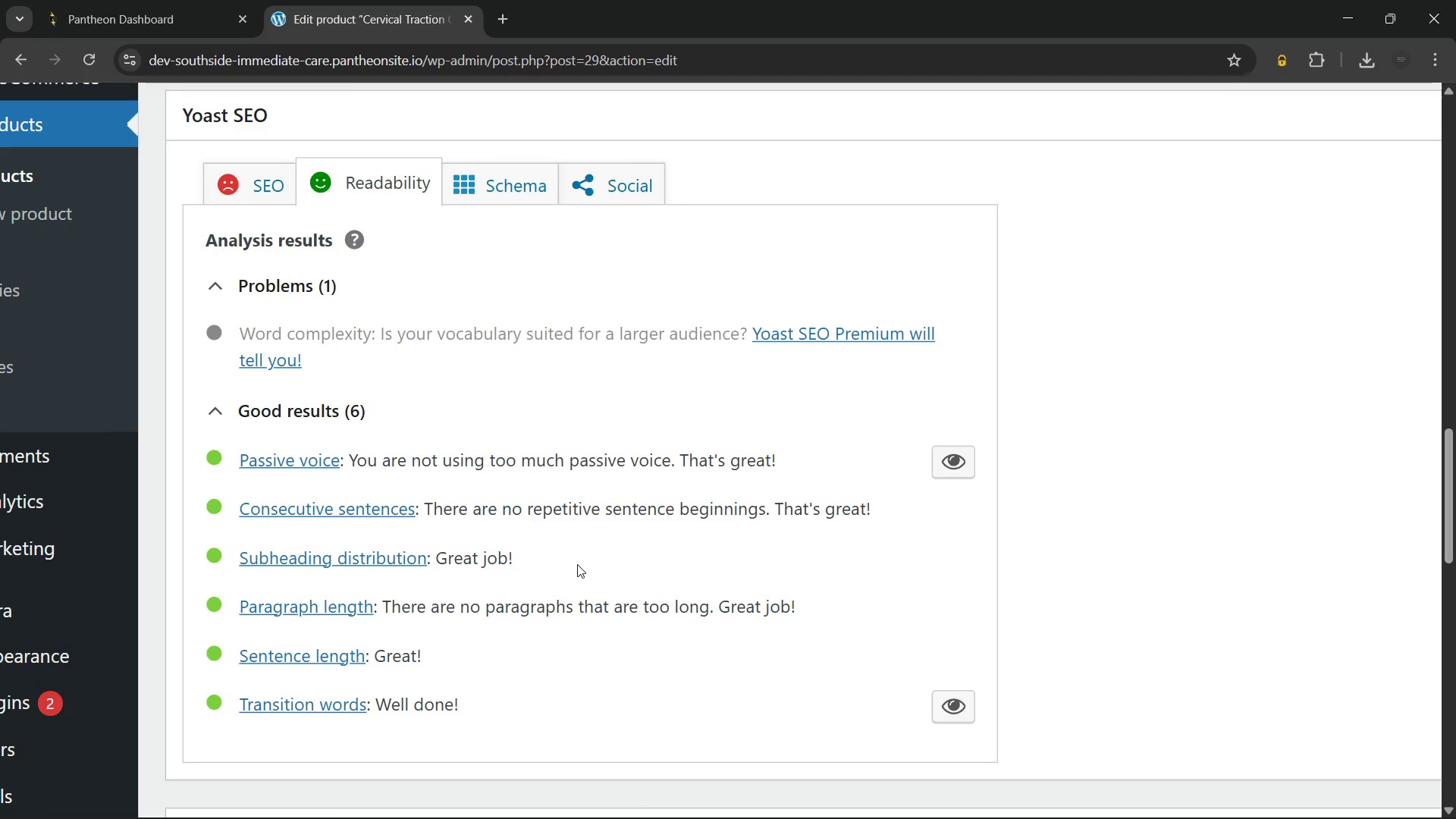 
left_click([230, 253])
 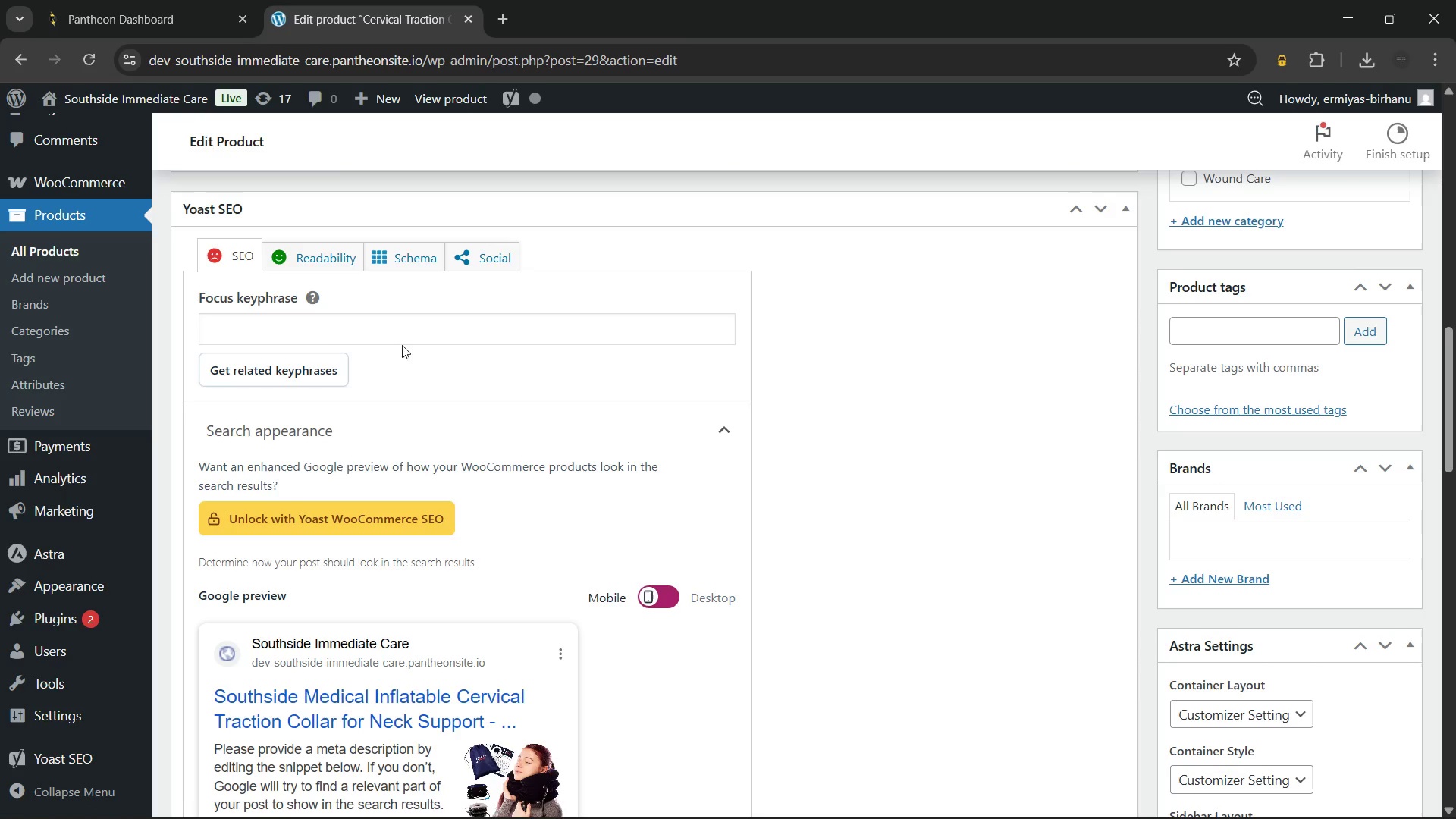 
left_click([406, 329])
 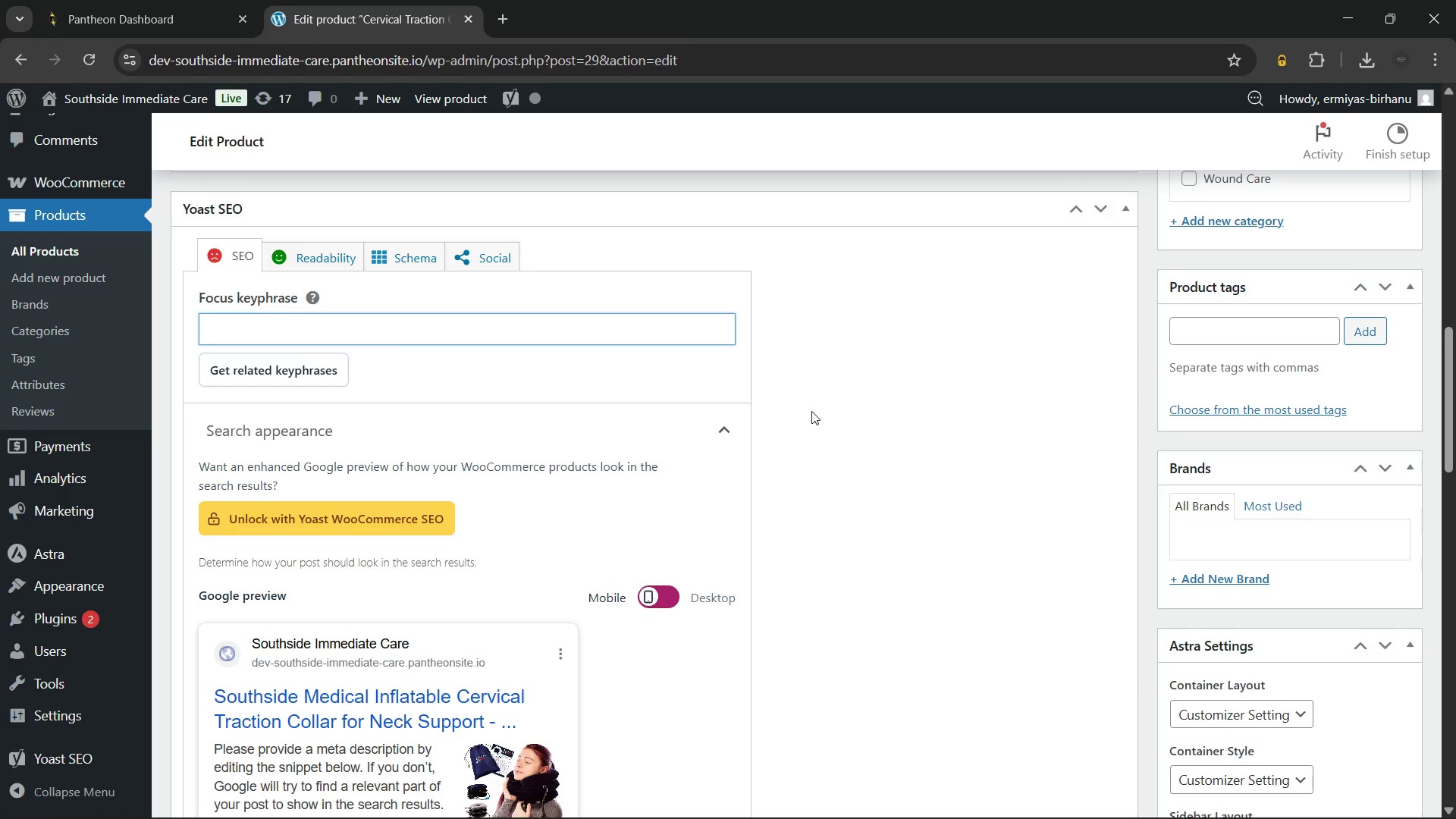 
wait(13.58)
 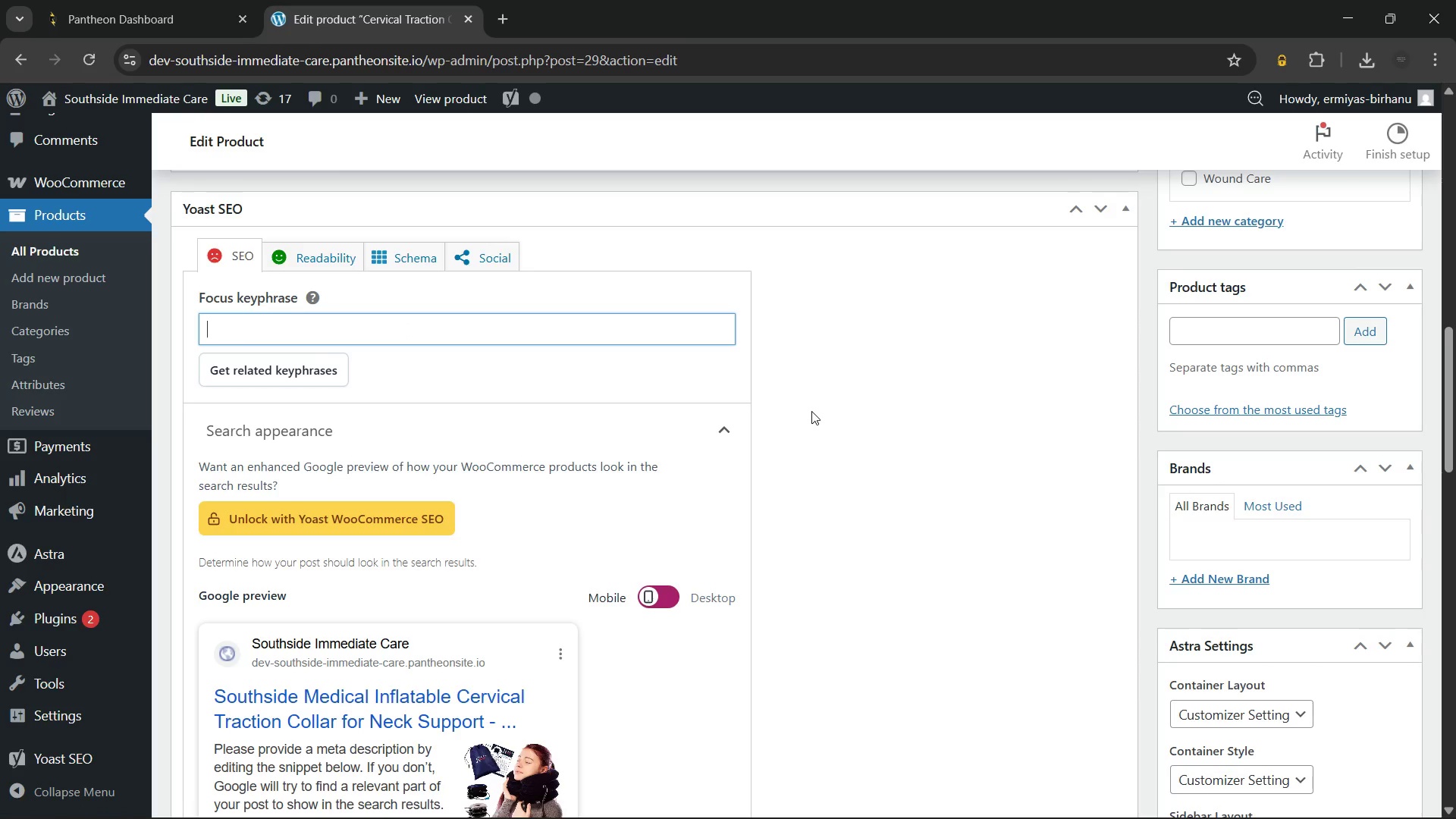 
type(Cervical)
 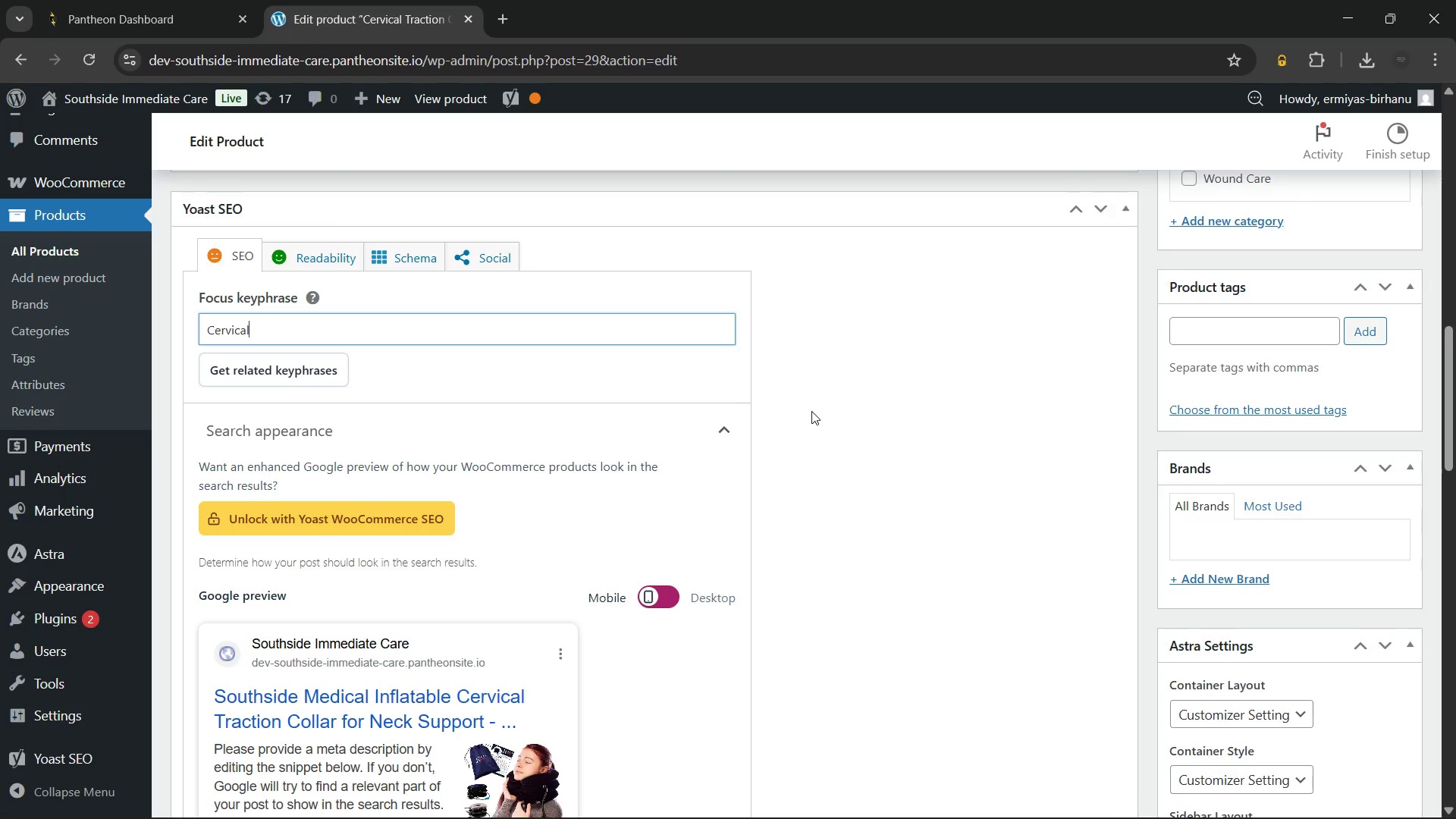 
type( traction collar)
 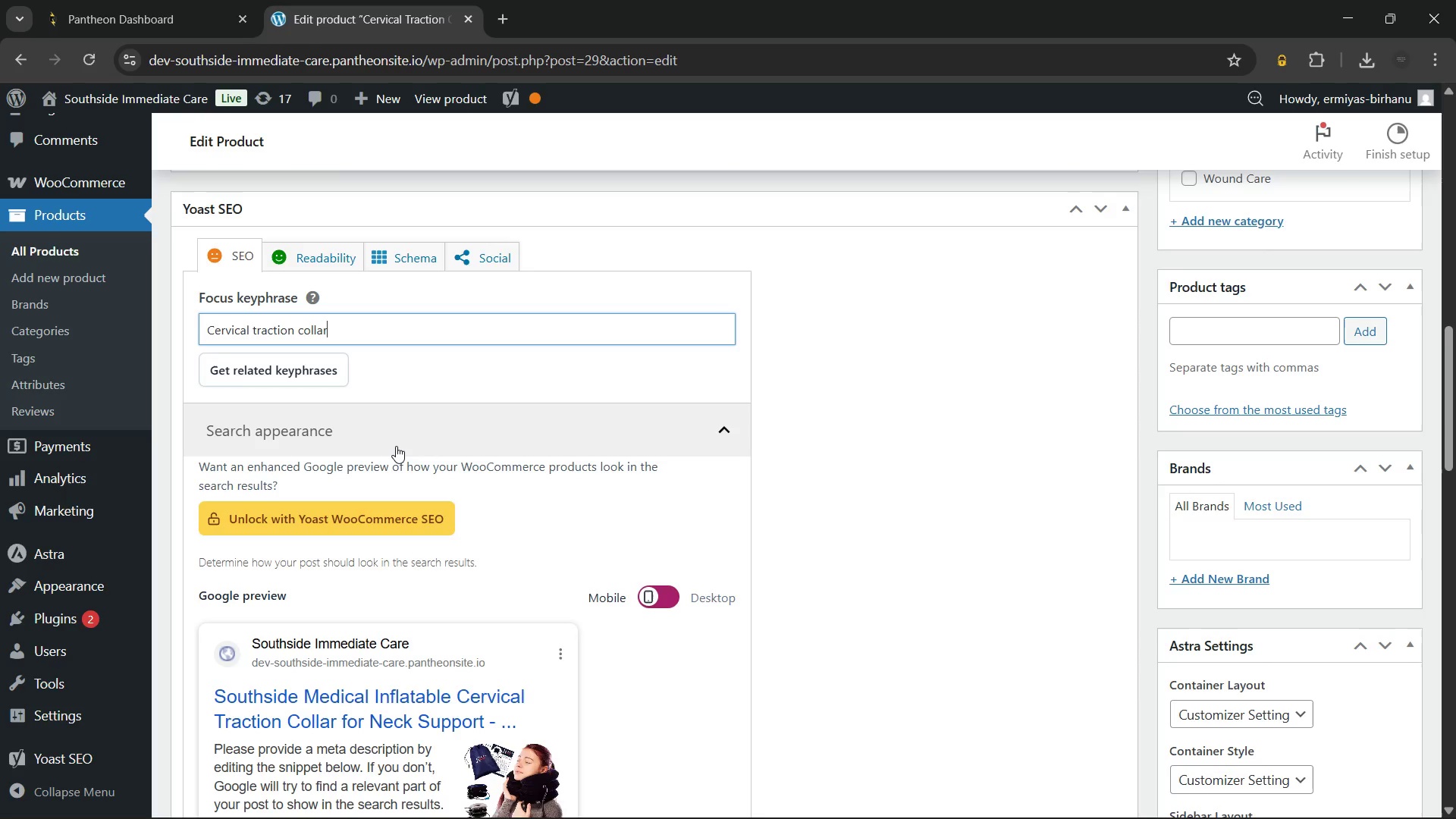 
left_click([865, 456])
 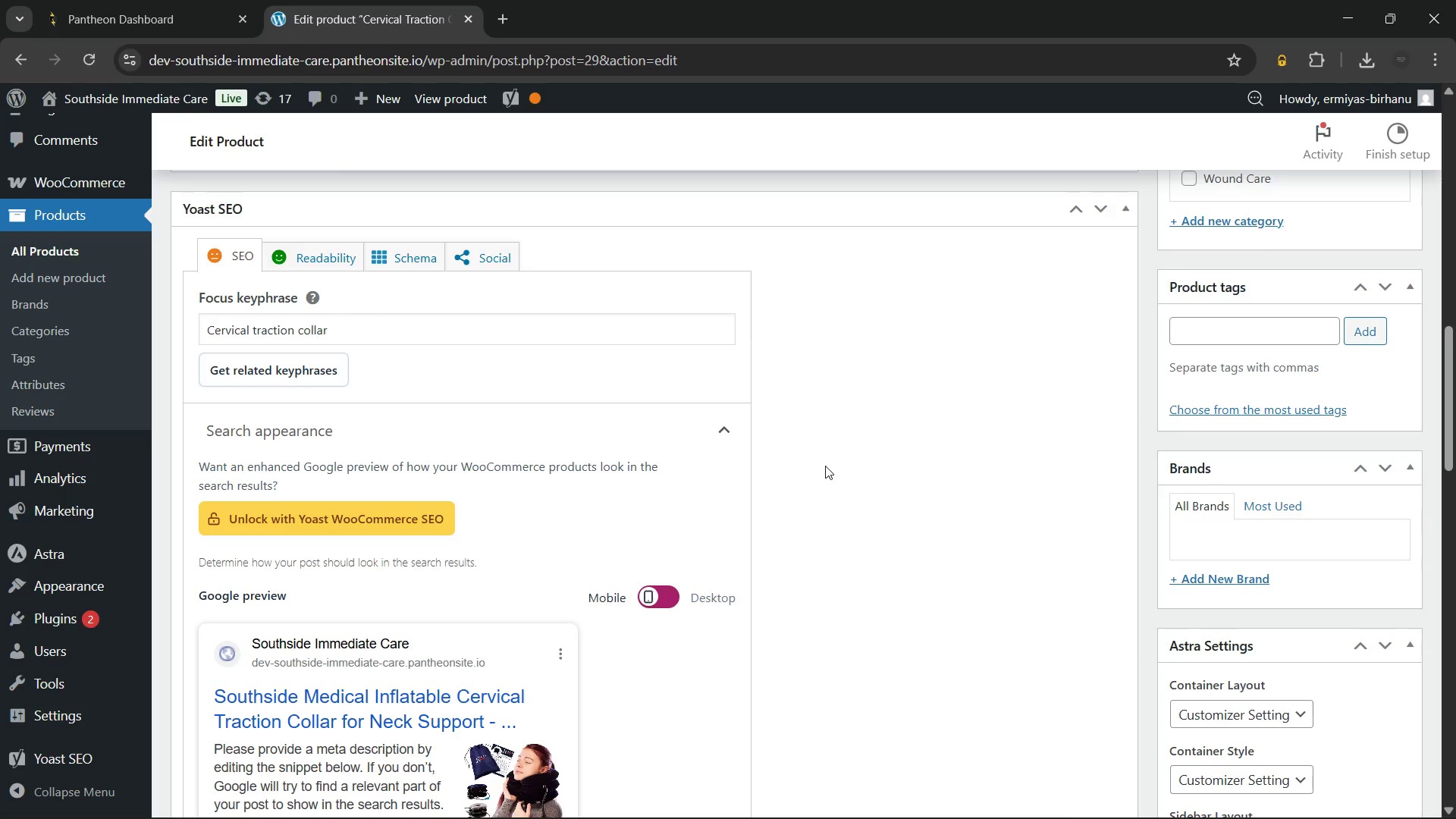 
scroll: coordinate [816, 469], scroll_direction: down, amount: 2.0
 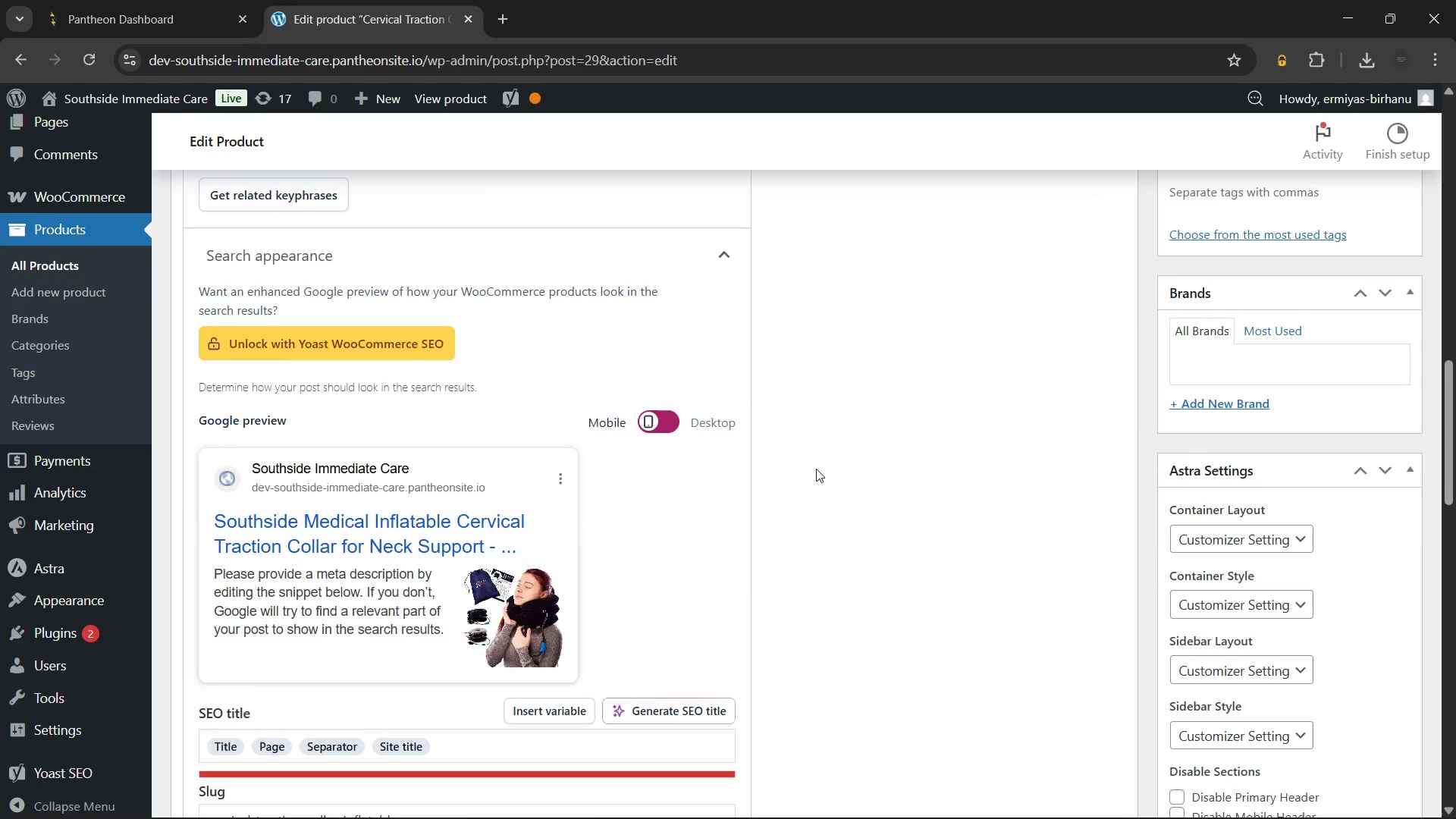 
scroll: coordinate [816, 469], scroll_direction: up, amount: 2.0
 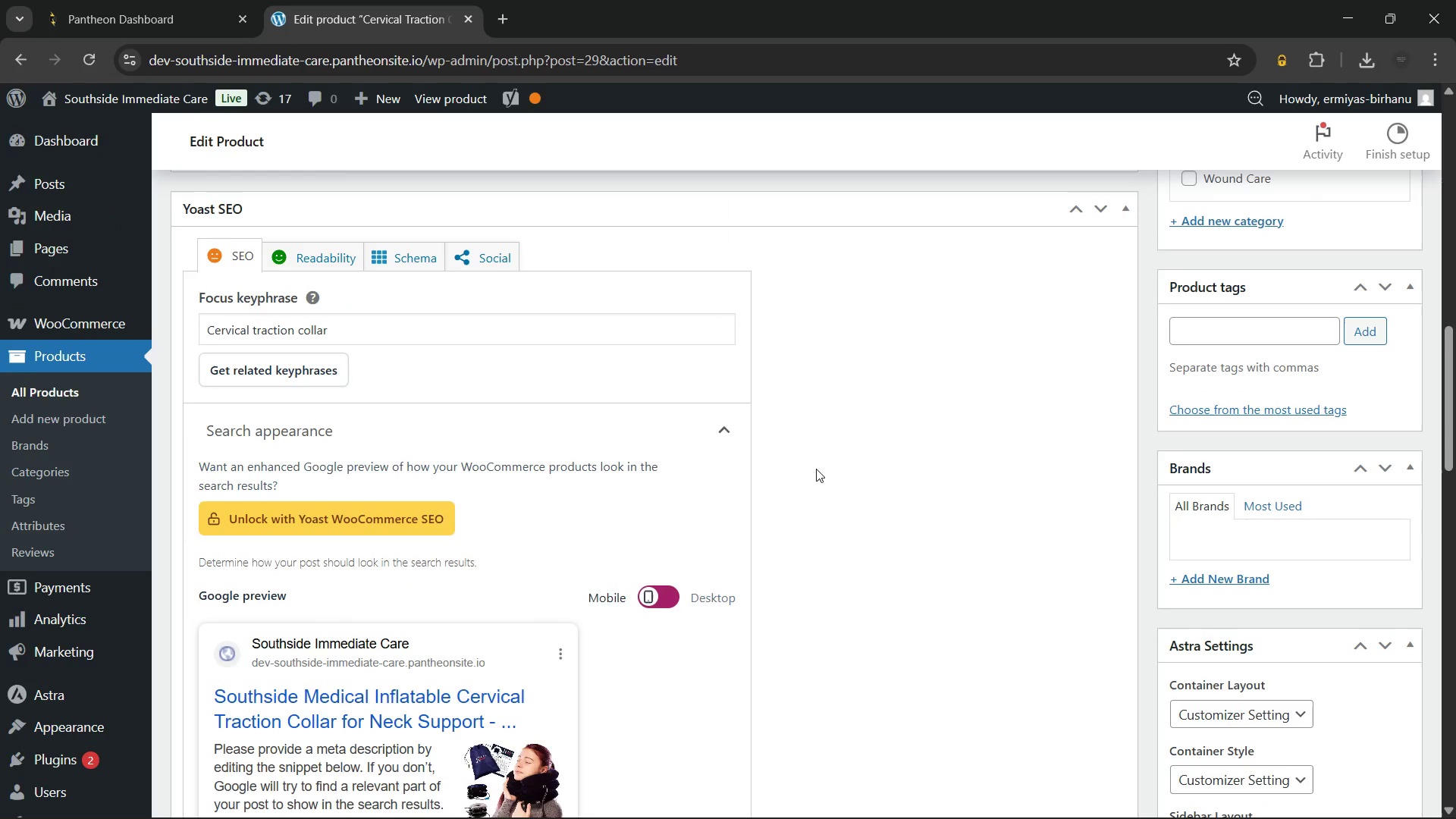 
scroll: coordinate [816, 469], scroll_direction: down, amount: 4.0
 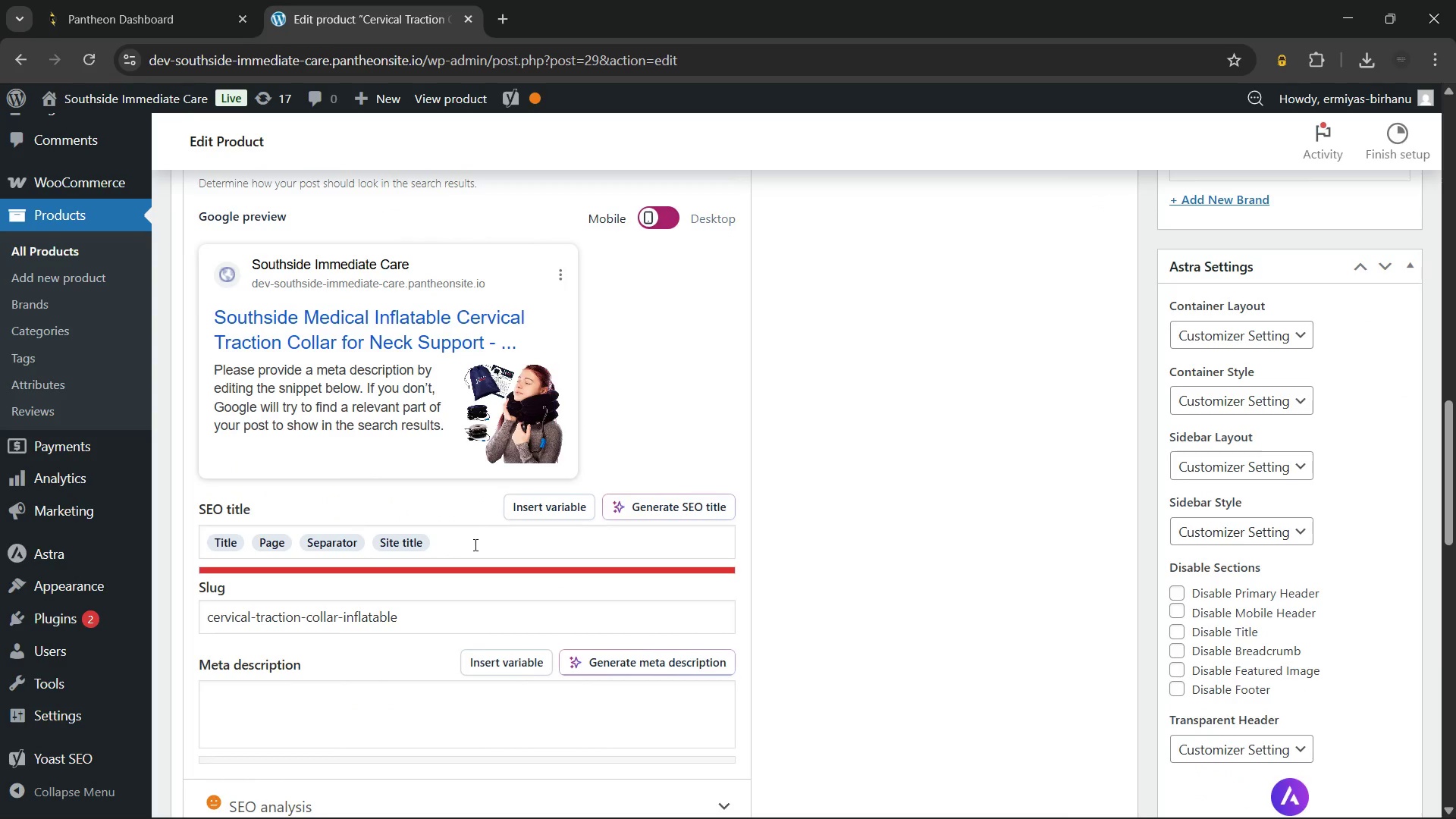 
left_click([474, 544])
 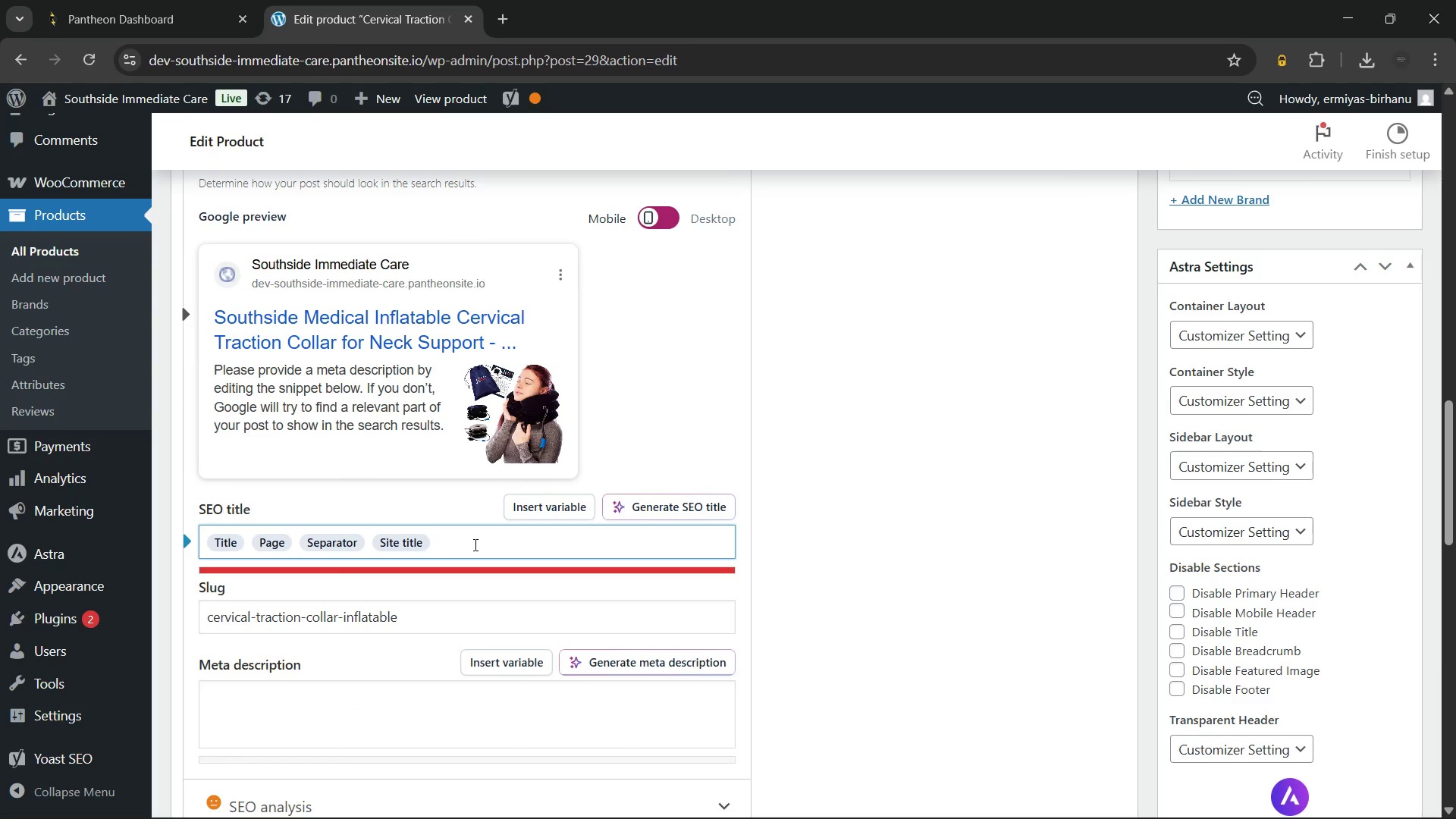 
key(Backspace)
 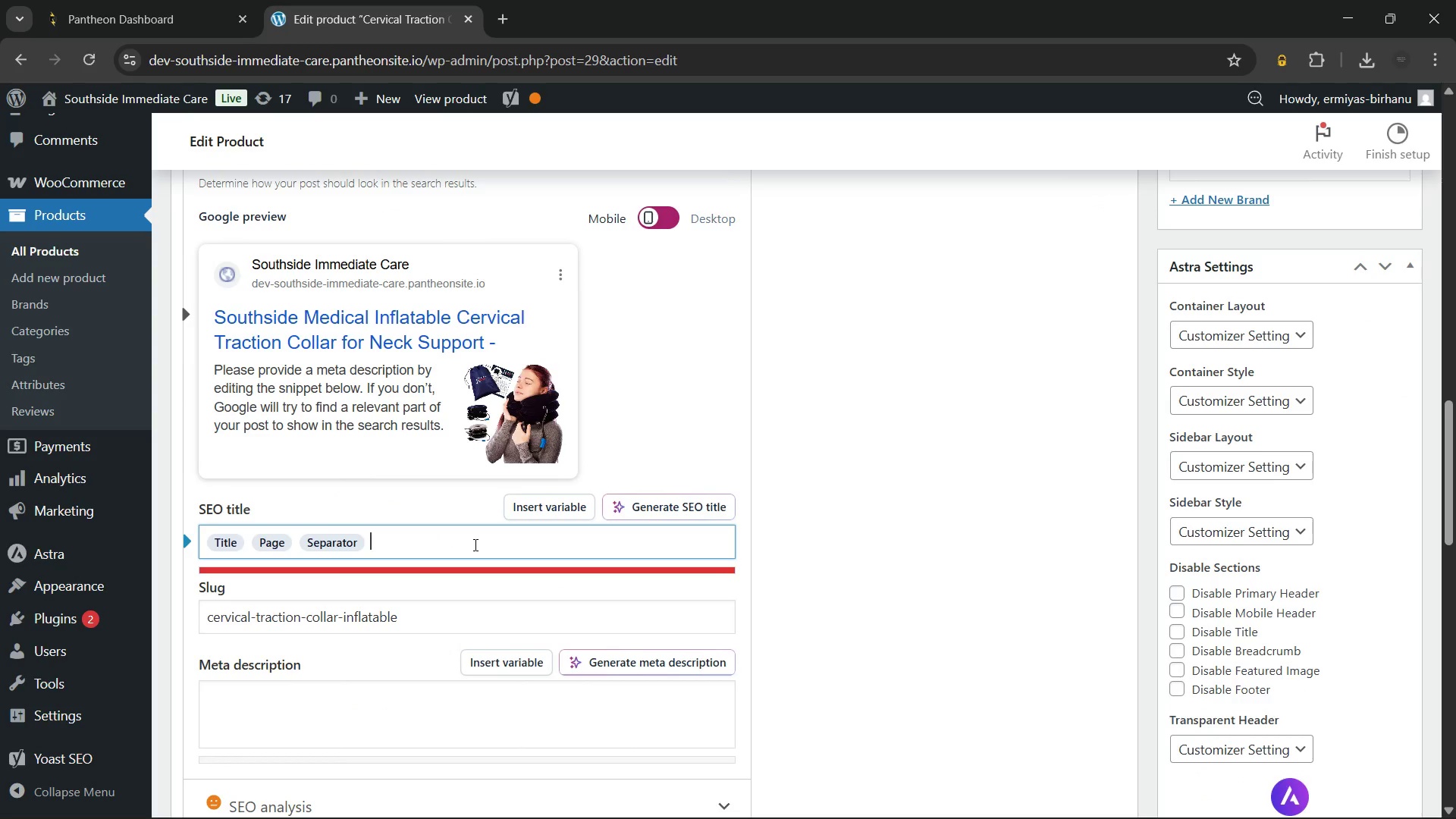 
key(Backspace)
 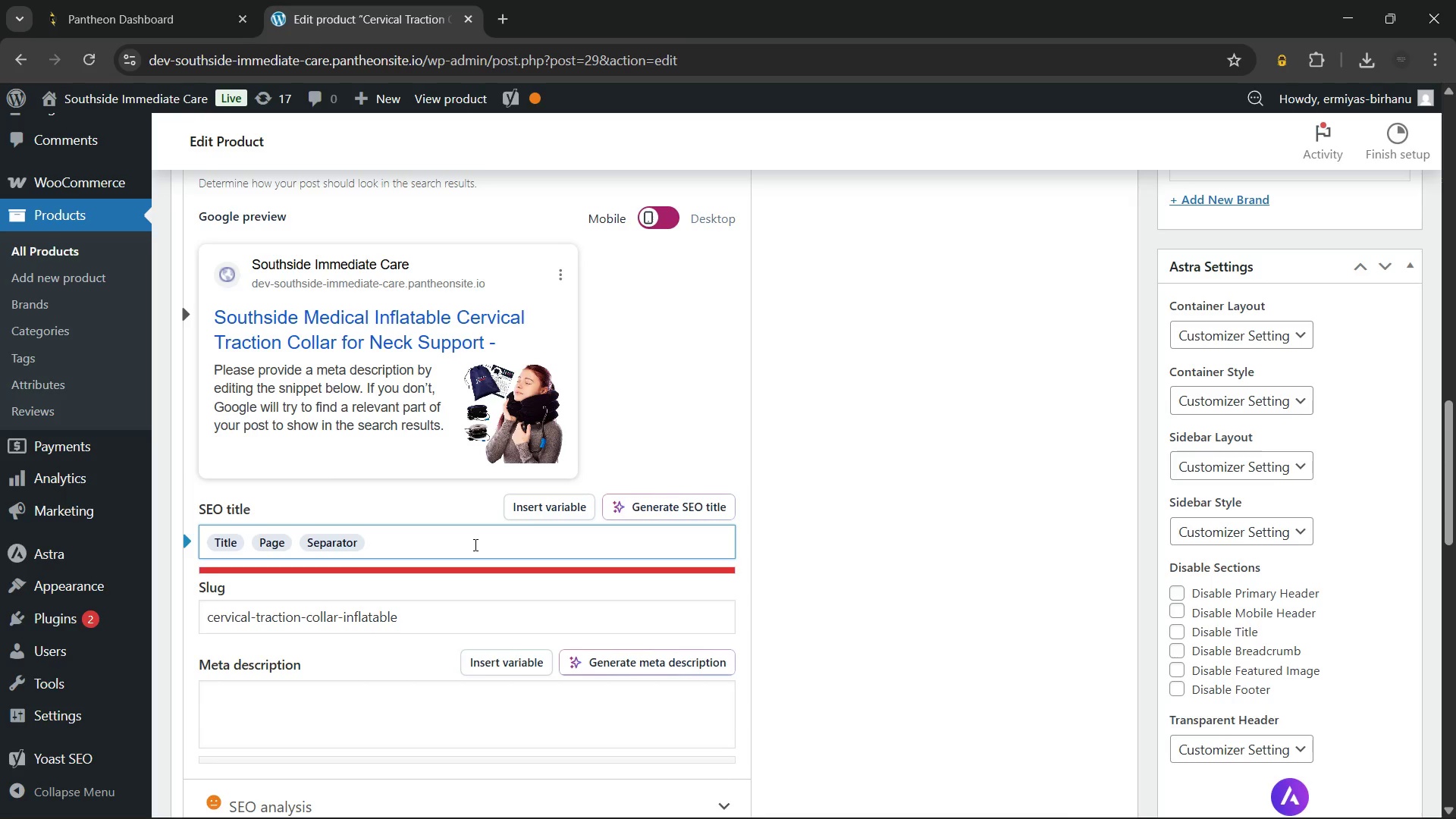 
key(Backspace)
 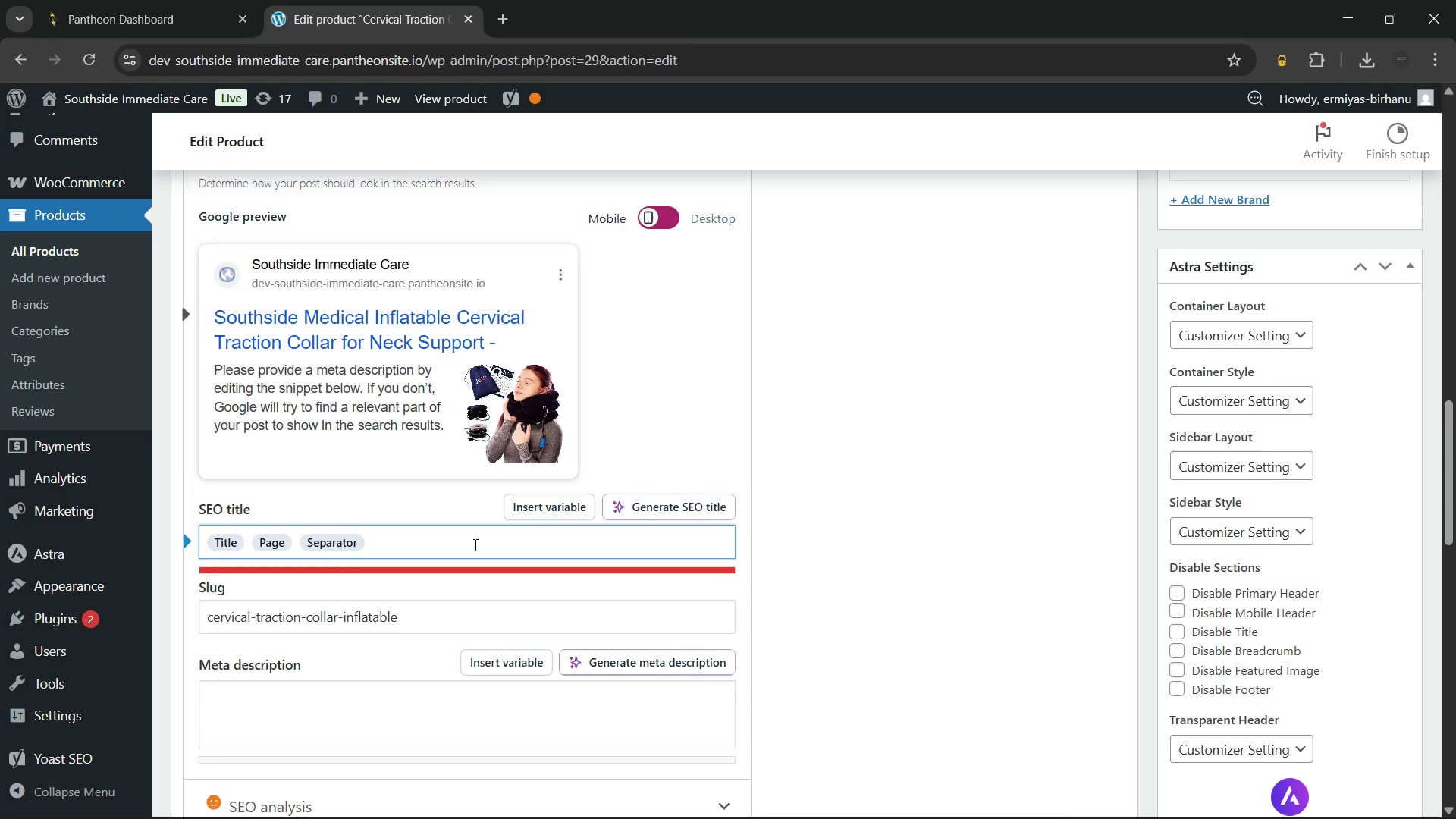 
key(Backspace)
 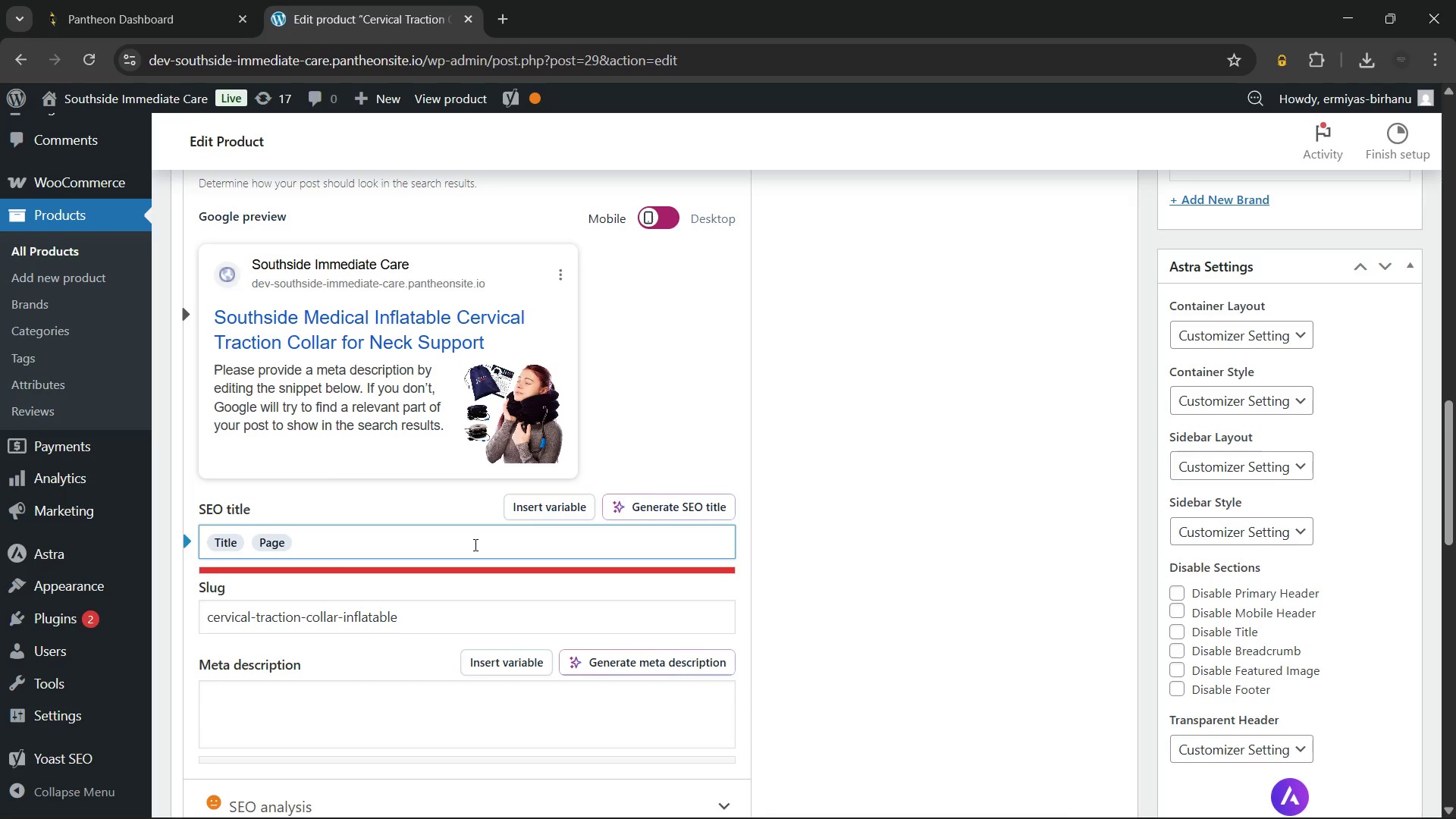 
key(Backspace)
 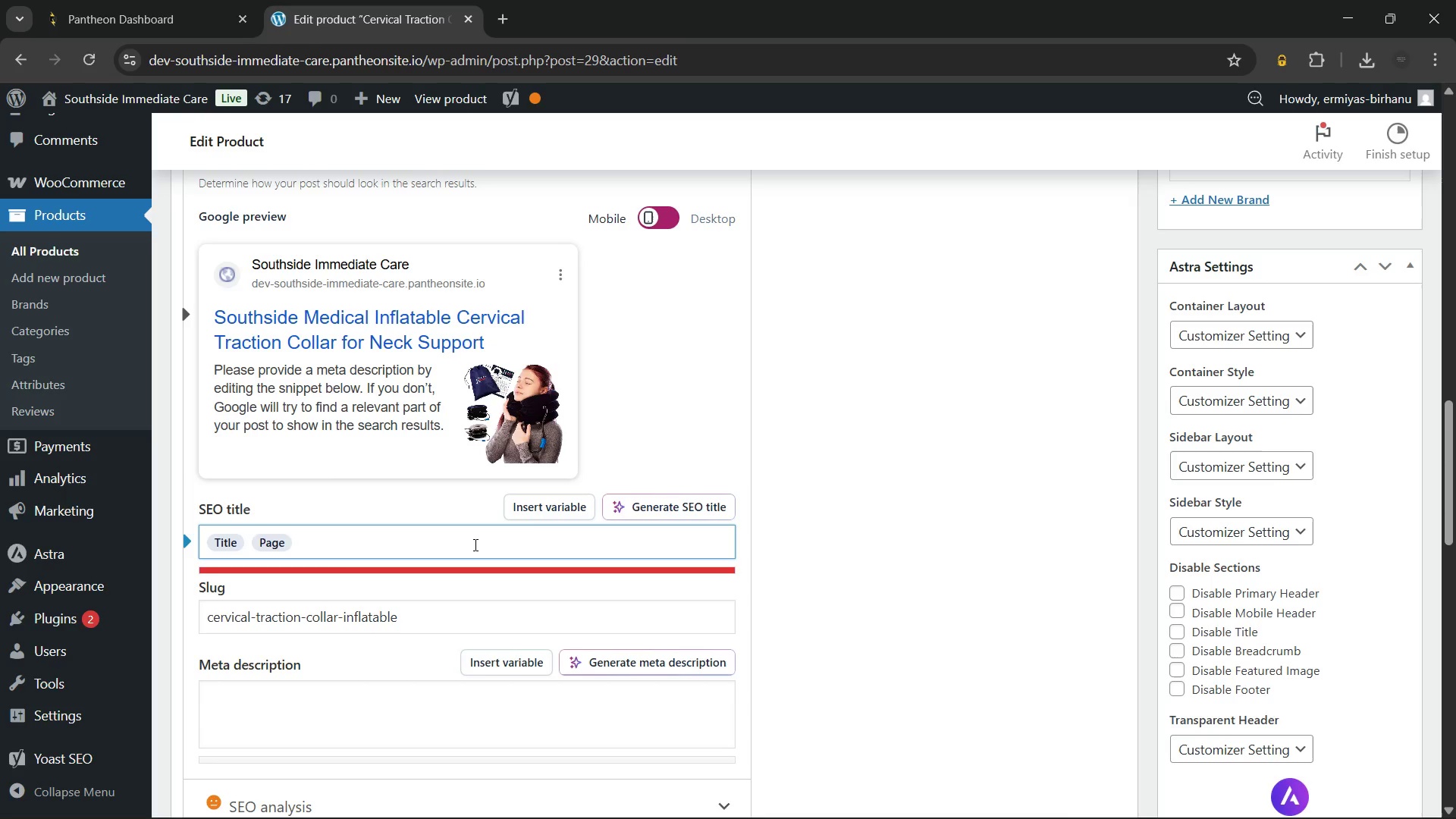 
key(Backspace)
 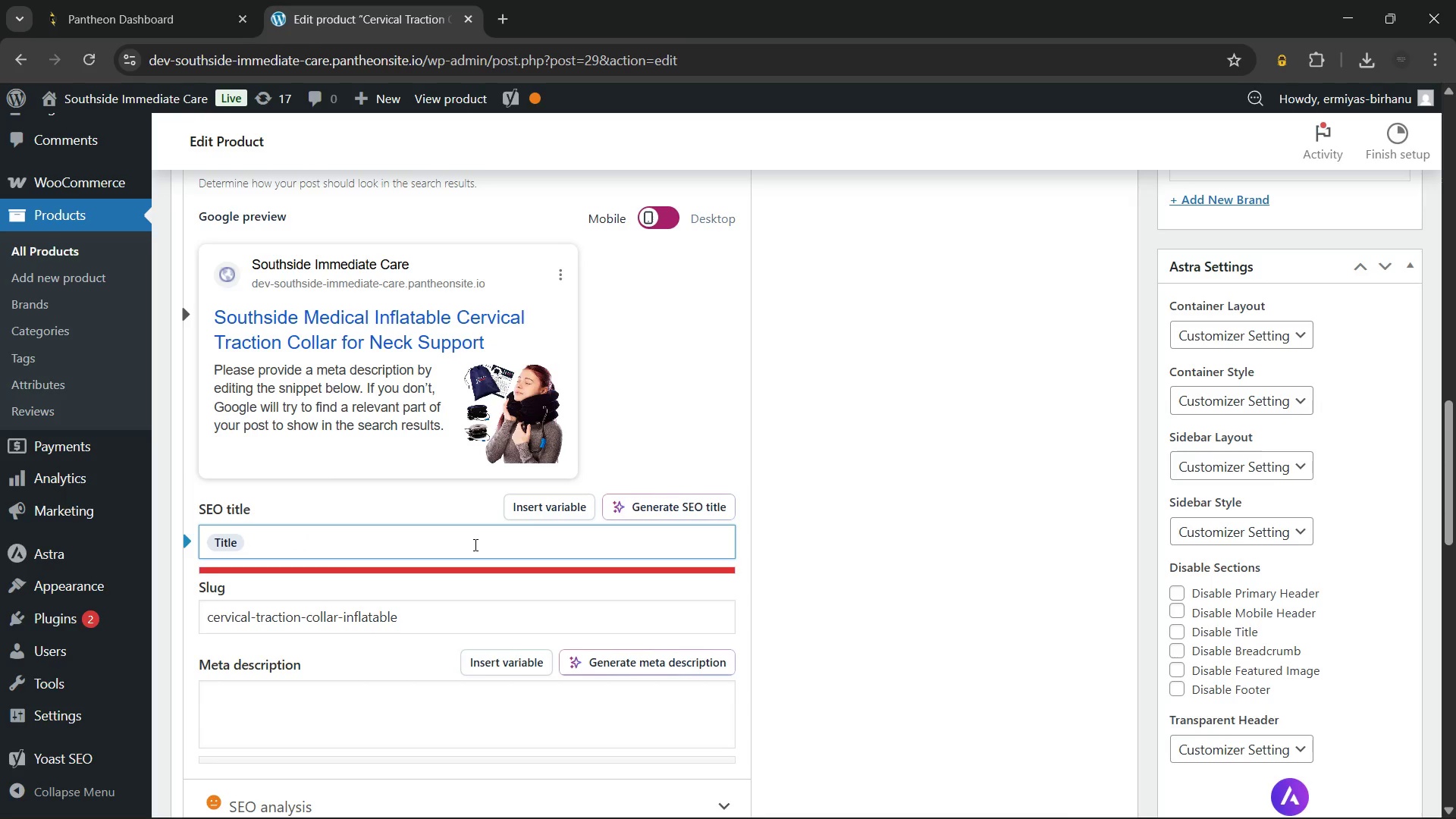 
key(Backspace)
 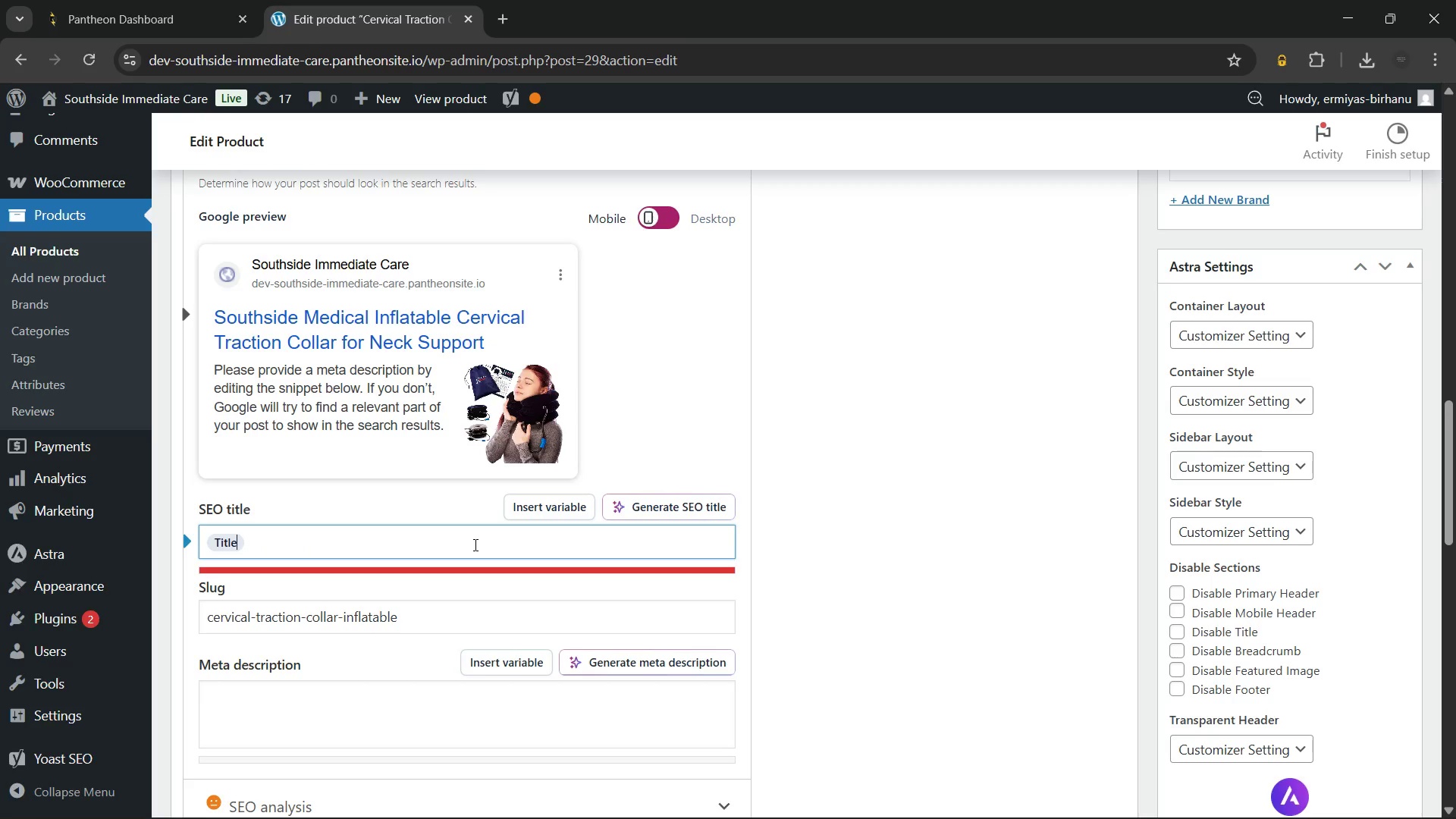 
key(Backspace)
 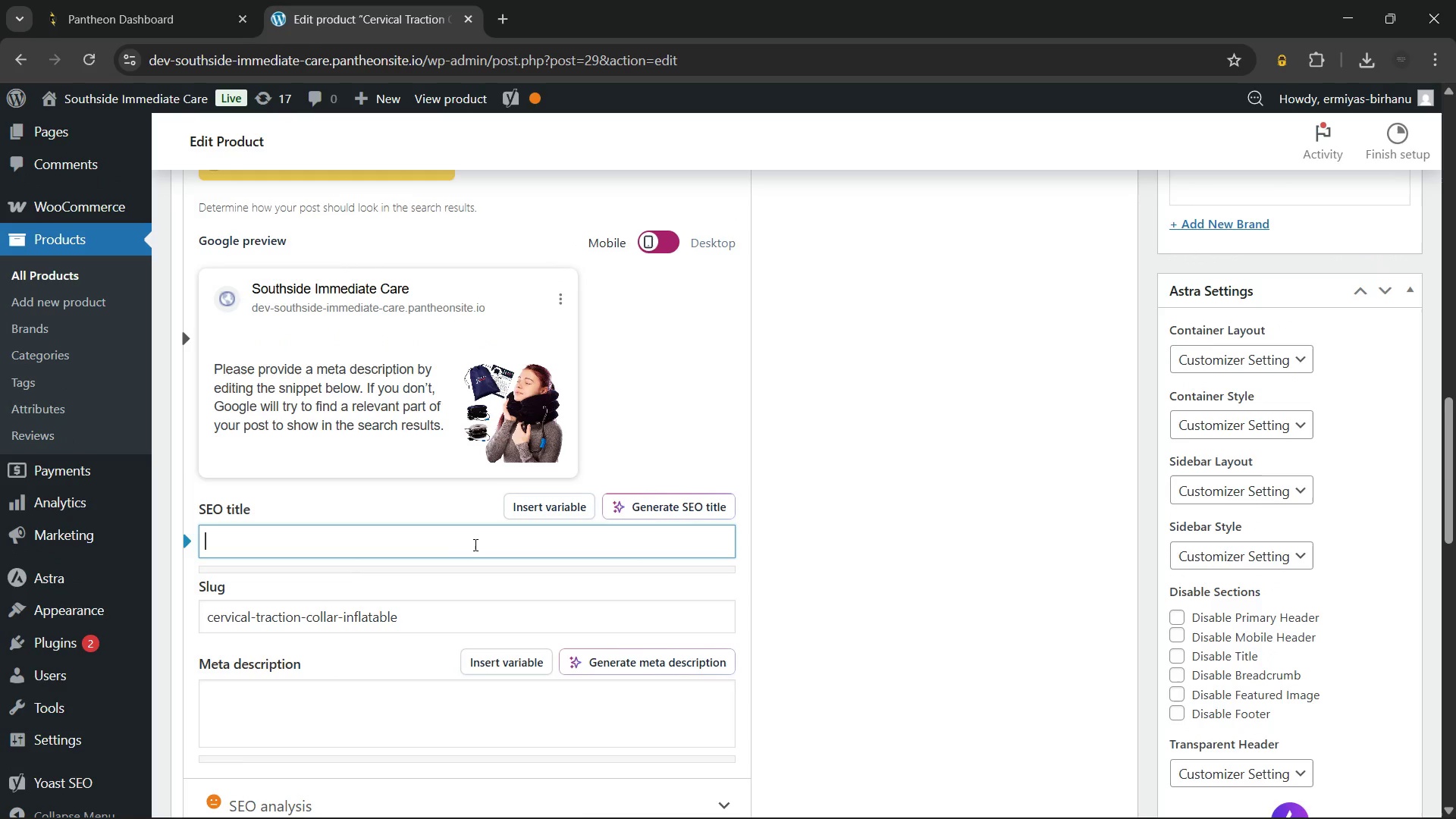 
type(So)
key(Backspace)
key(Backspace)
key(Backspace)
key(Backspace)
type(Cervical Traction Collar for Neck Relief | Southside)
 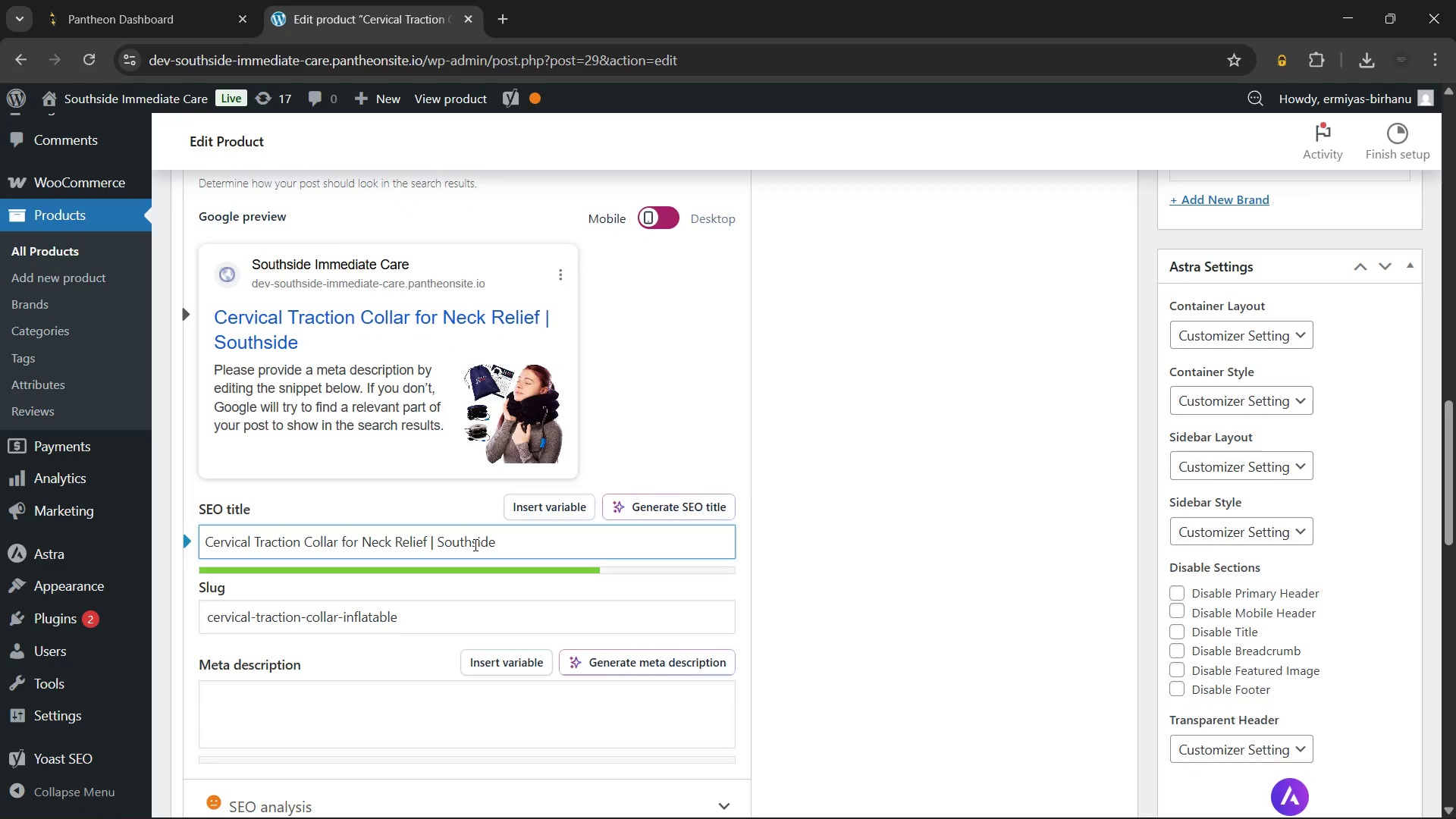 
type( Medical)
 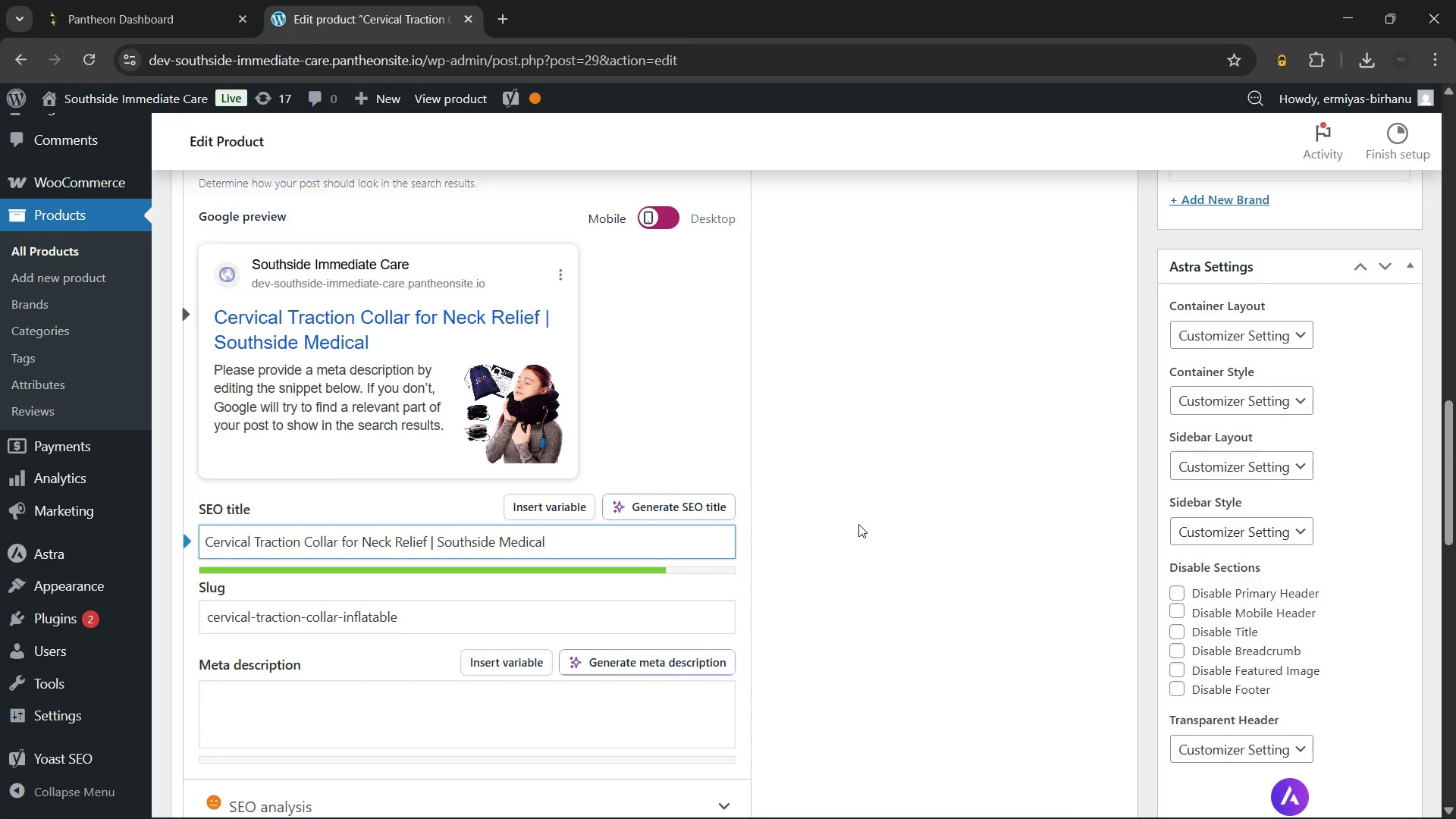 
left_click([784, 428])
 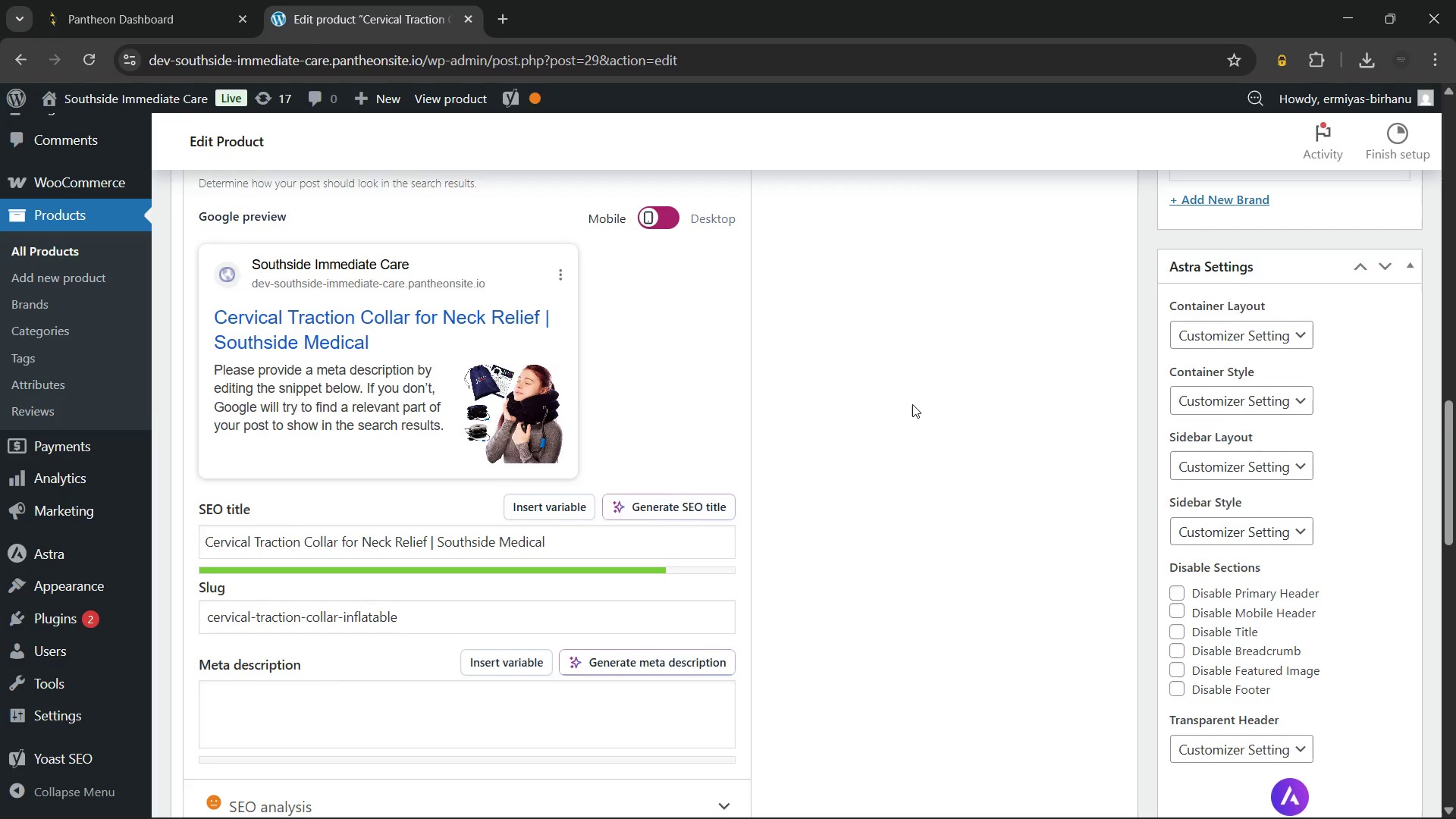 
scroll: coordinate [913, 404], scroll_direction: down, amount: 2.0
 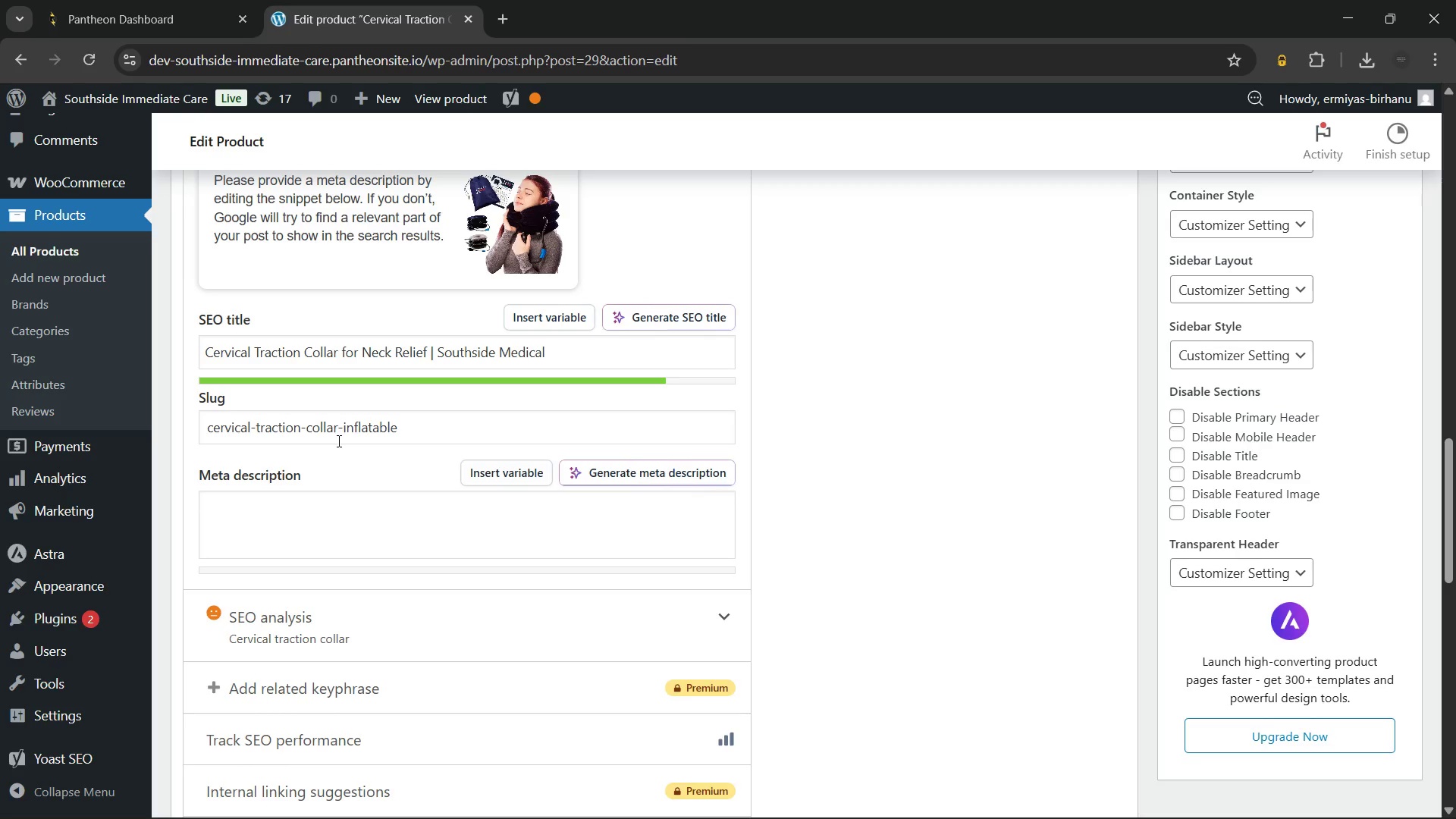 
wait(5.39)
 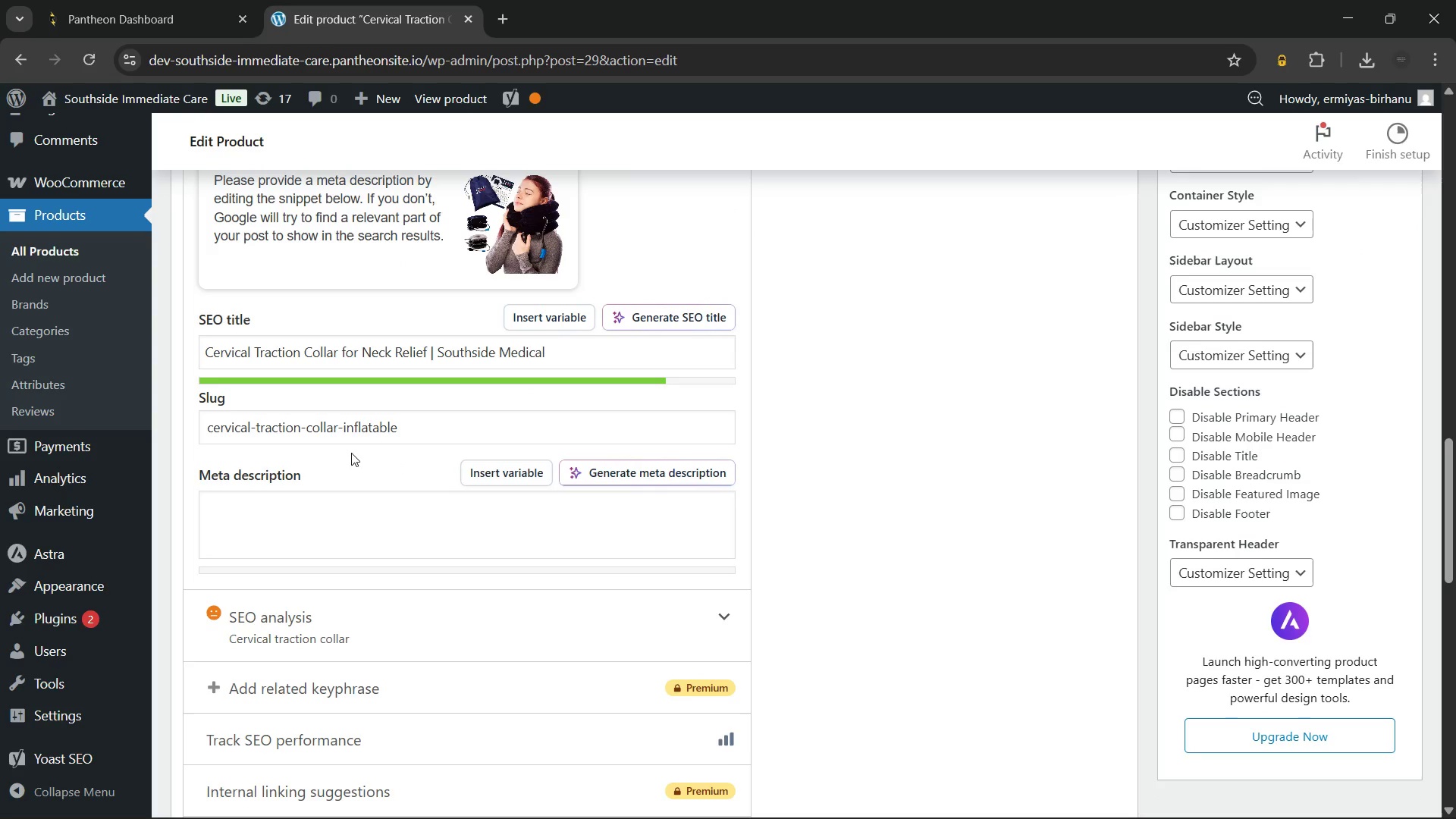 
left_click([348, 513])
 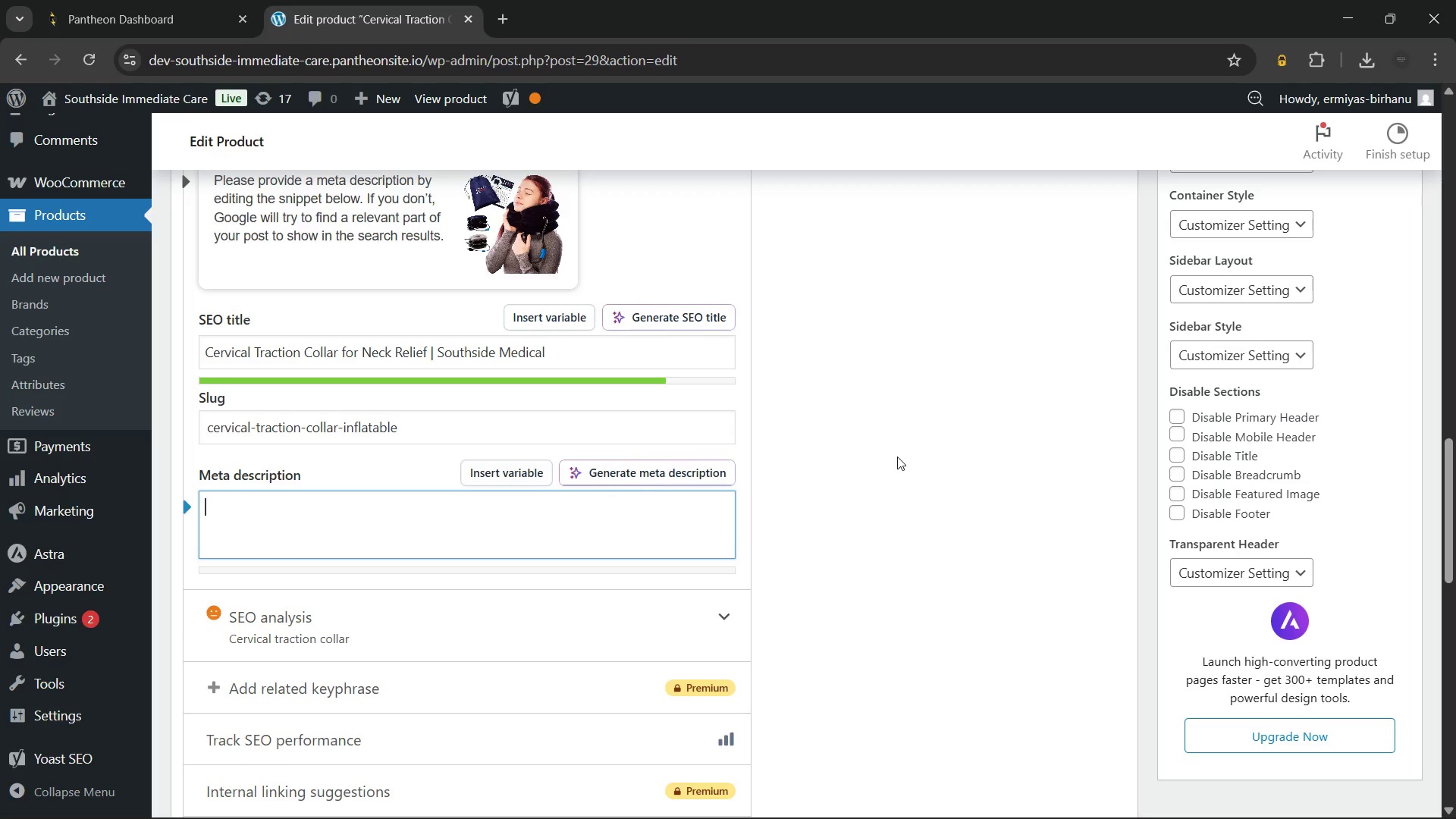 
wait(5.66)
 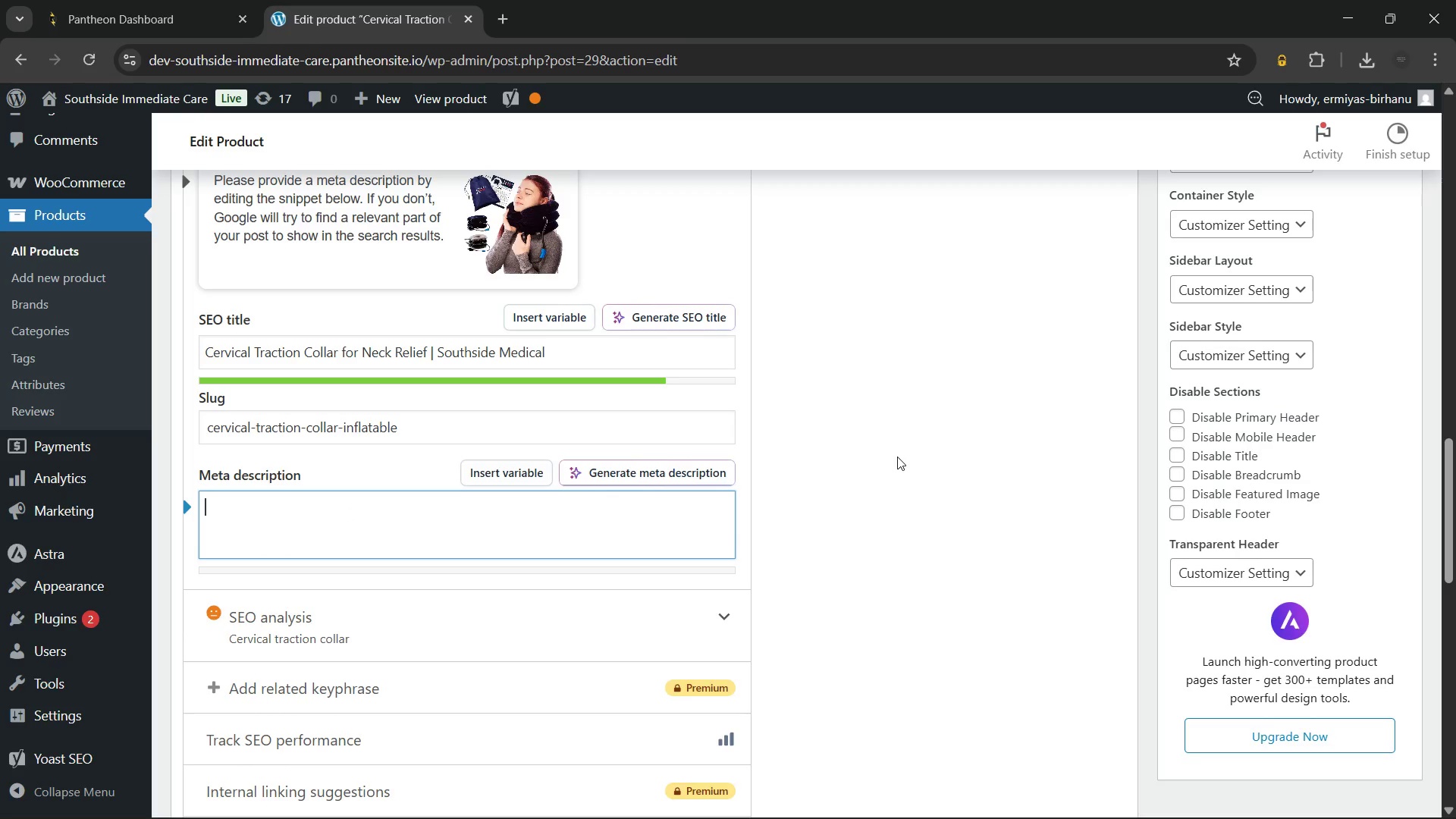 
left_click([553, 634])
 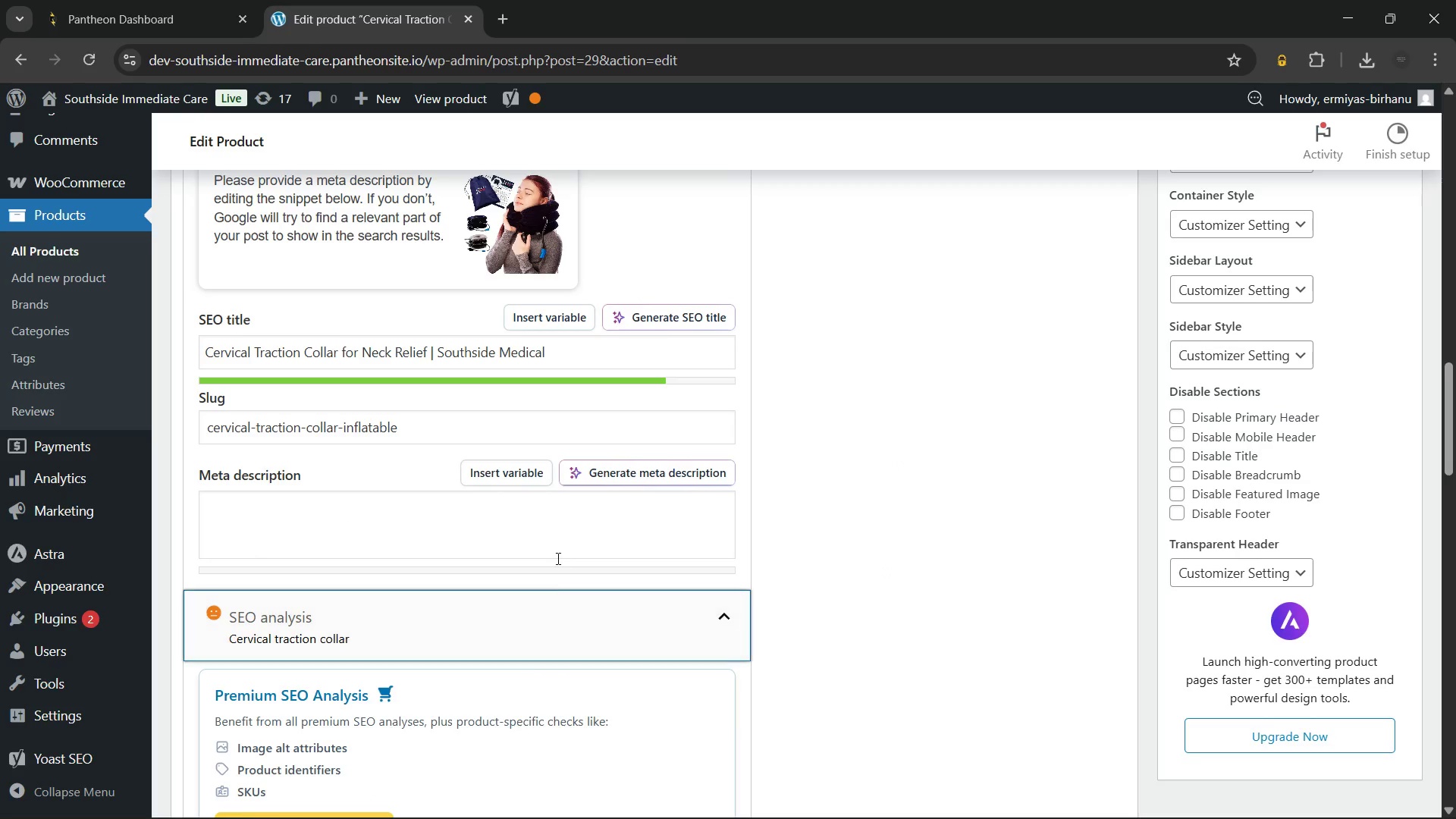 
scroll: coordinate [557, 557], scroll_direction: down, amount: 6.0
 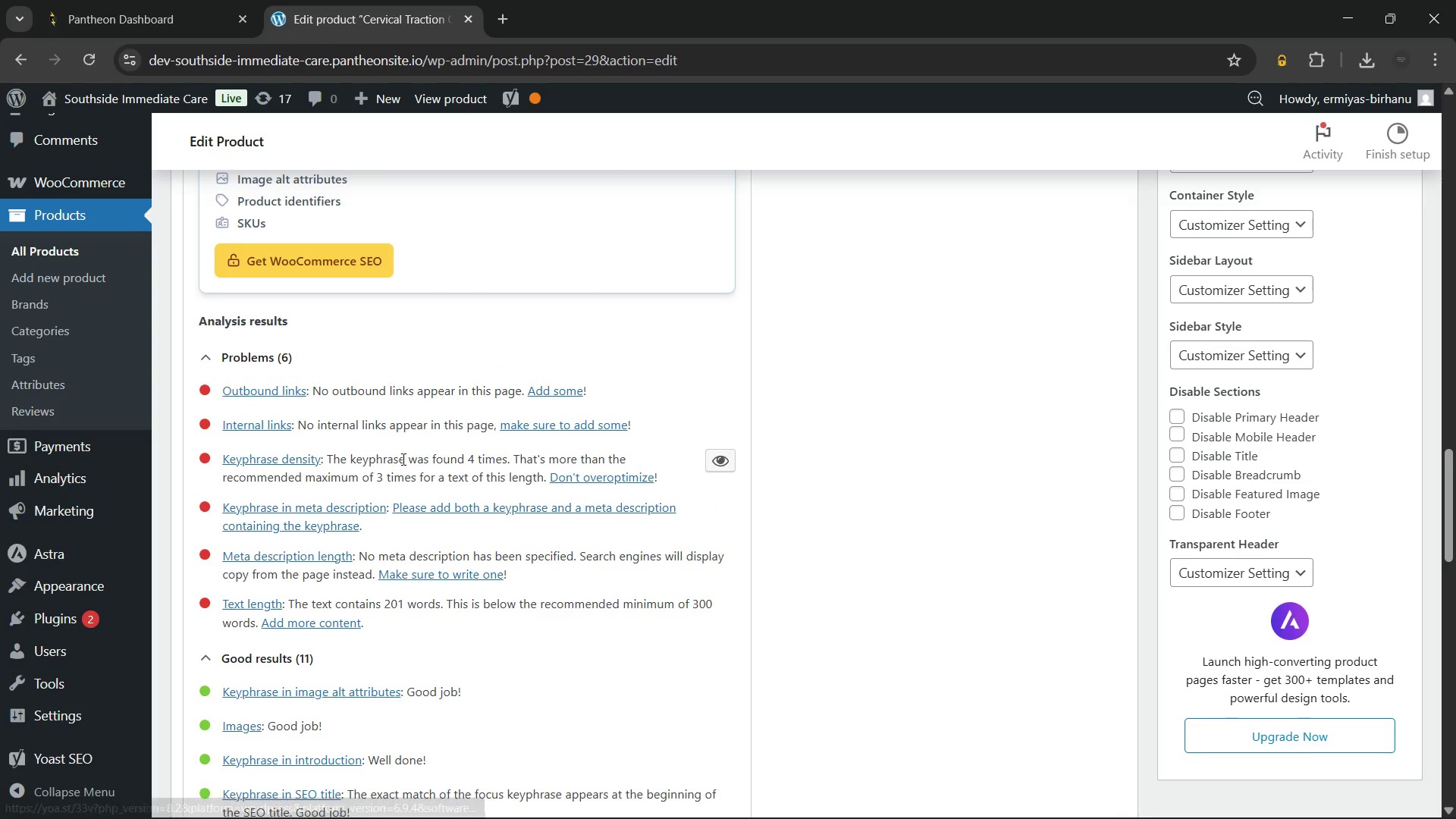 
wait(11.02)
 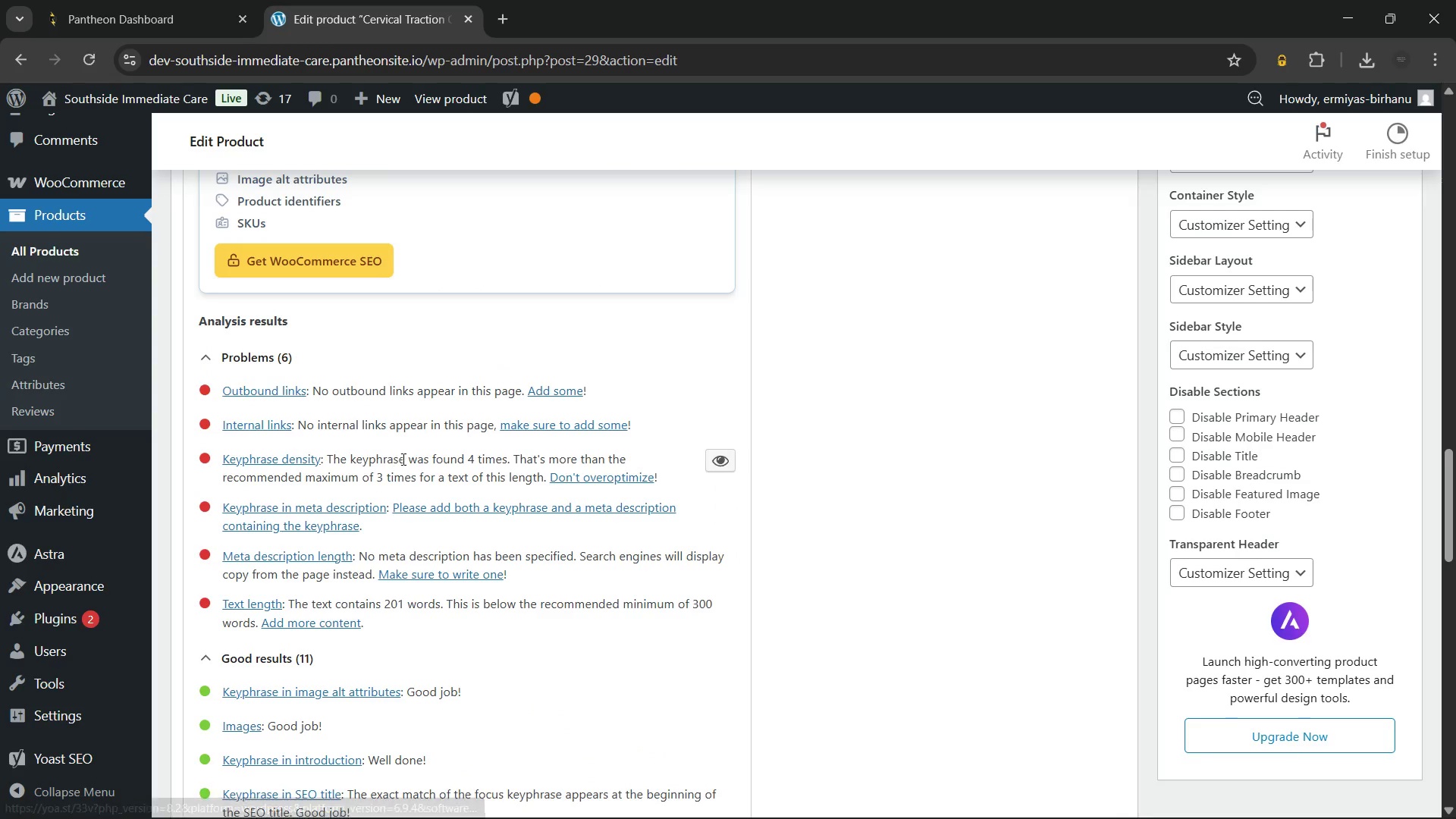 
scroll: coordinate [422, 570], scroll_direction: down, amount: 1.0
 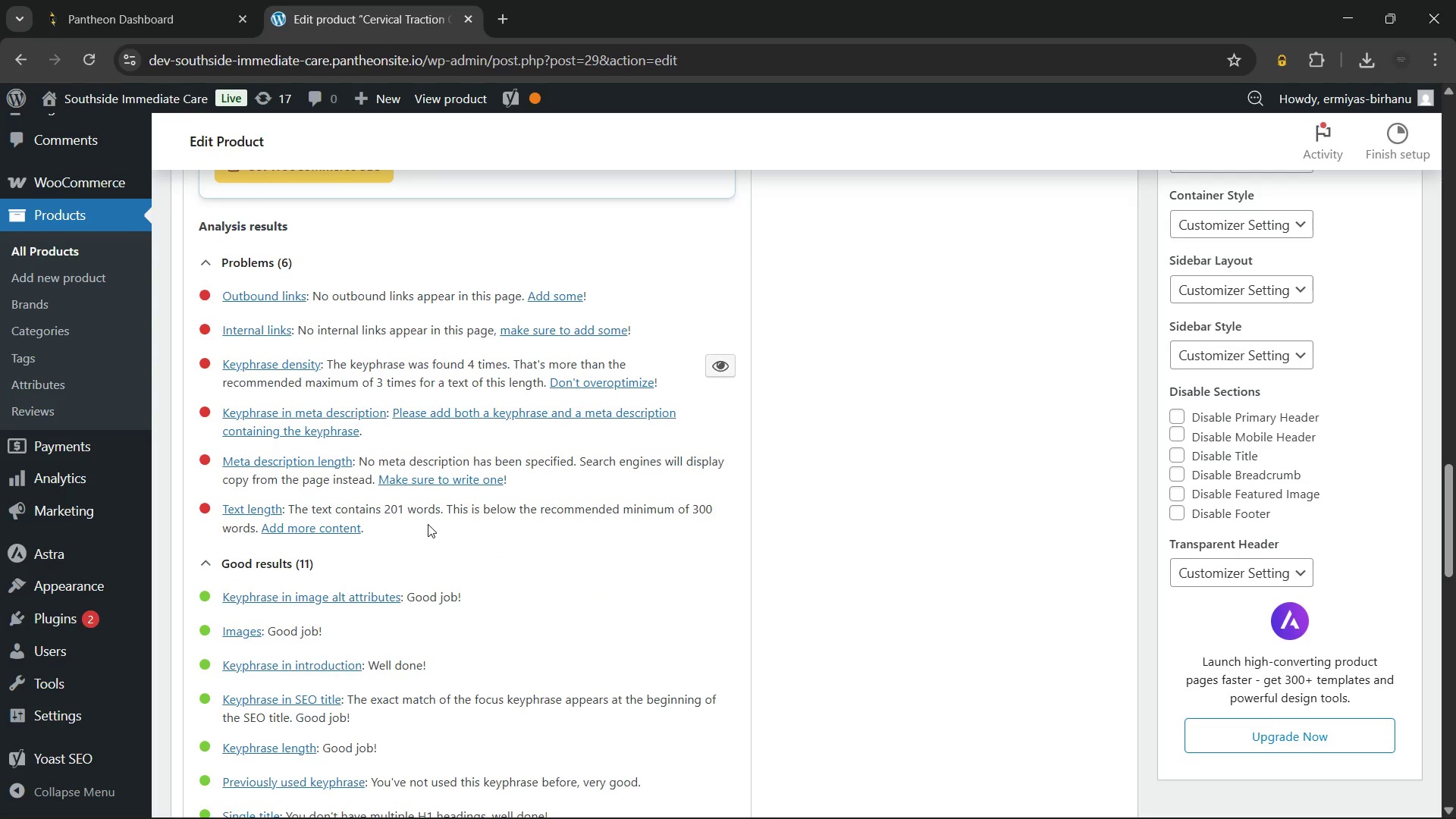 
mouse_move([376, 457])
 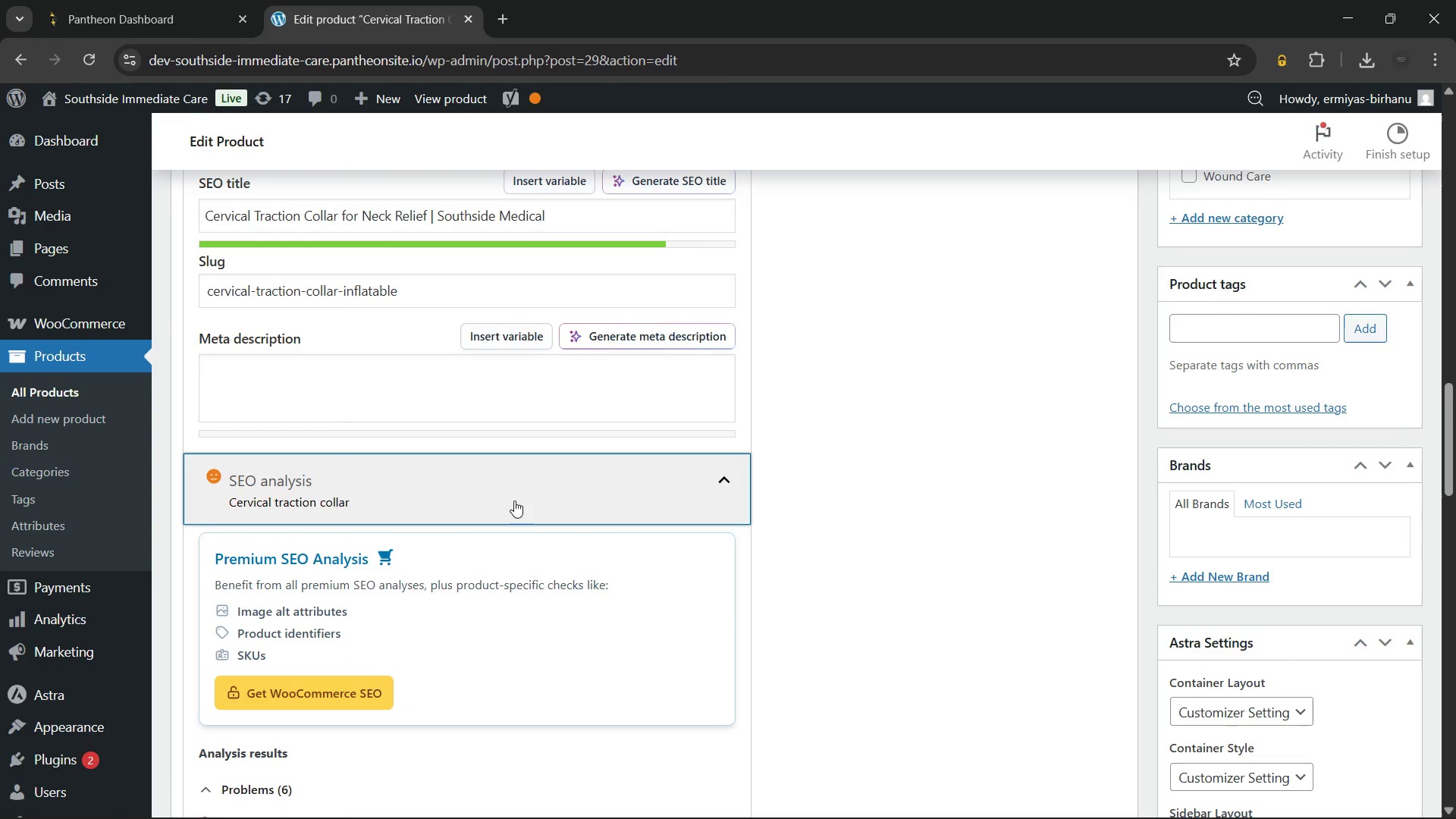 
left_click([514, 500])
 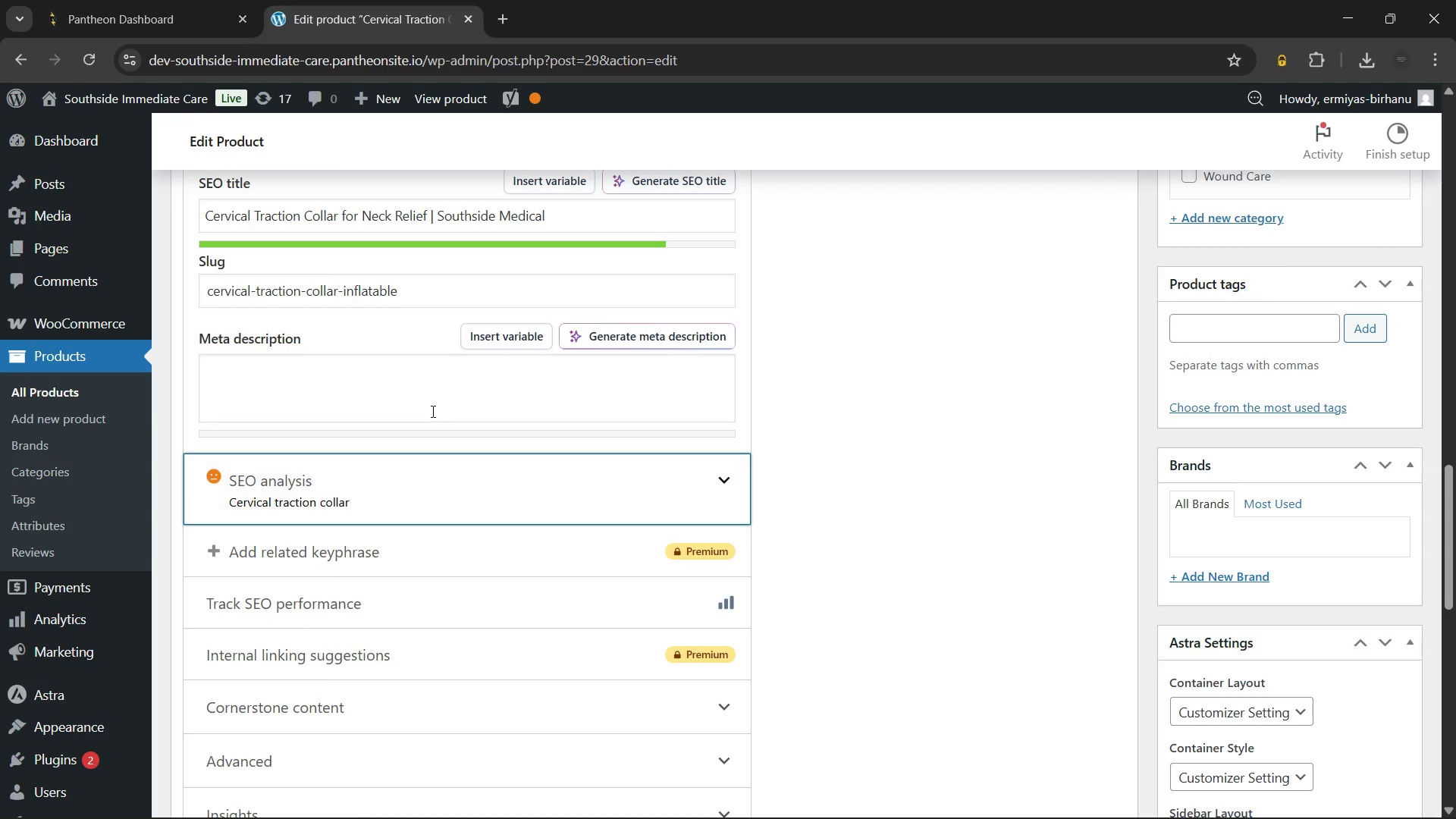 
left_click([431, 411])
 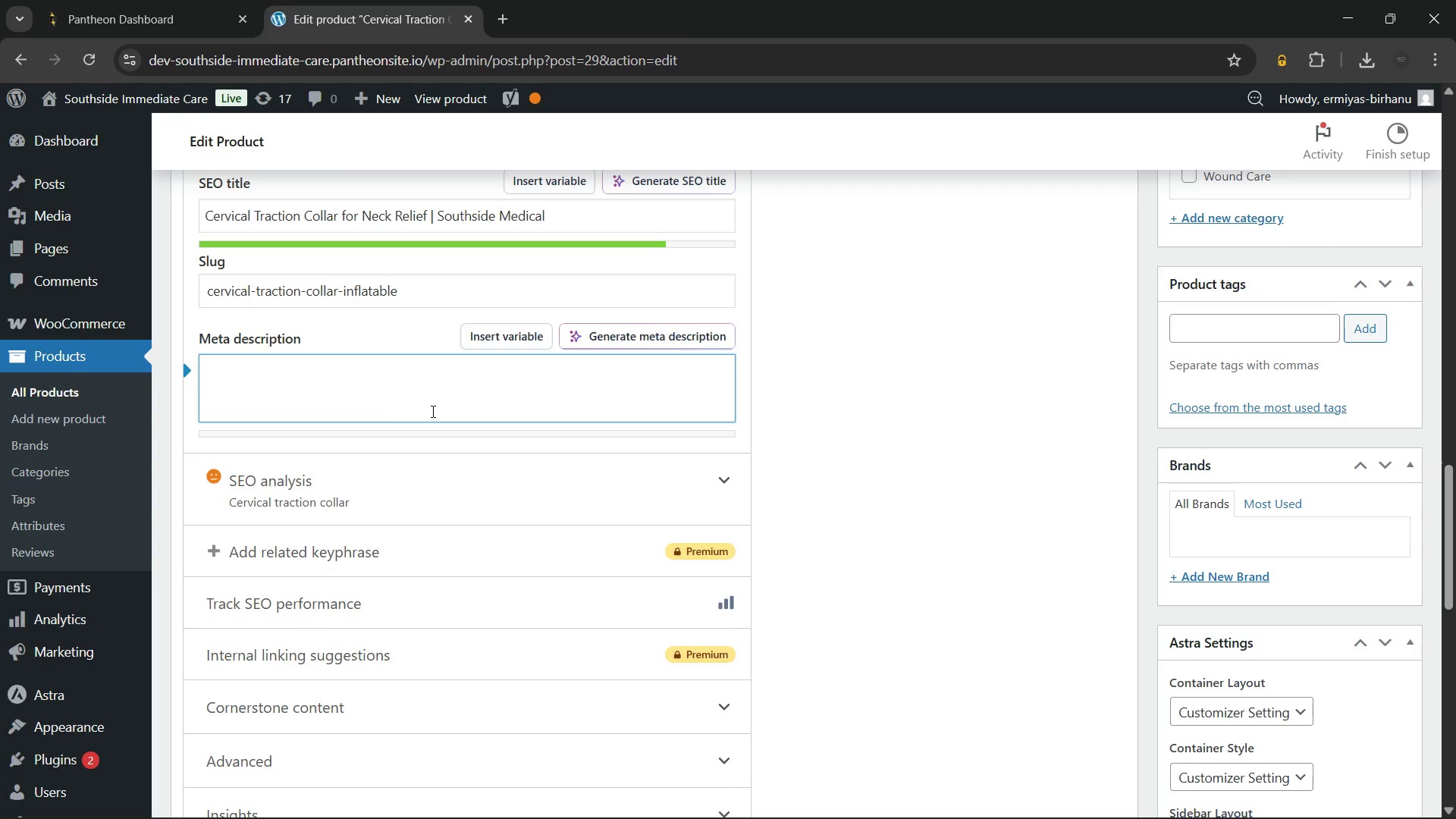 
wait(5.31)
 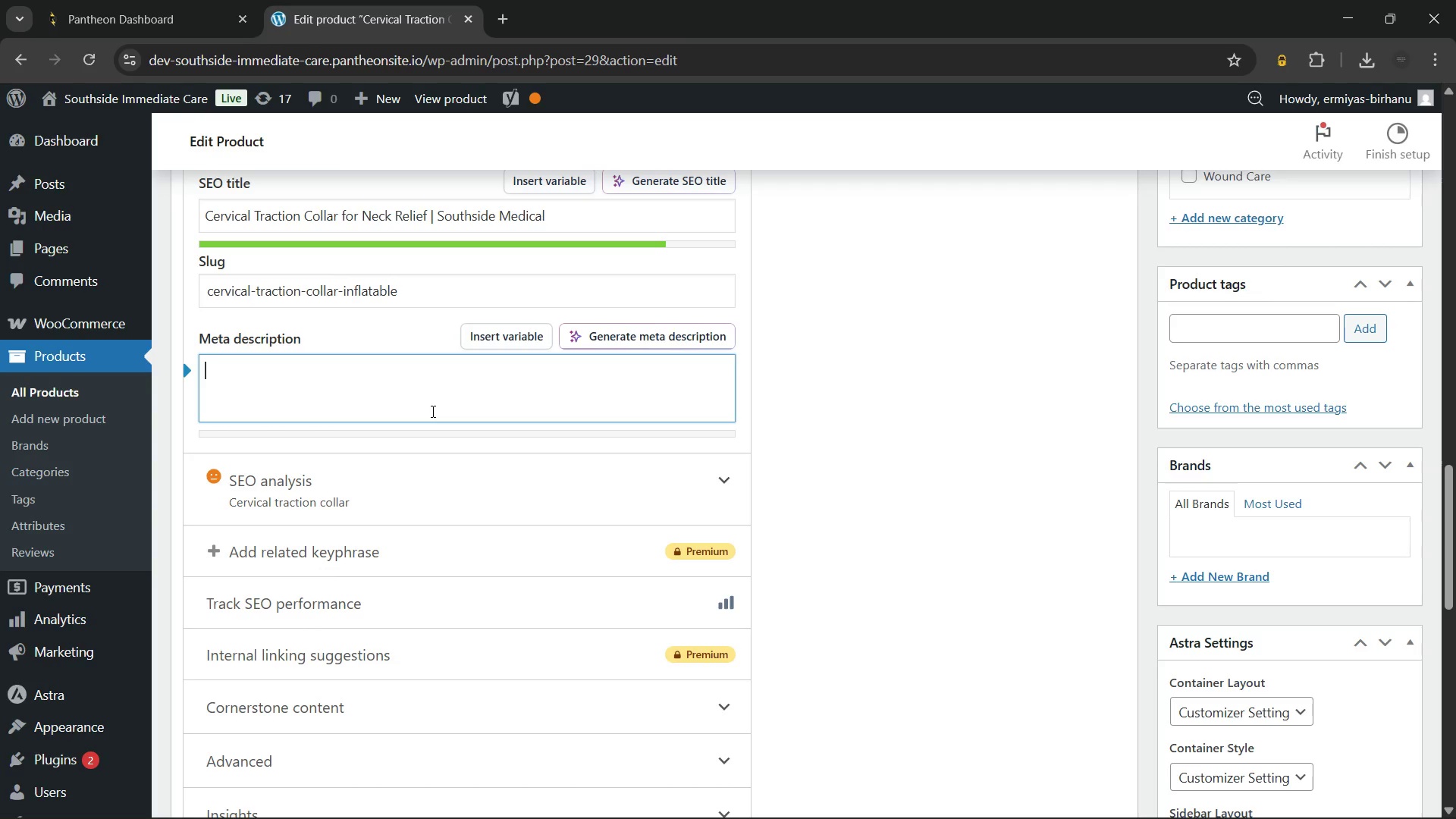 
type(Cervical traction collar for gentle)
 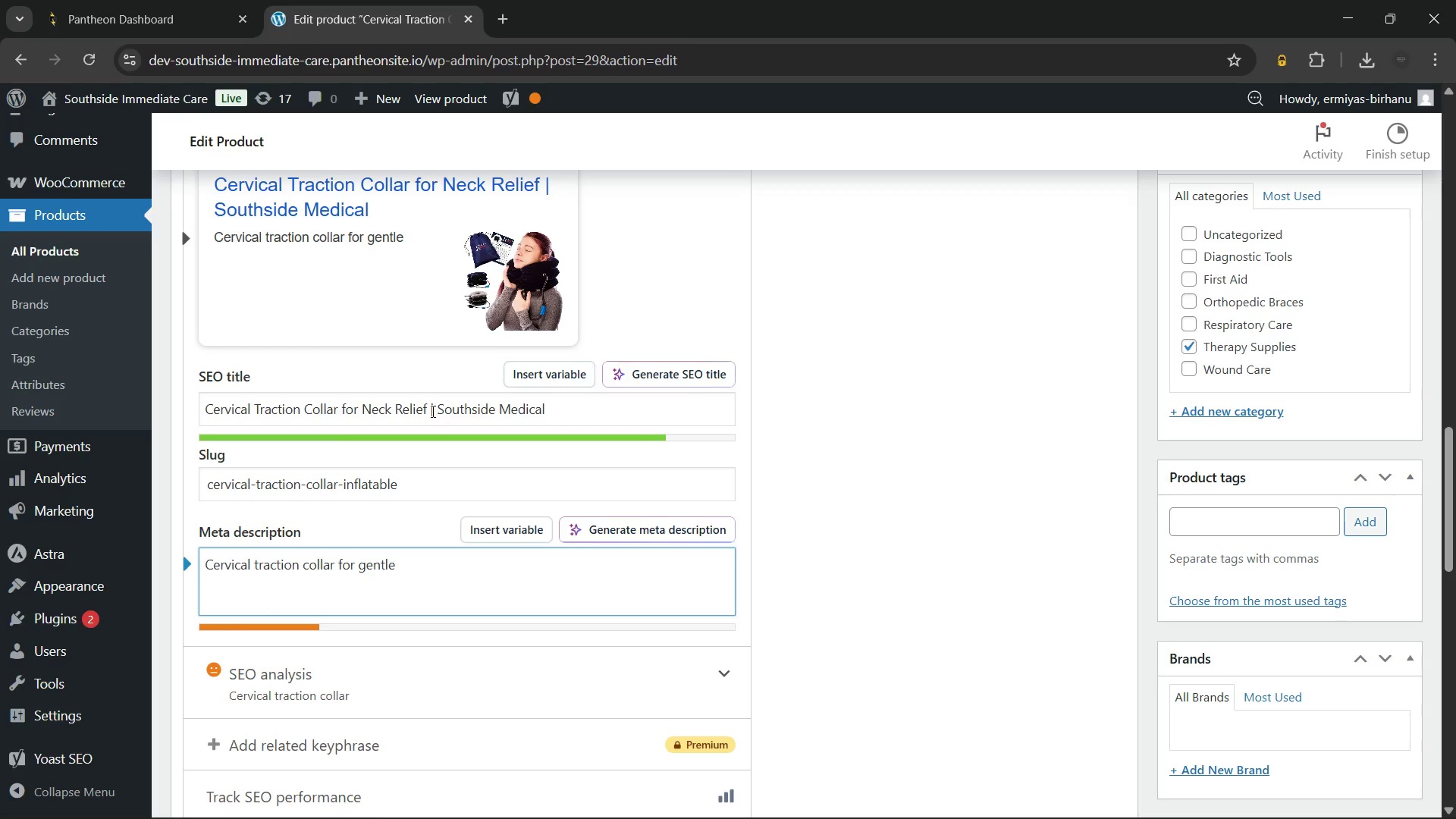 
wait(6.55)
 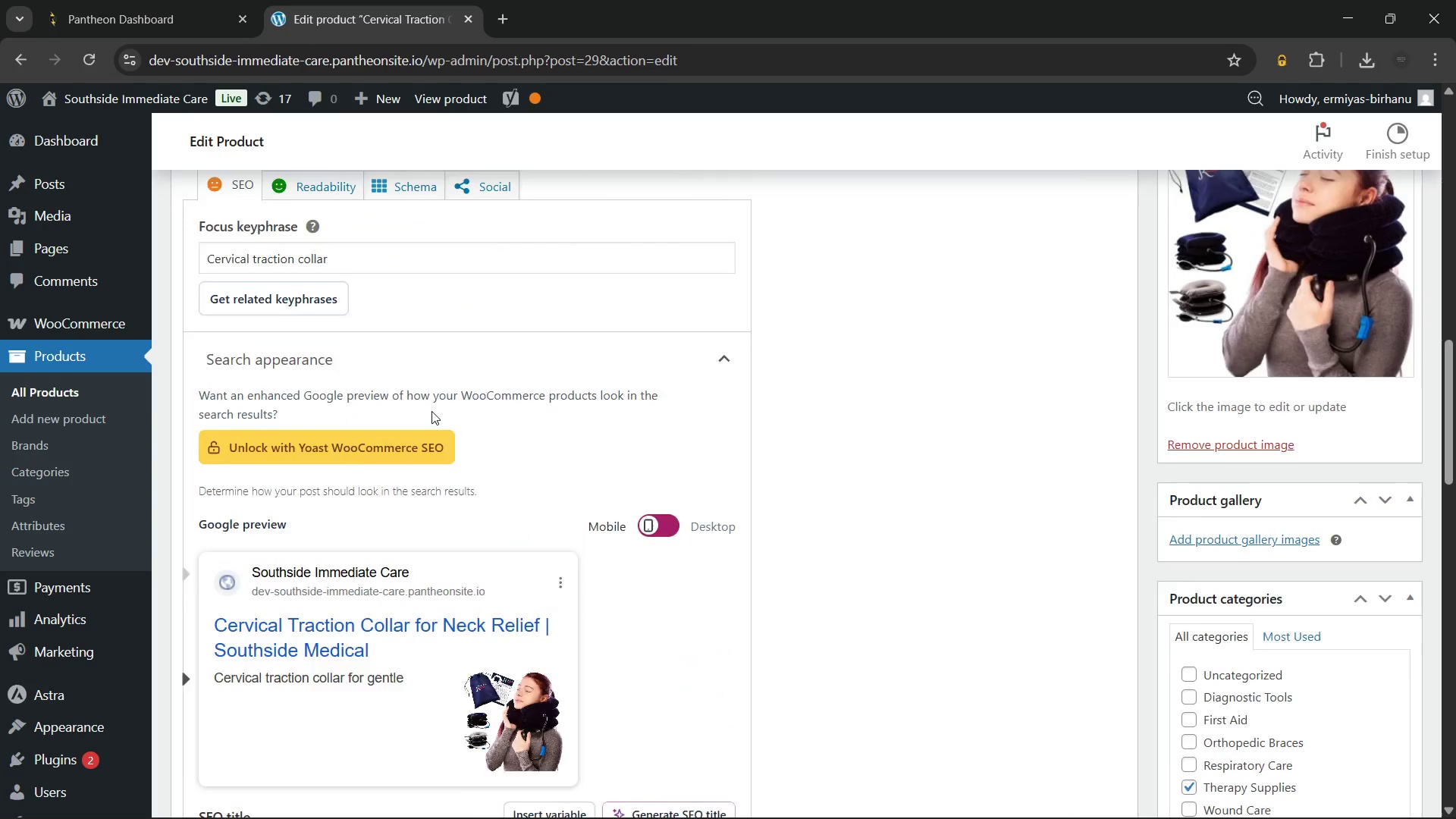 
type( necj )
key(Backspace)
key(Backspace)
type(k j)
key(Backspace)
key(Backspace)
key(Backspace)
key(Backspace)
key(Backspace)
key(Backspace)
key(Backspace)
key(Backspace)
key(Backspace)
key(Backspace)
key(Backspace)
key(Backspace)
key(Backspace)
key(Backspace)
key(Backspace)
key(Backspace)
 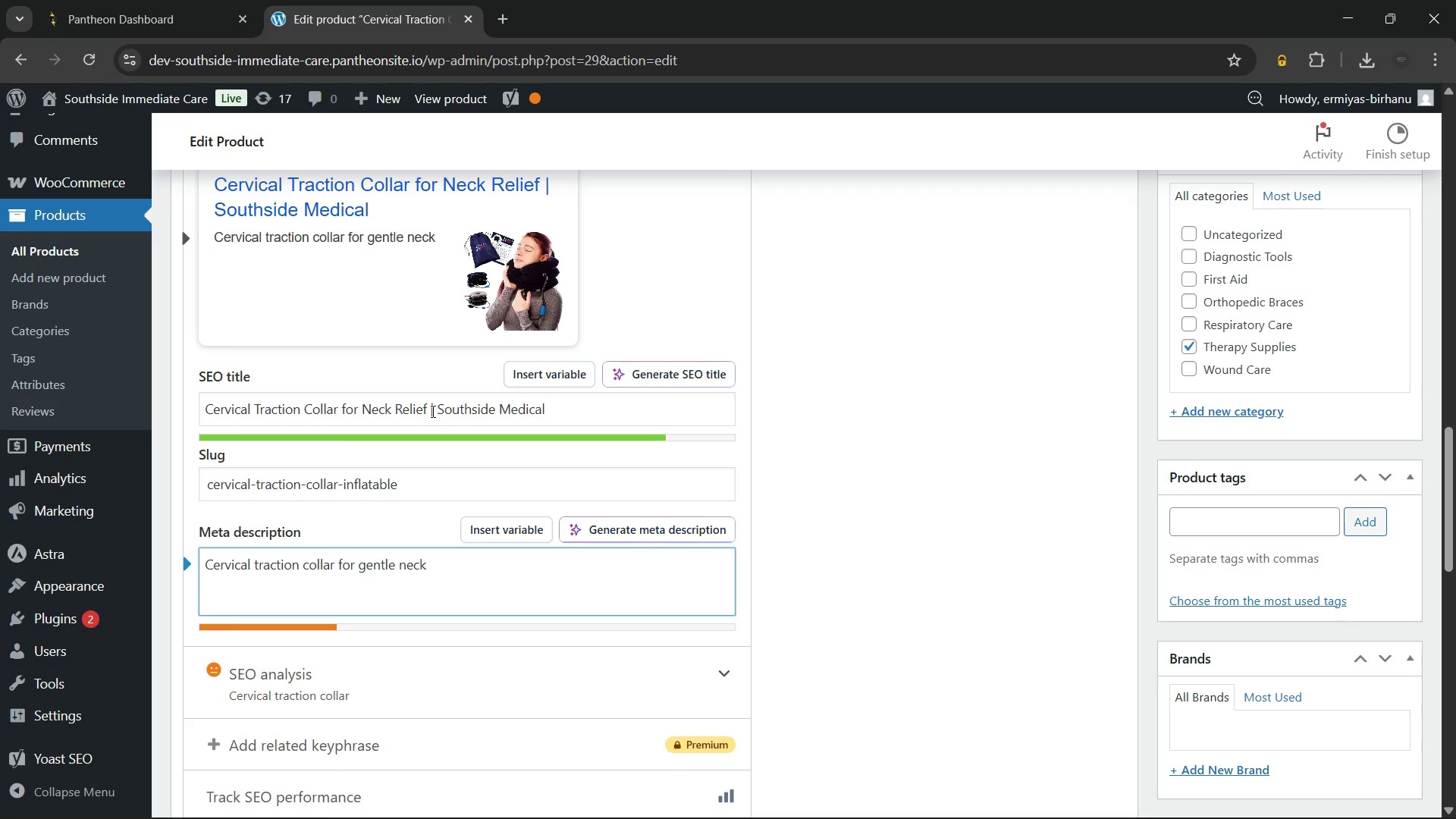 
wait(8.03)
 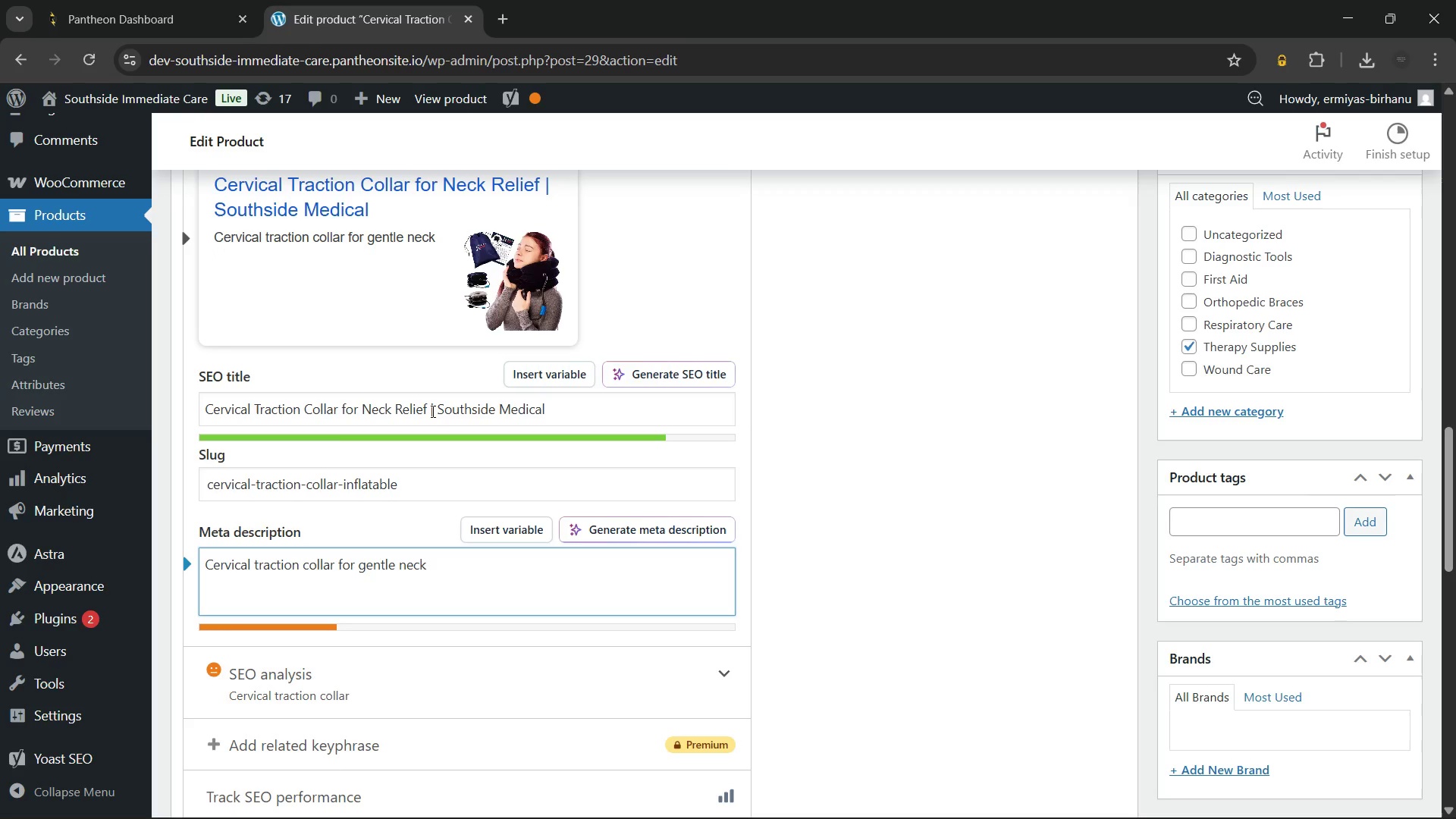 
type(stretching)
 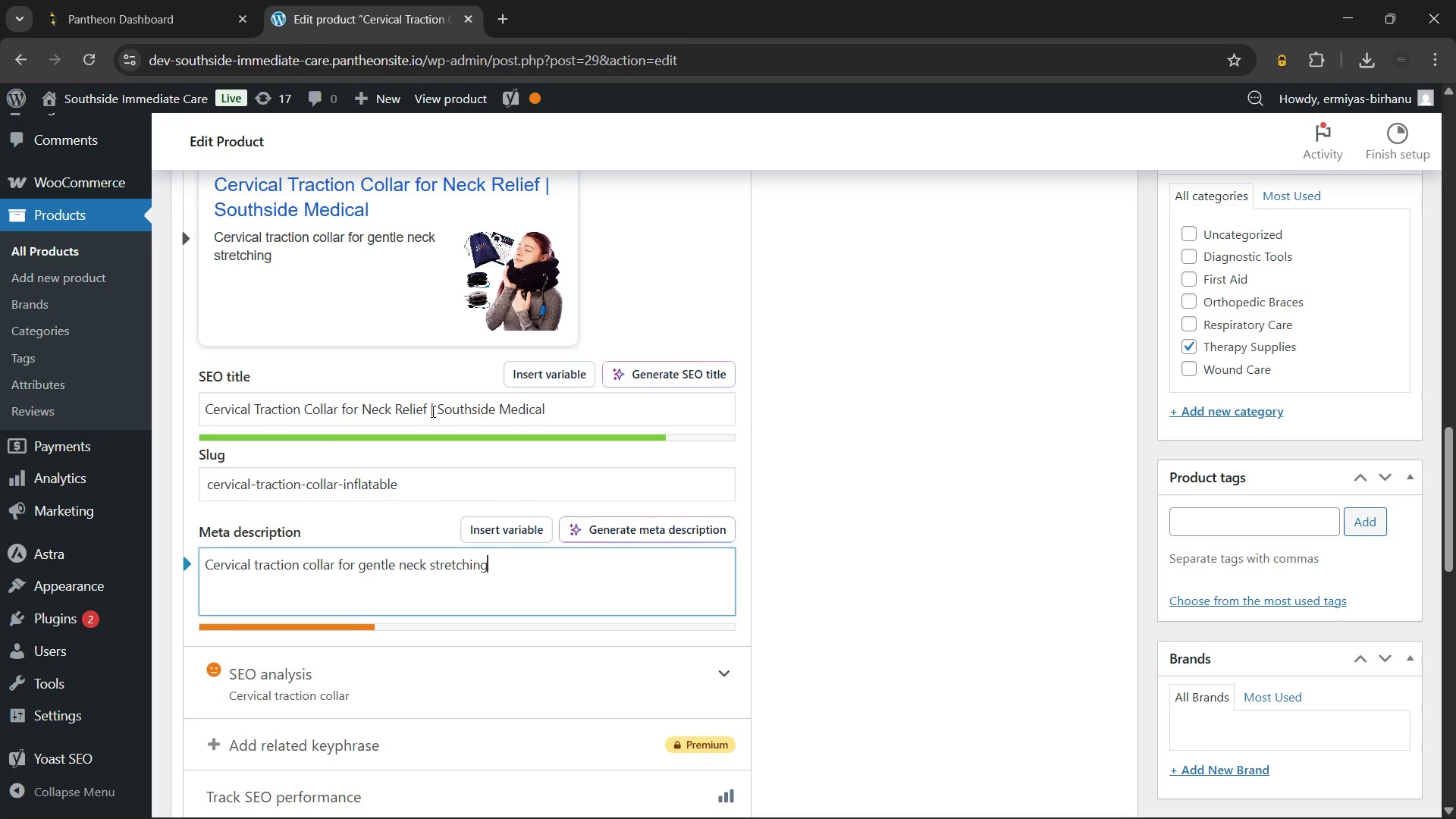 
wait(7.12)
 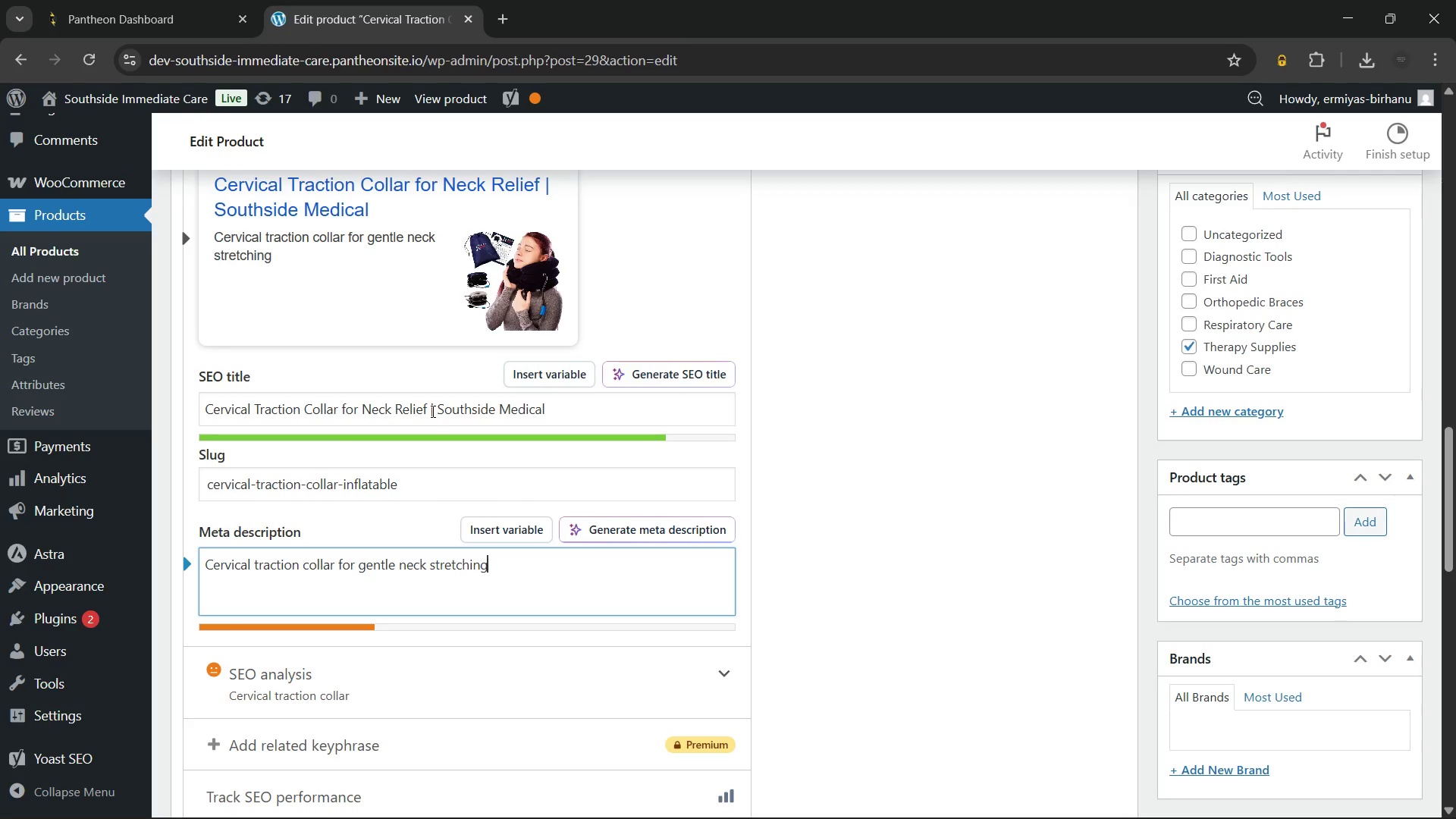 
type( and painful)
 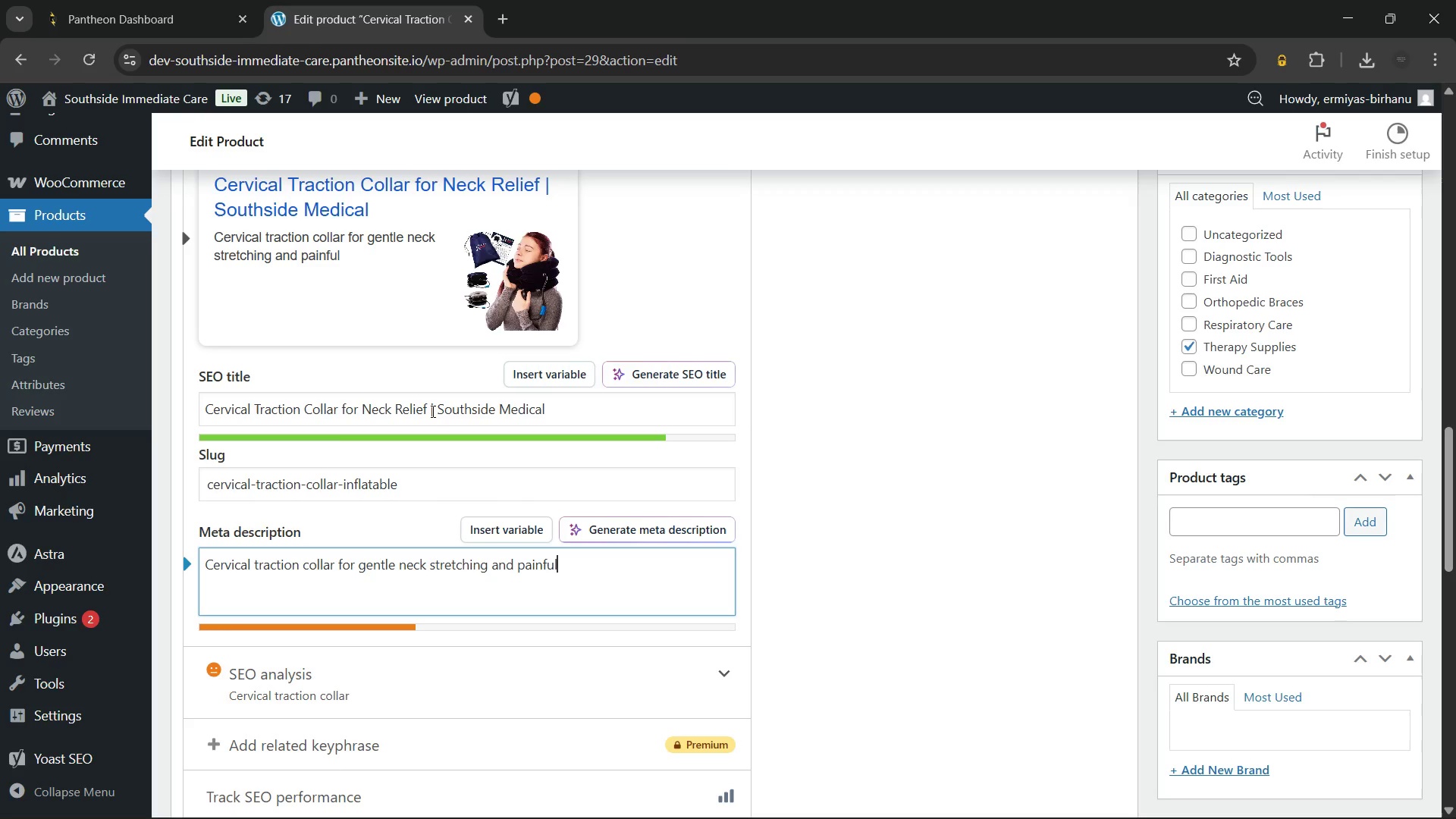 
wait(14.66)
 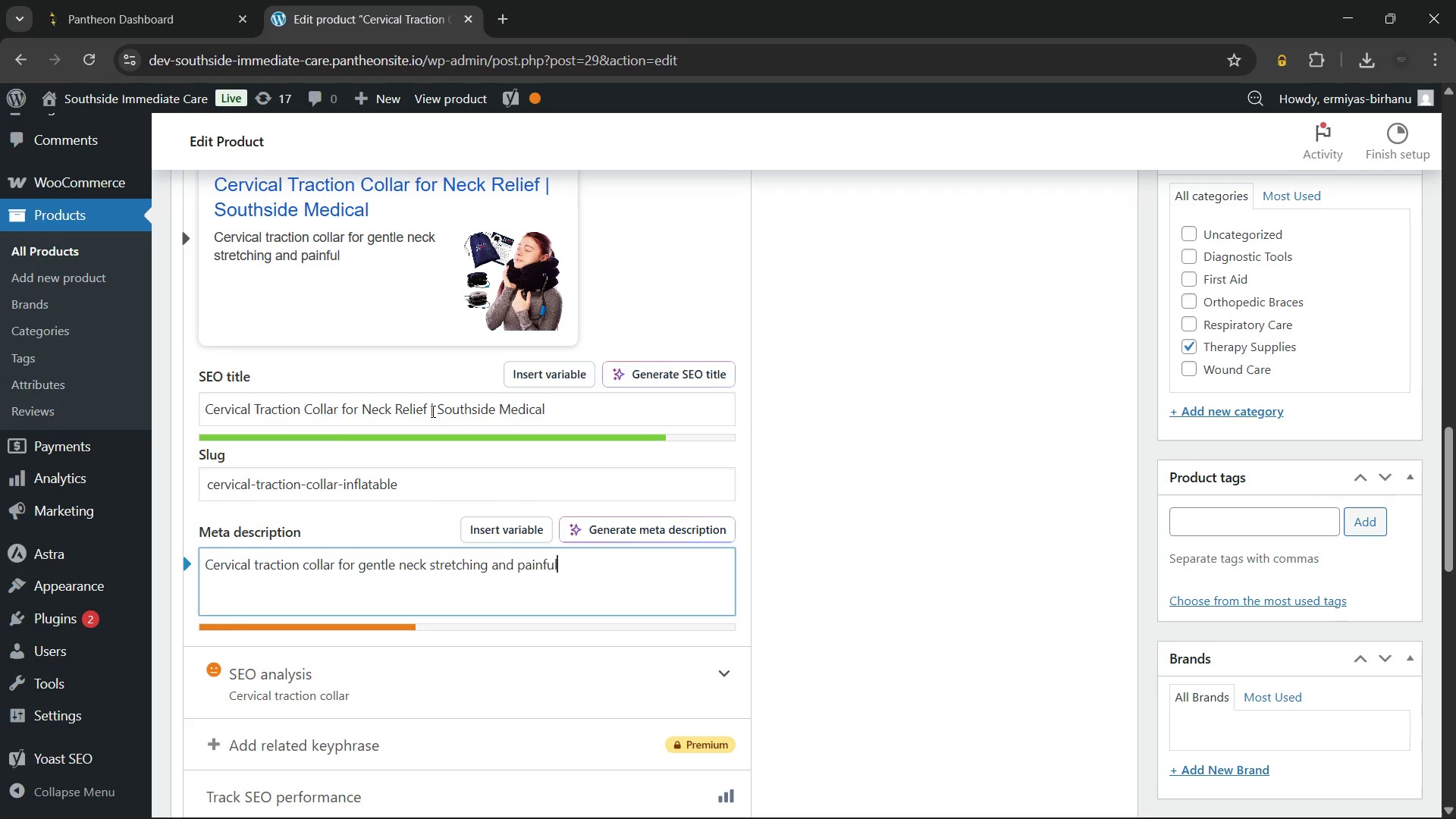 
type( relief. Improve daily comfort with Southside Medical support today.)
 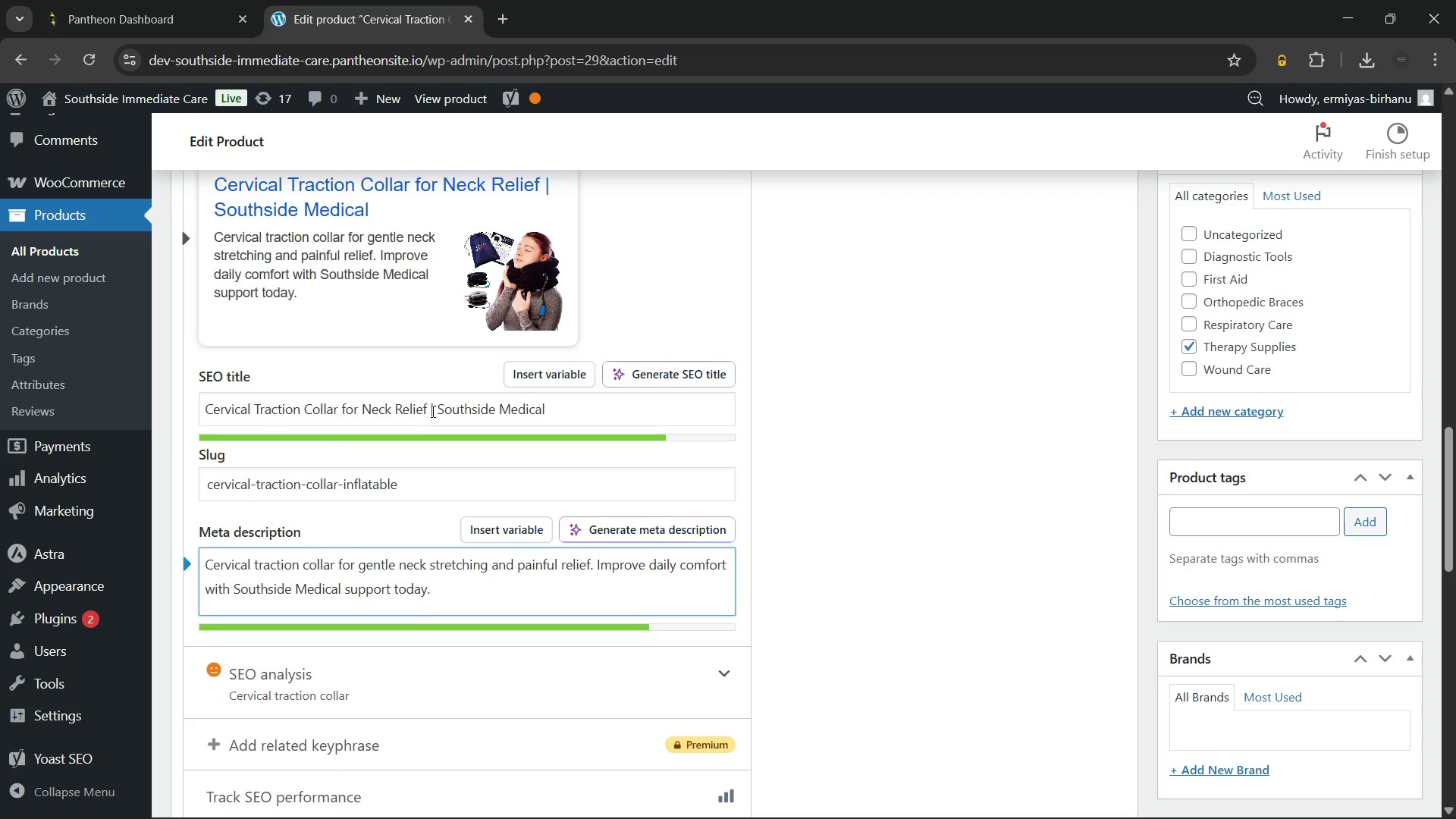 
left_click([922, 469])
 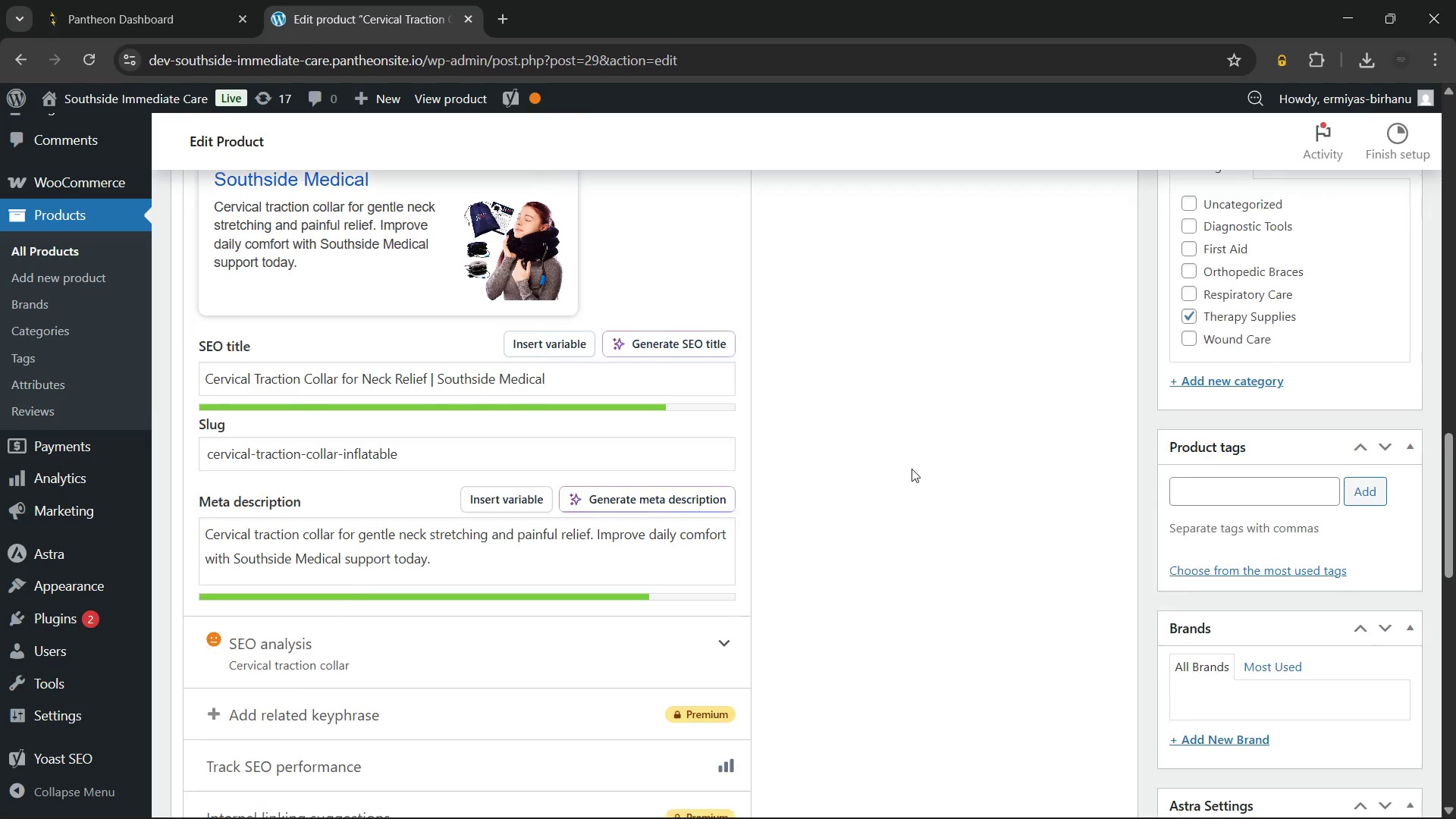 
scroll: coordinate [912, 469], scroll_direction: down, amount: 4.0
 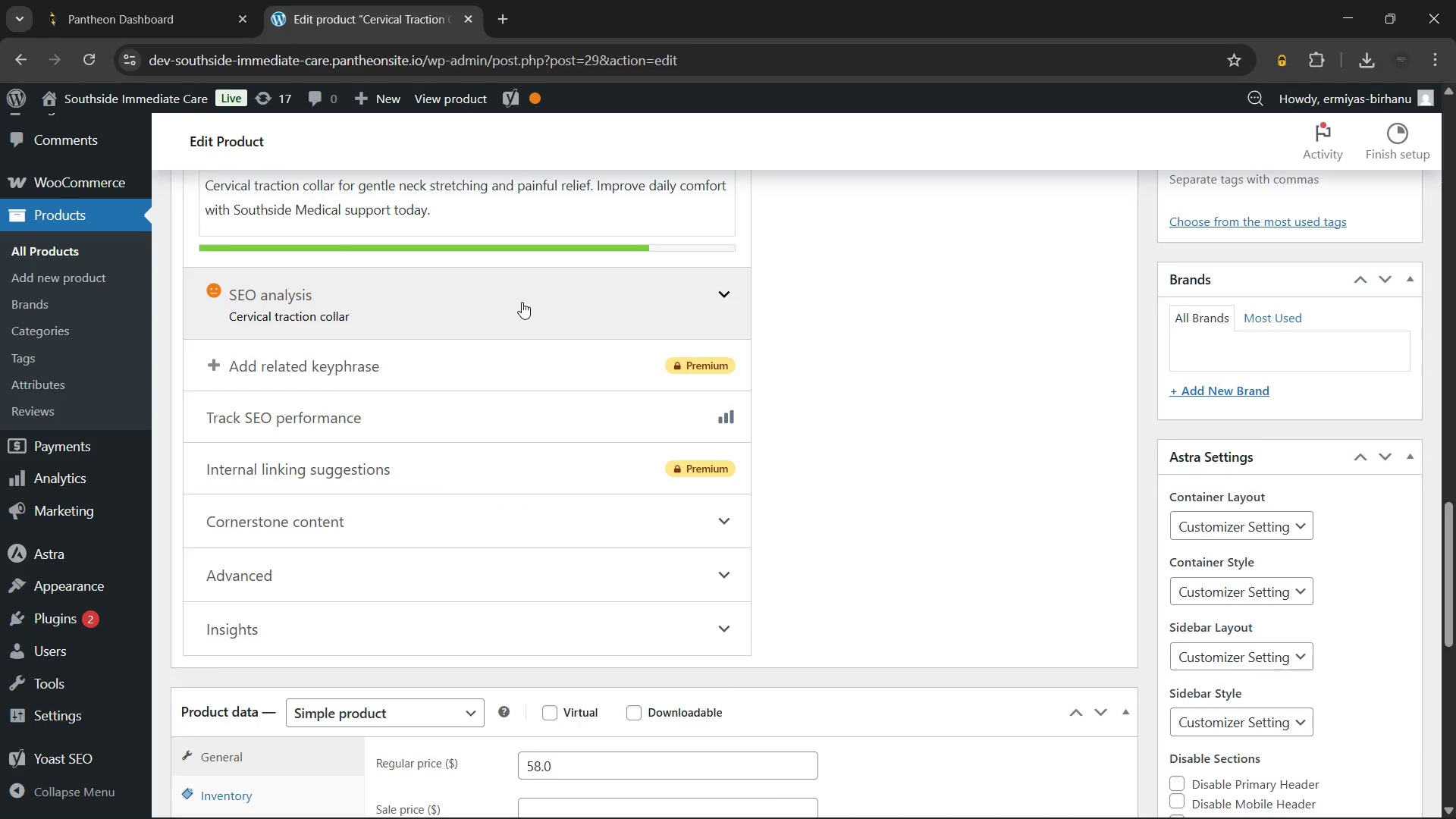 
left_click([522, 302])
 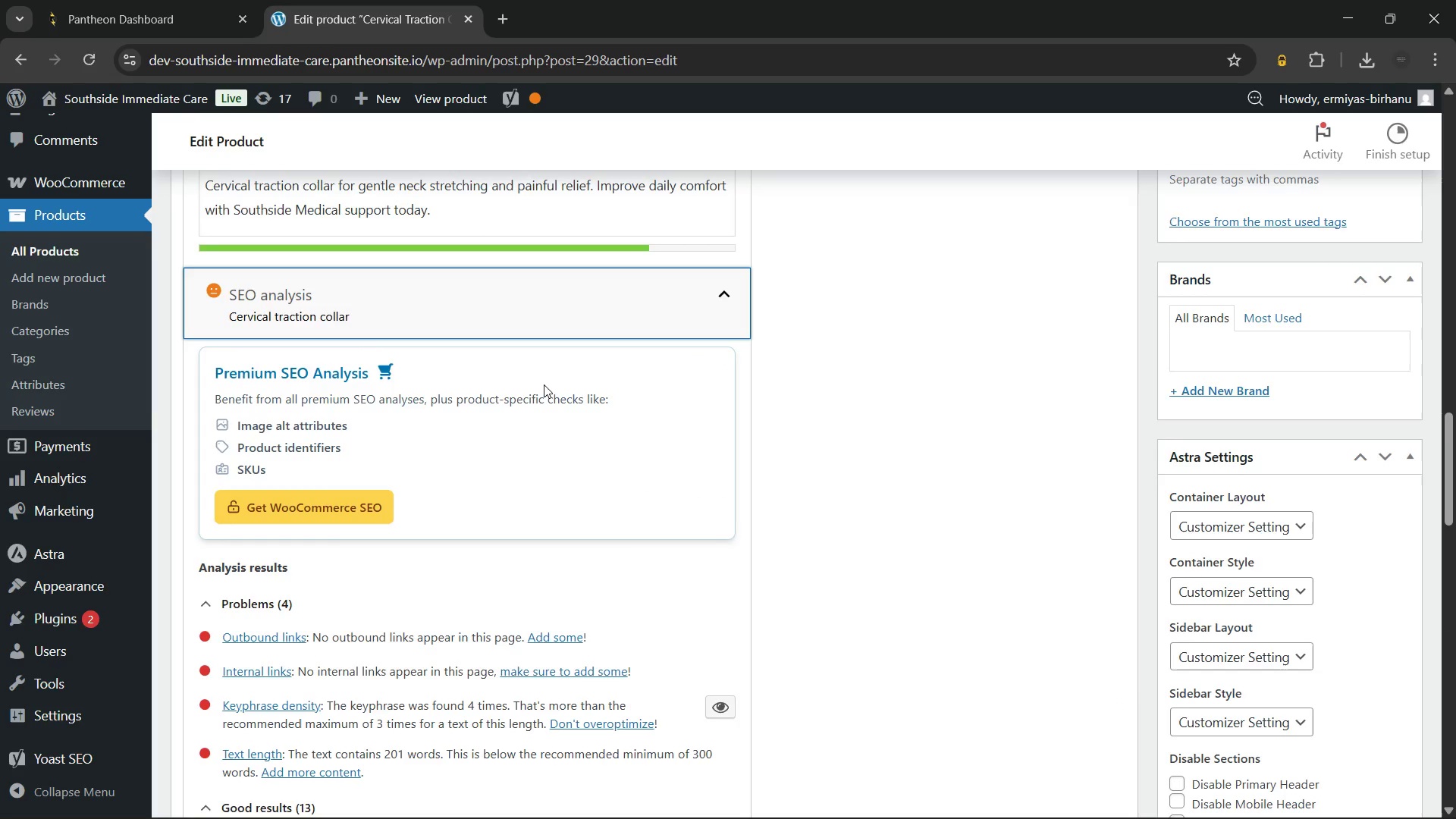 
scroll: coordinate [544, 384], scroll_direction: down, amount: 3.0
 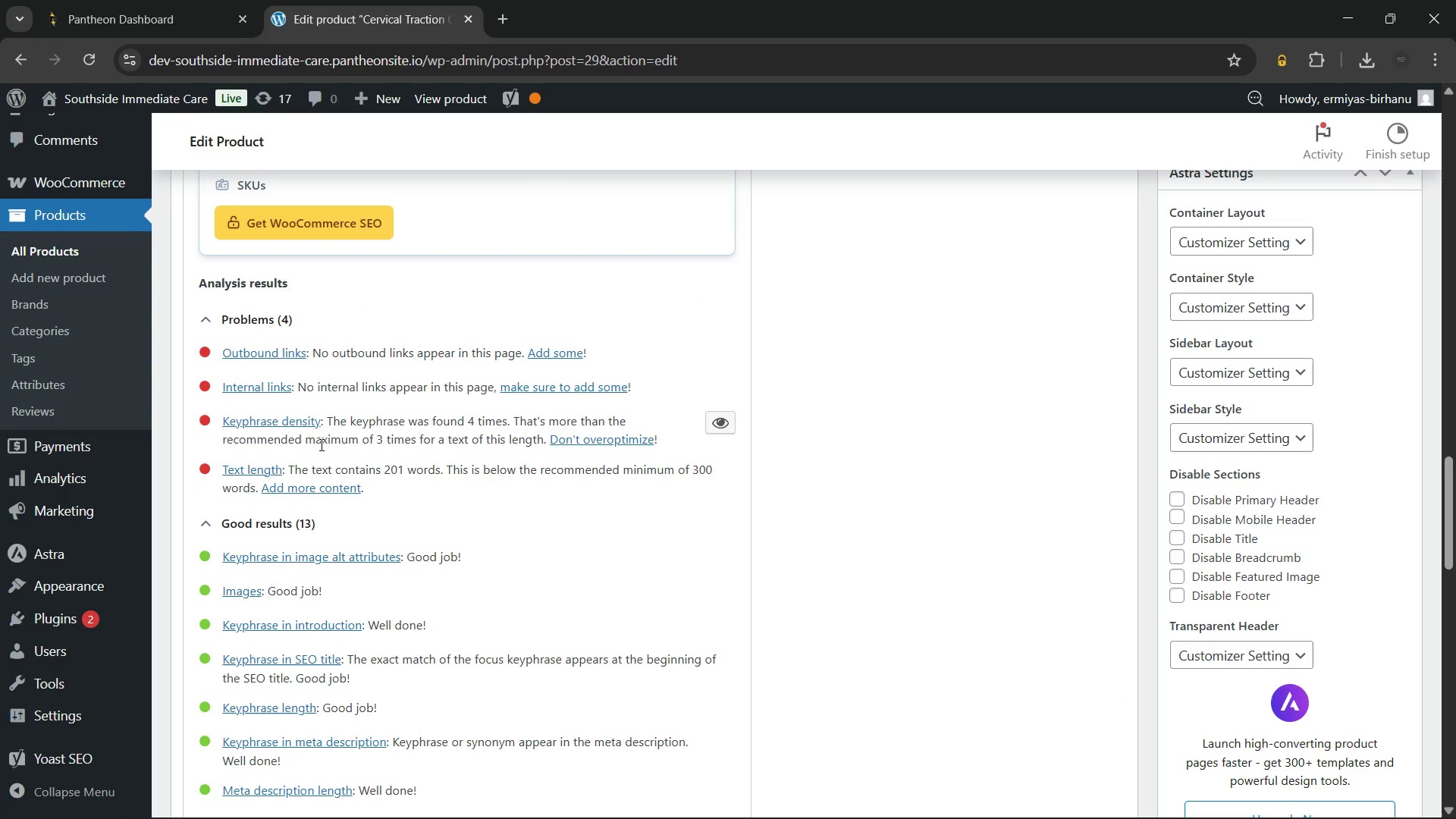 
left_click_drag(start_coordinate=[331, 419], to_coordinate=[657, 445])
 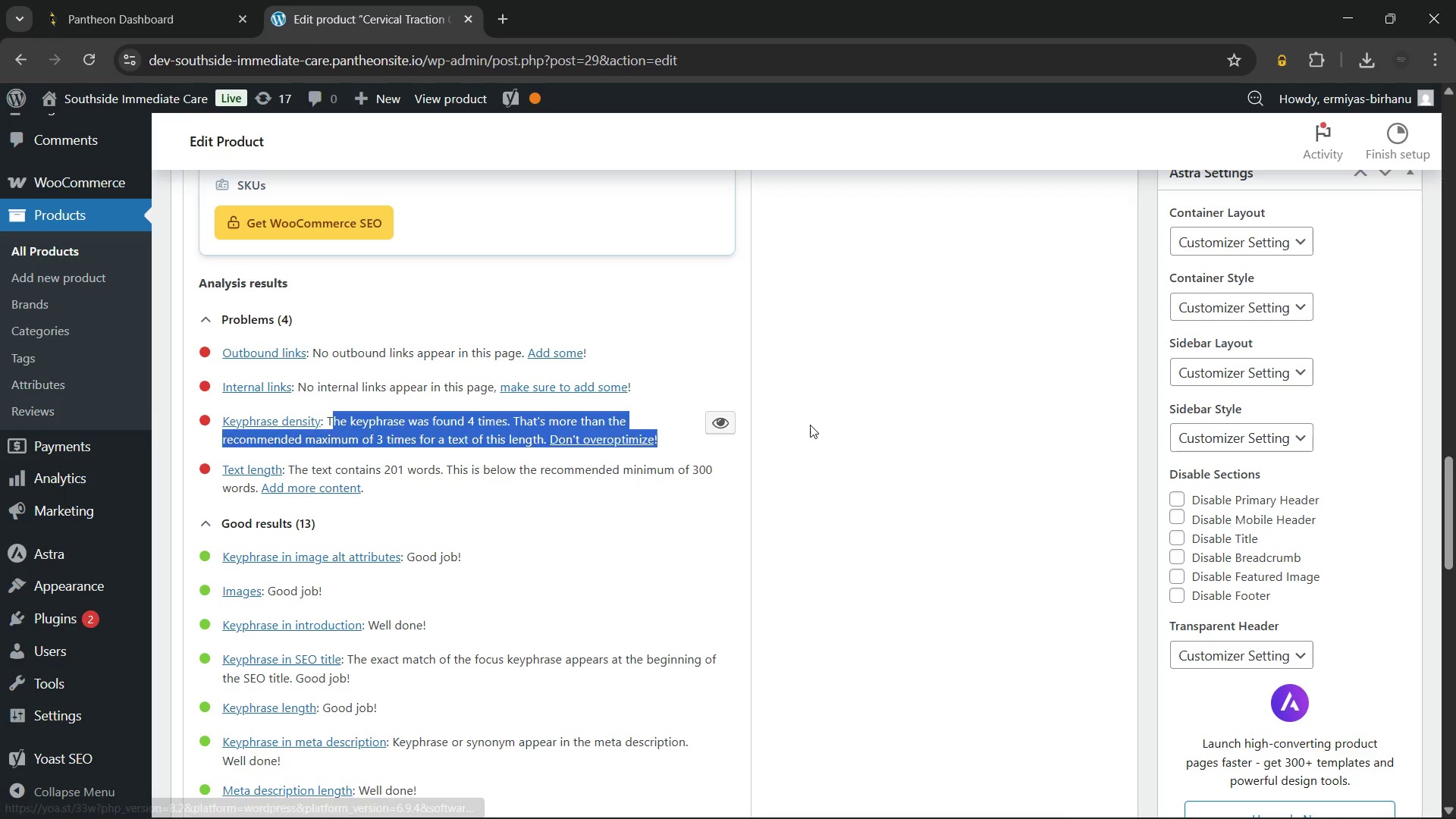 
left_click([810, 425])
 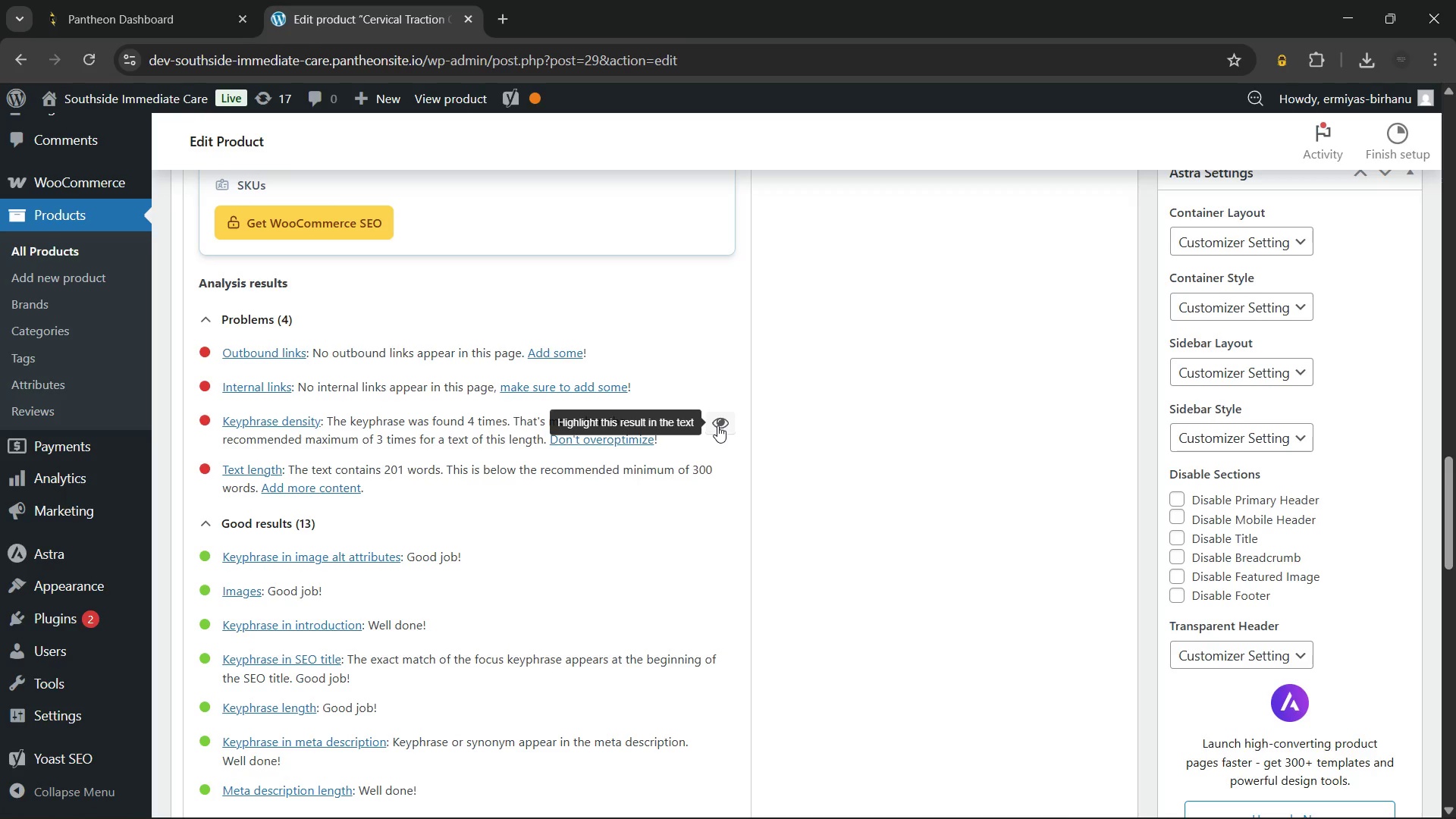 
left_click([717, 425])
 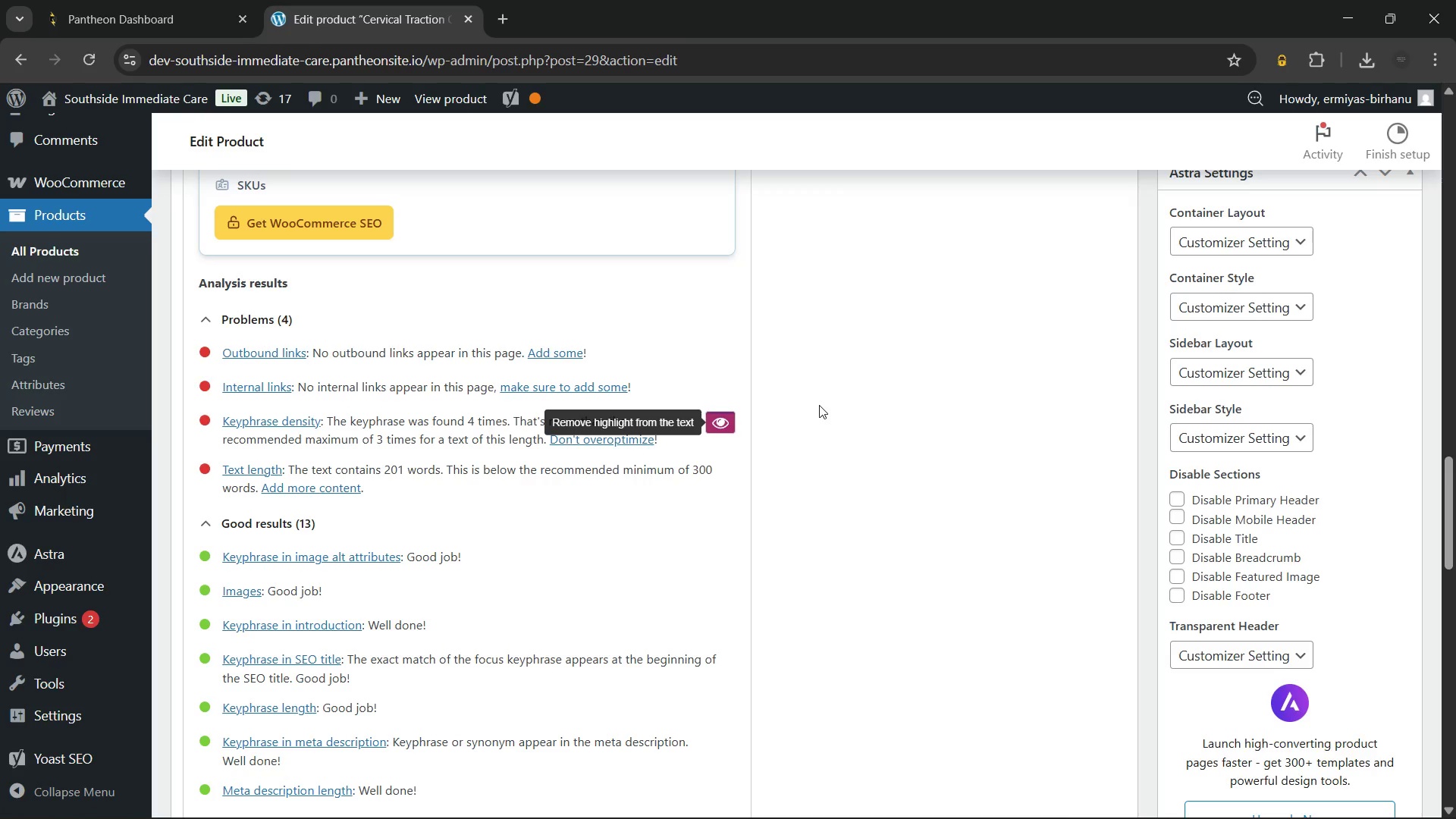 
scroll: coordinate [811, 402], scroll_direction: up, amount: 26.0
 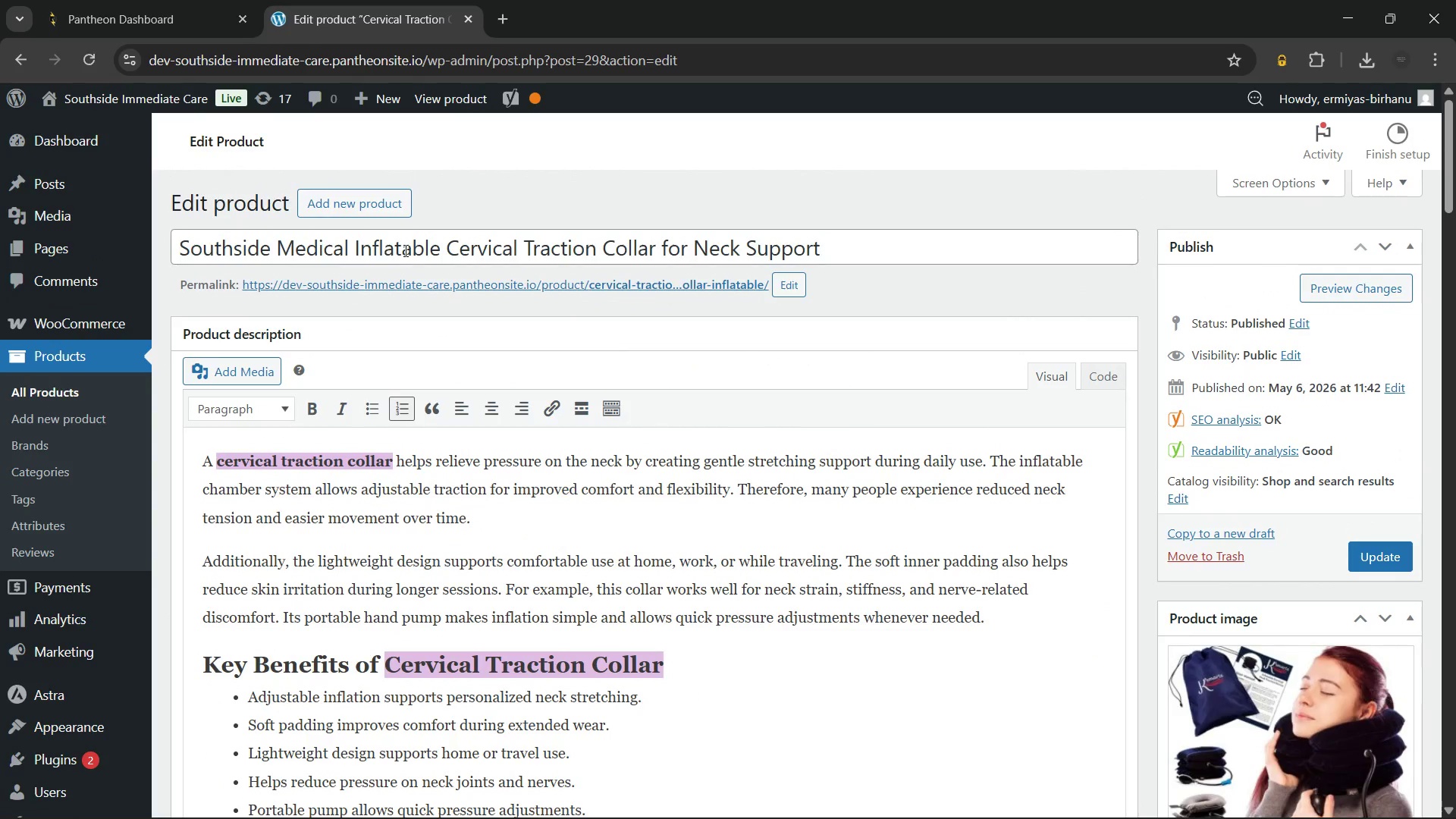 
scroll: coordinate [682, 567], scroll_direction: down, amount: 1.0
 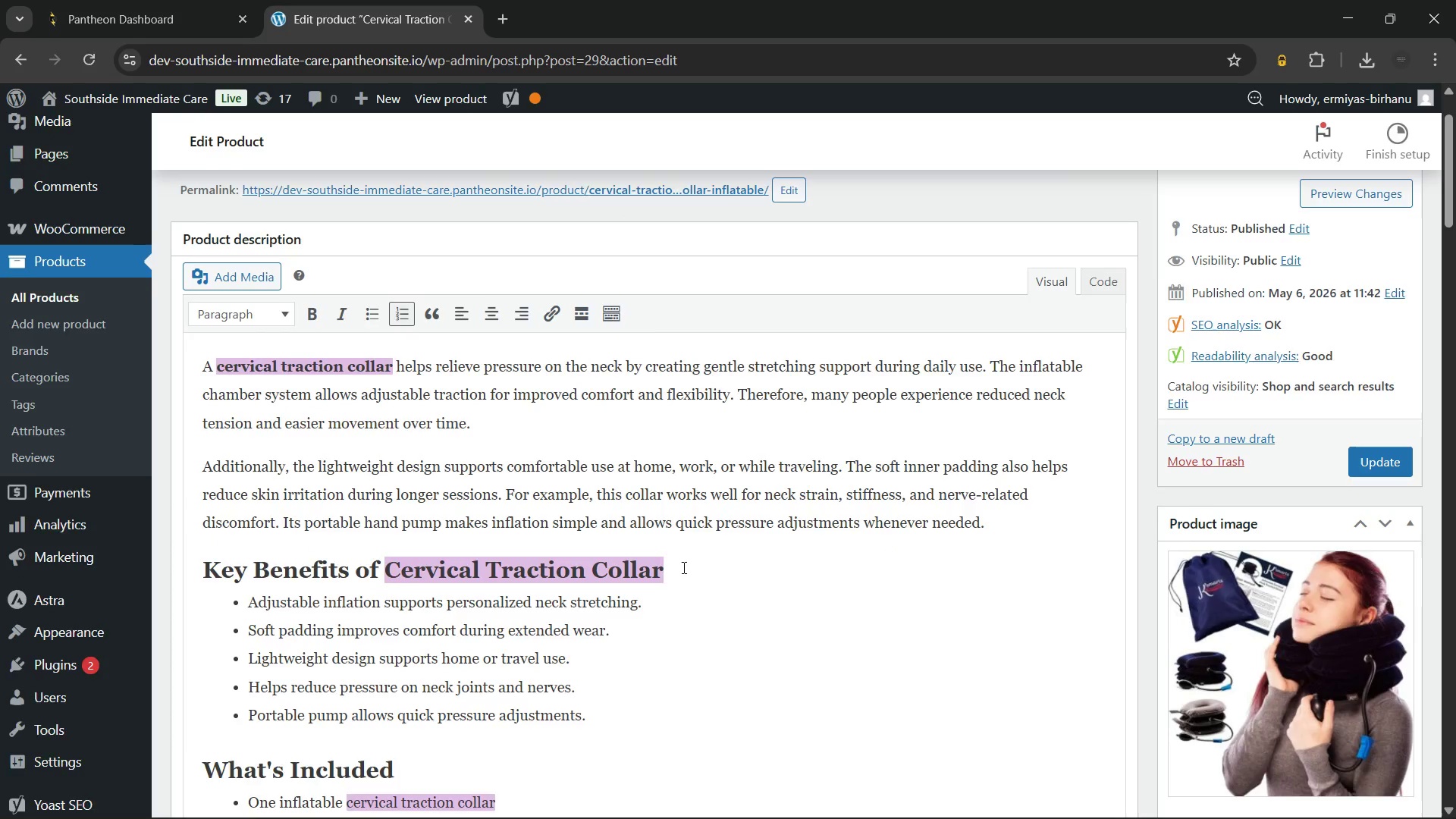 
scroll: coordinate [682, 567], scroll_direction: up, amount: 1.0
 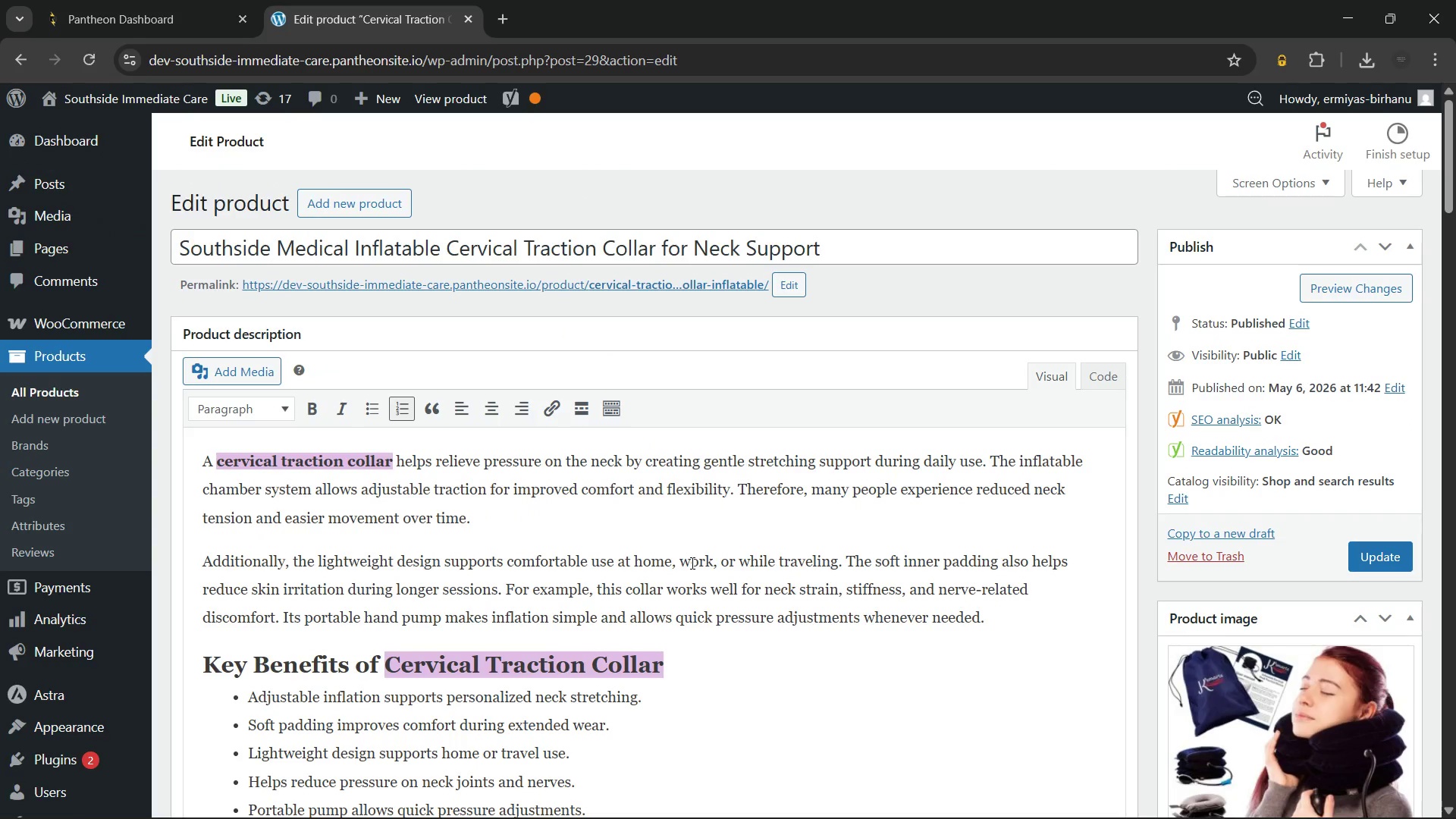 
wait(5.85)
 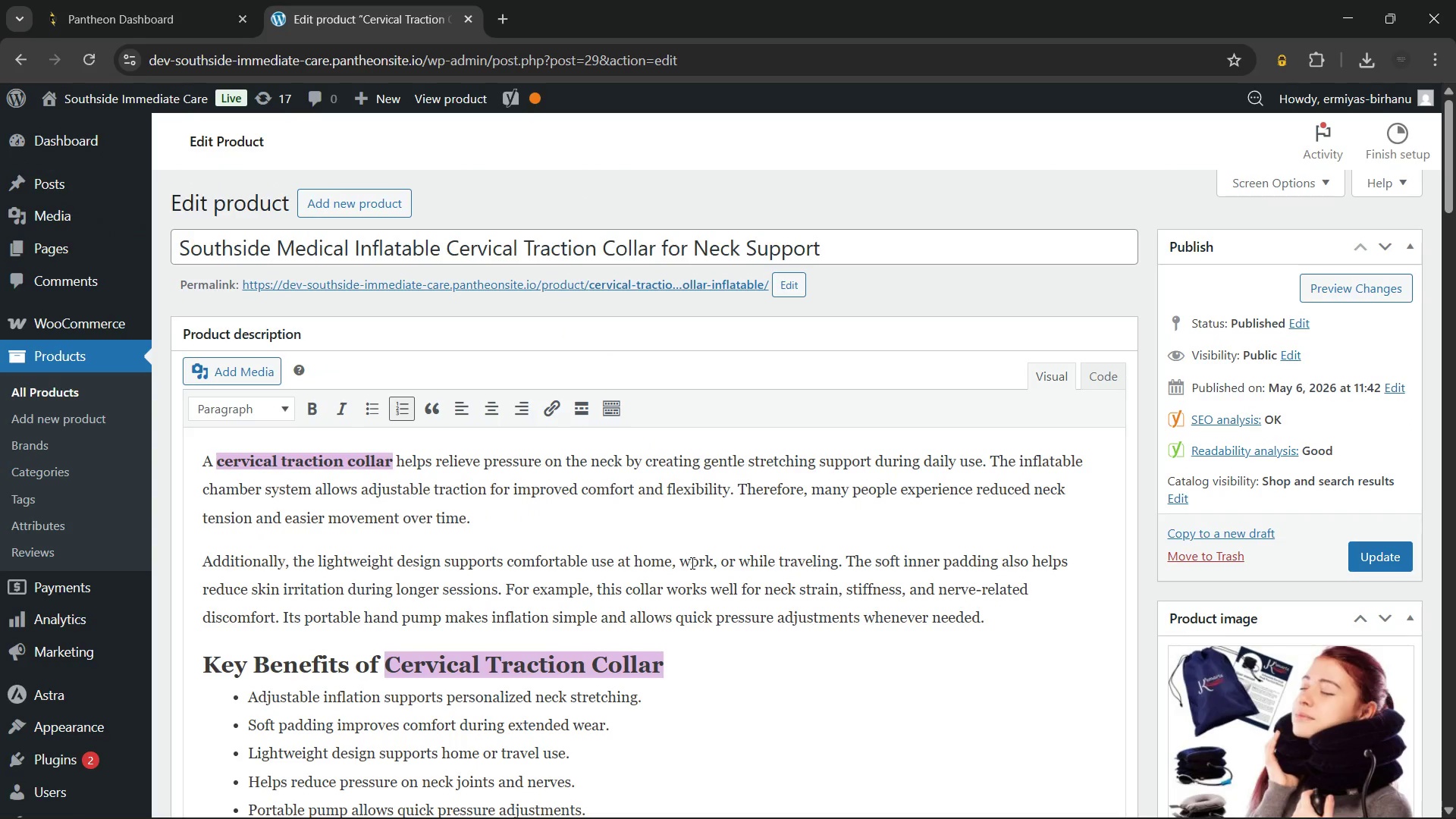 
scroll: coordinate [658, 547], scroll_direction: down, amount: 4.0
 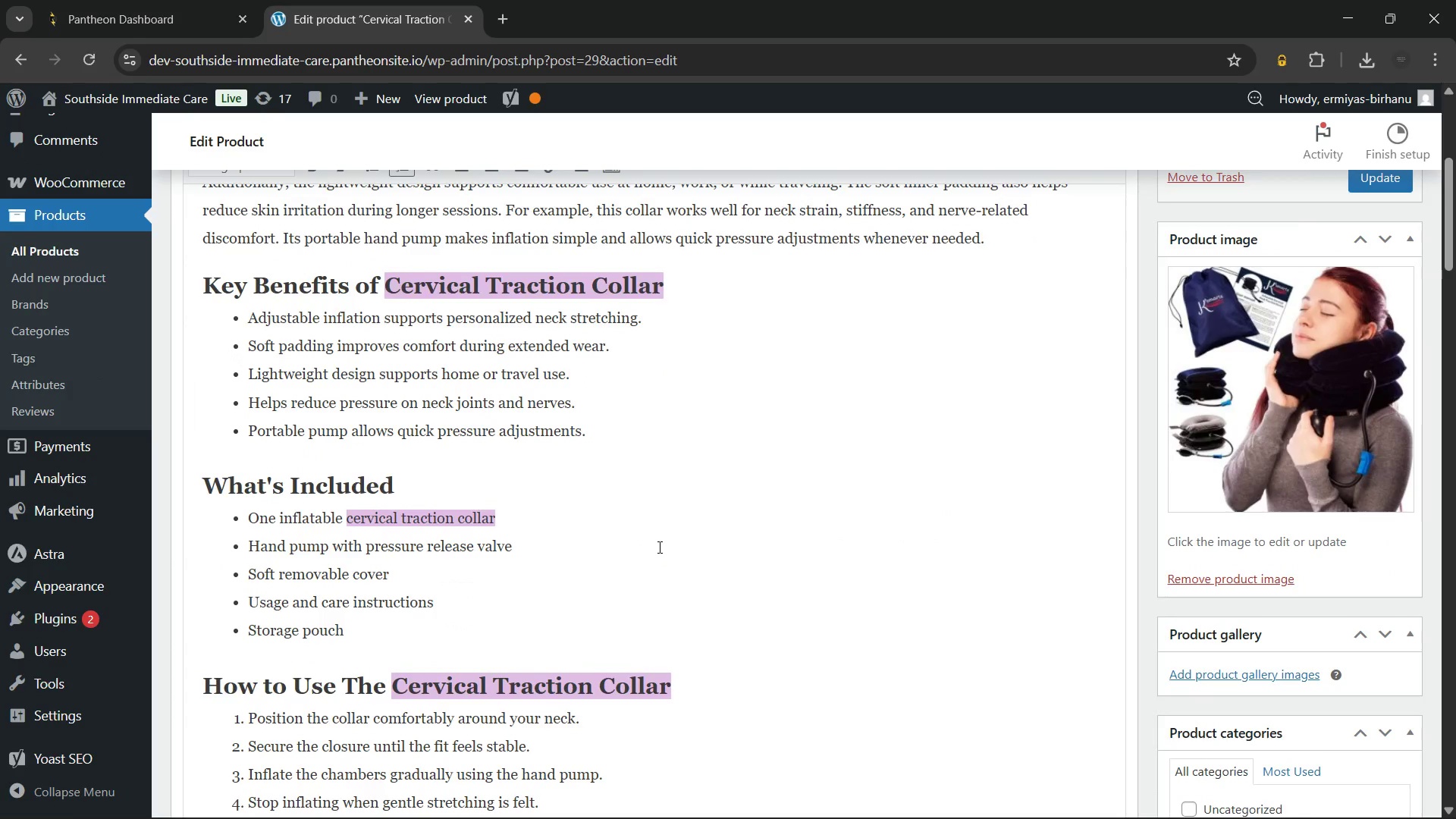 
scroll: coordinate [658, 547], scroll_direction: up, amount: 1.0
 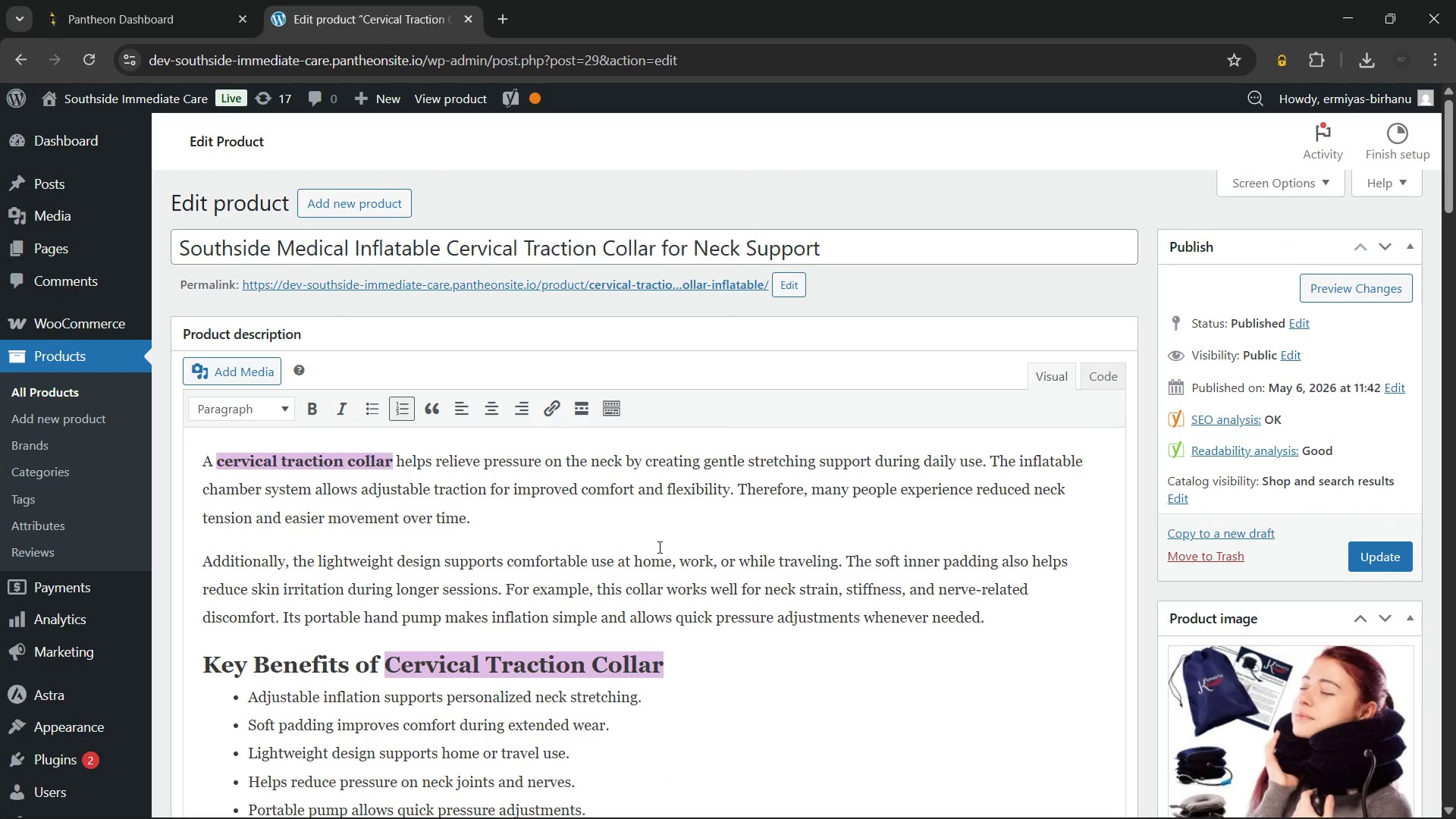 
scroll: coordinate [658, 547], scroll_direction: down, amount: 3.0
 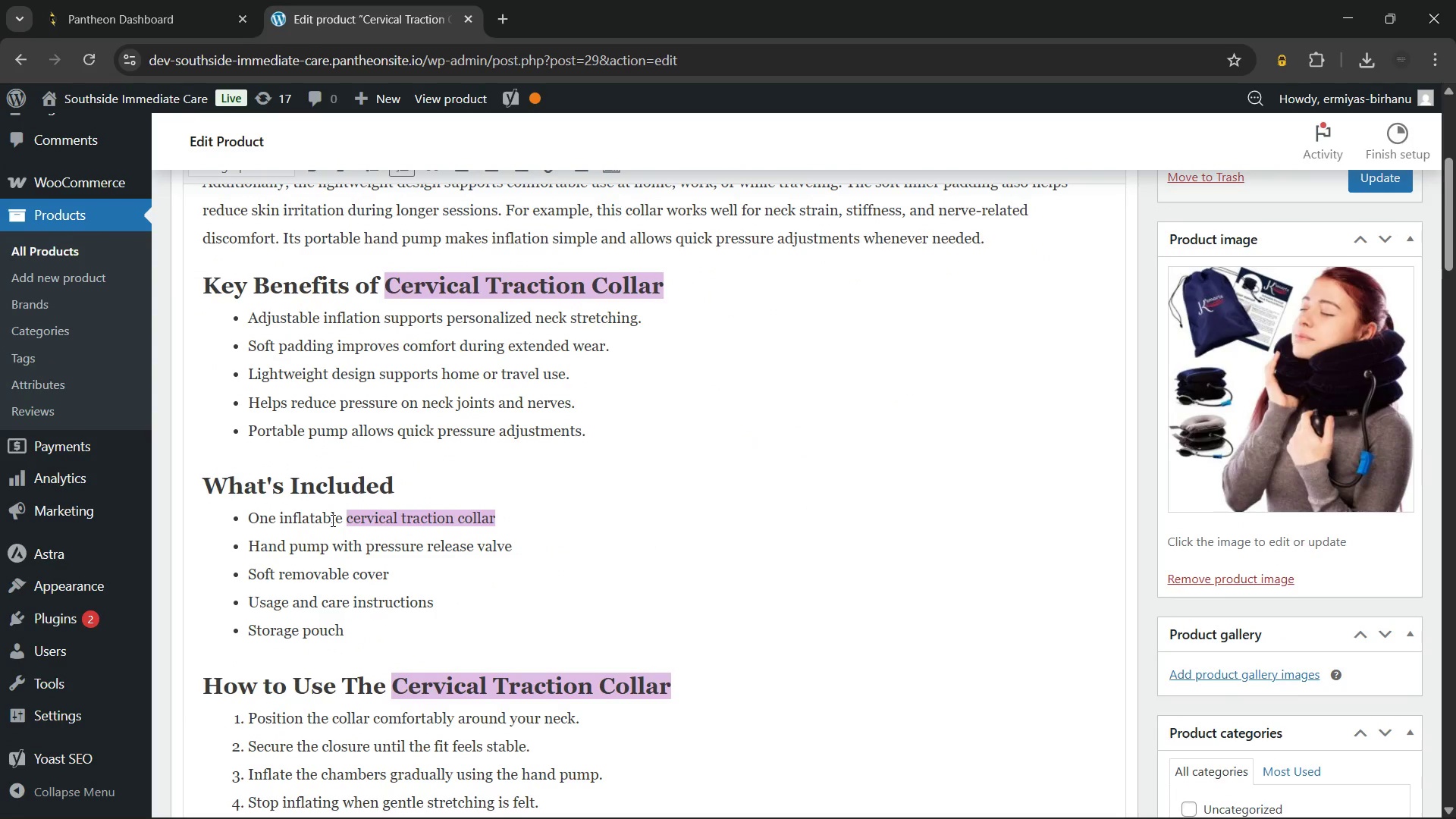 
left_click([356, 519])
 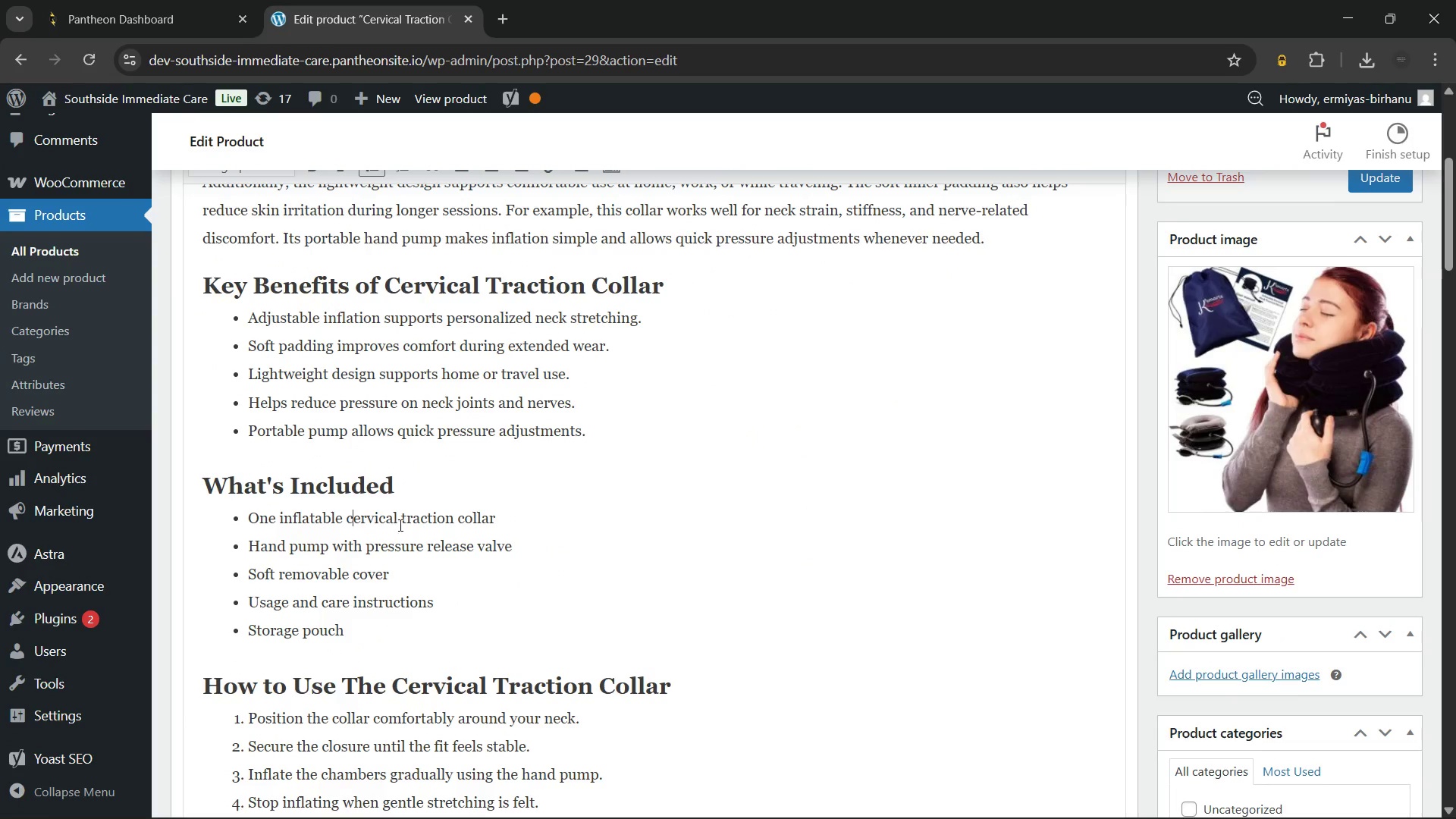 
left_click([404, 520])
 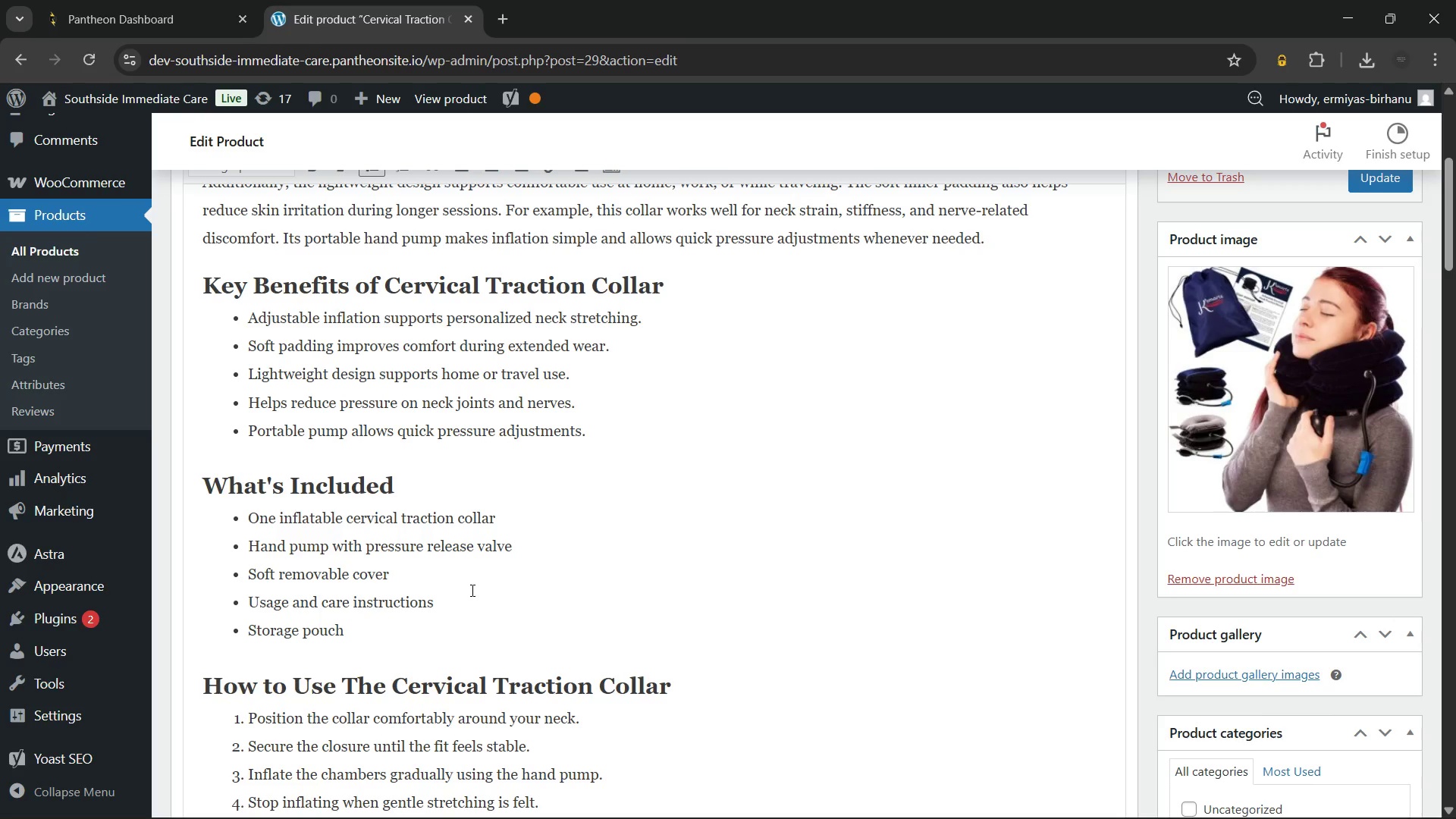 
key(ArrowLeft)
 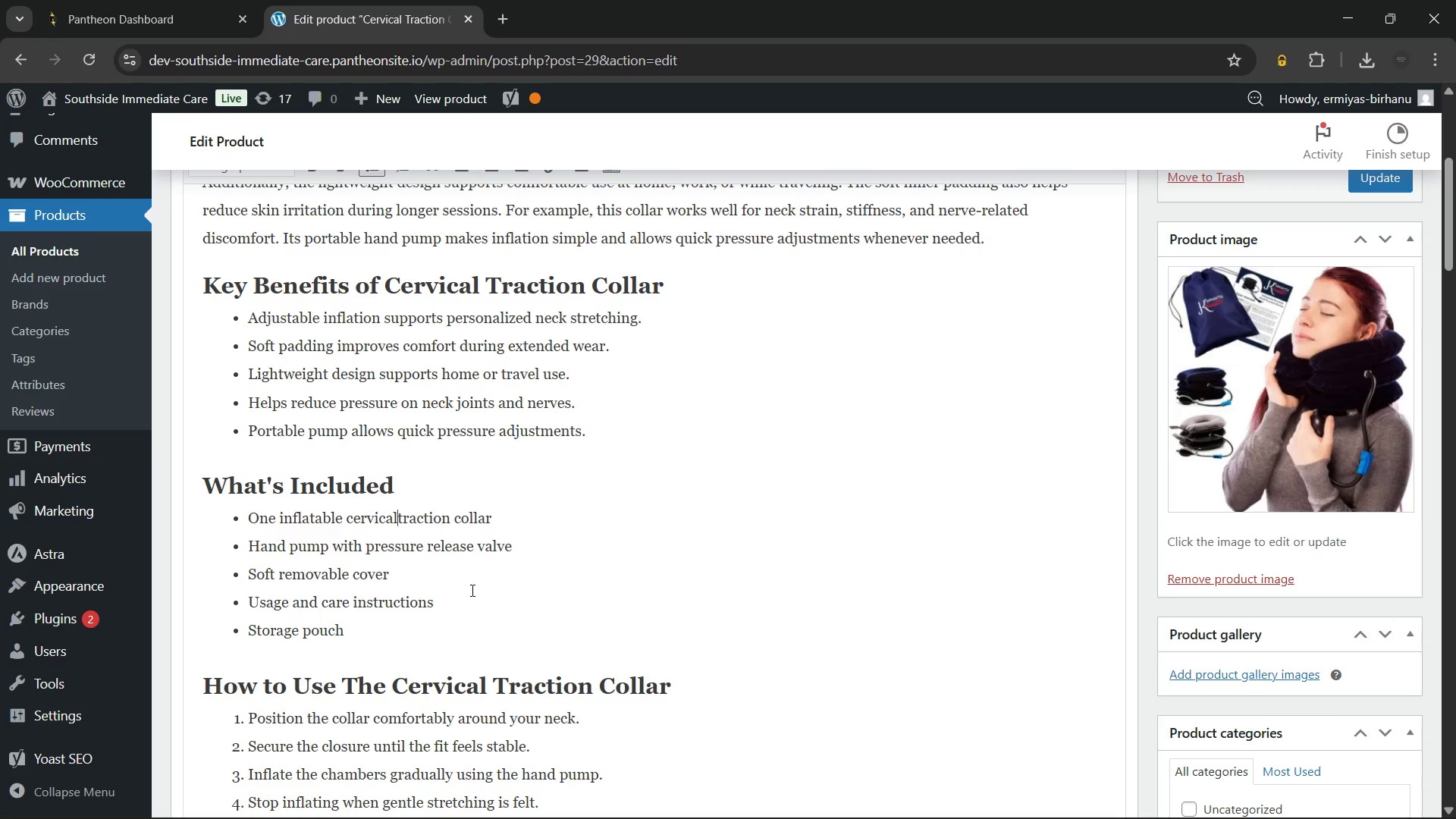 
key(Backspace)
 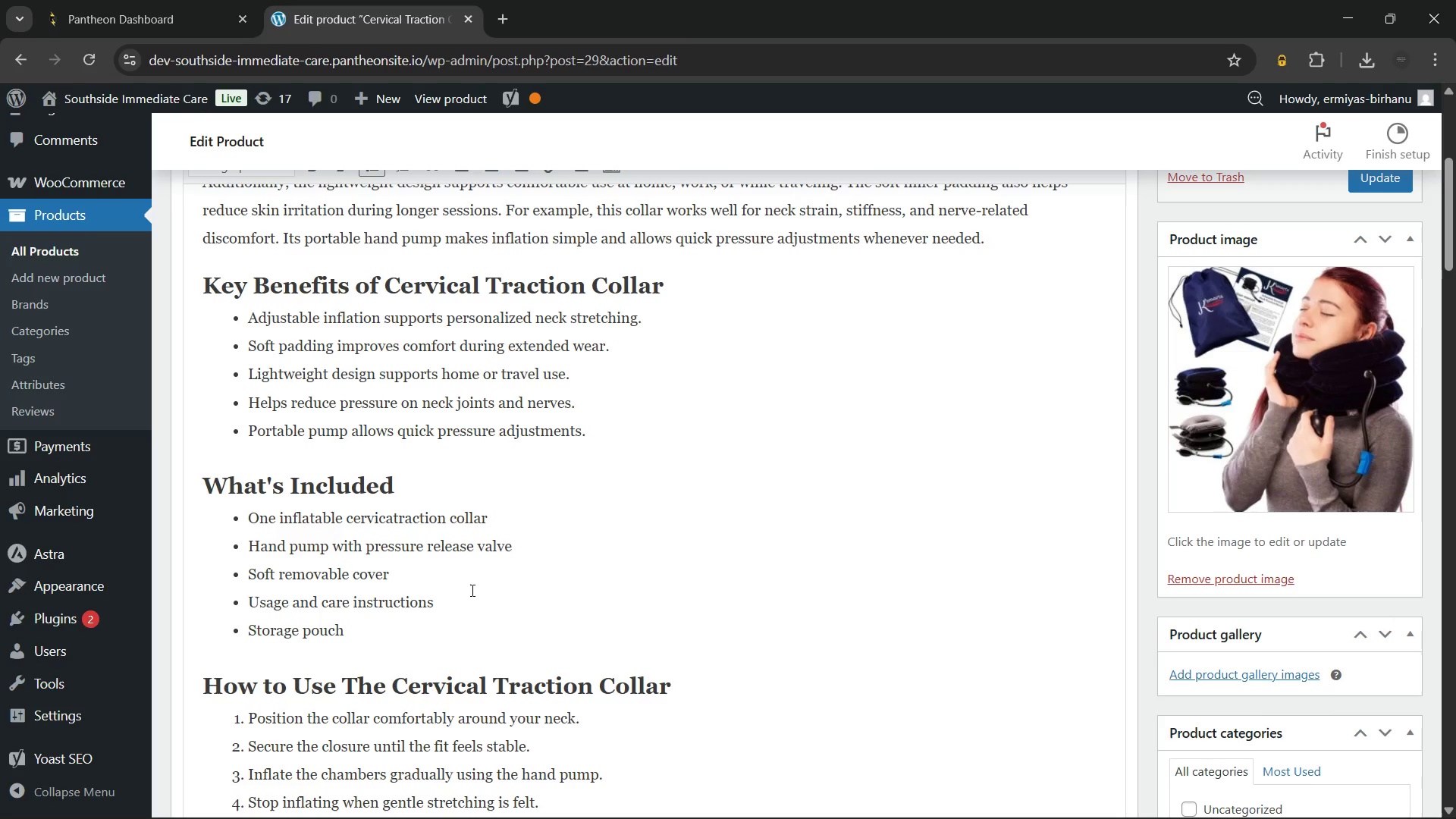 
key(Backspace)
 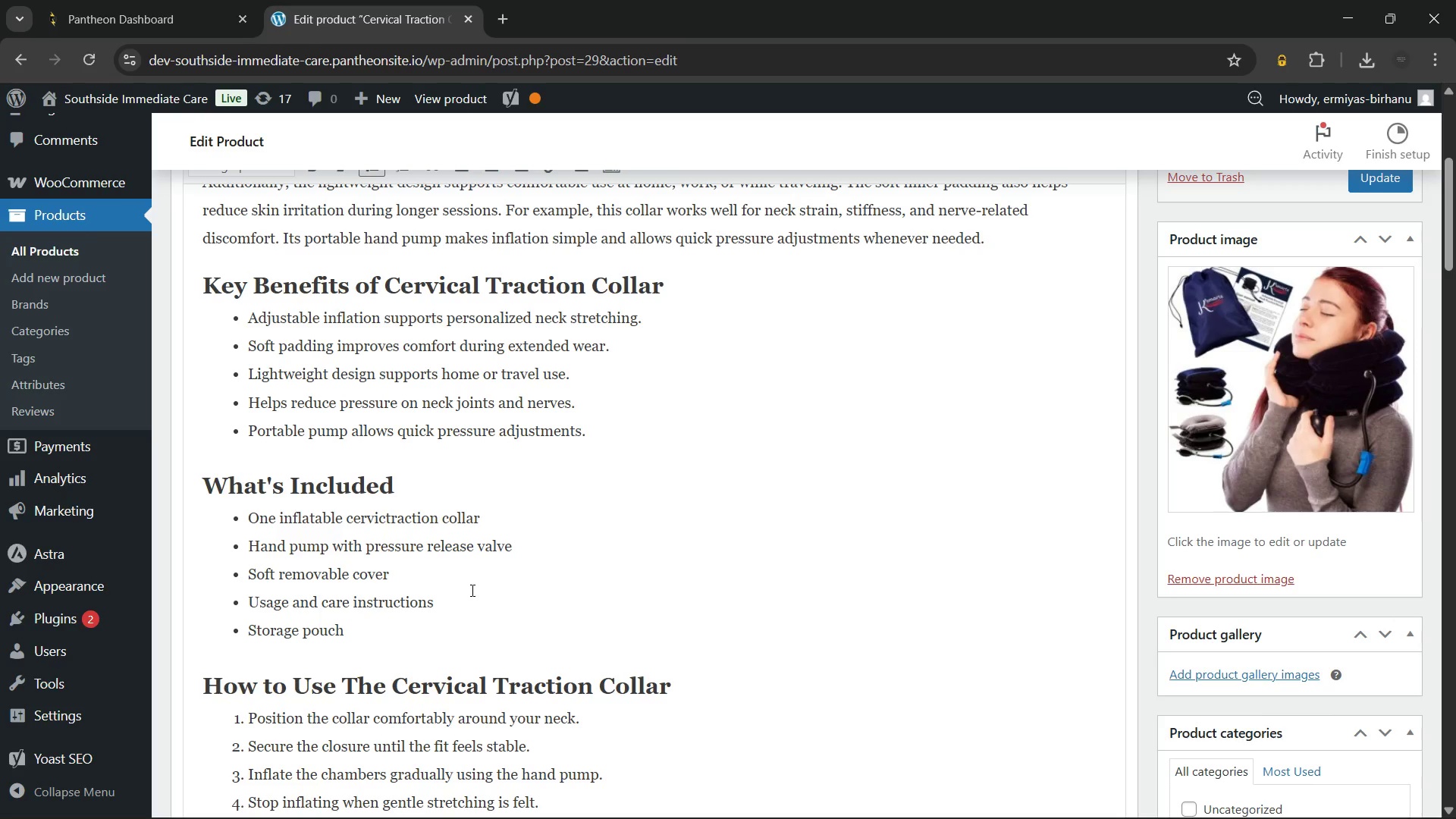 
key(Backspace)
 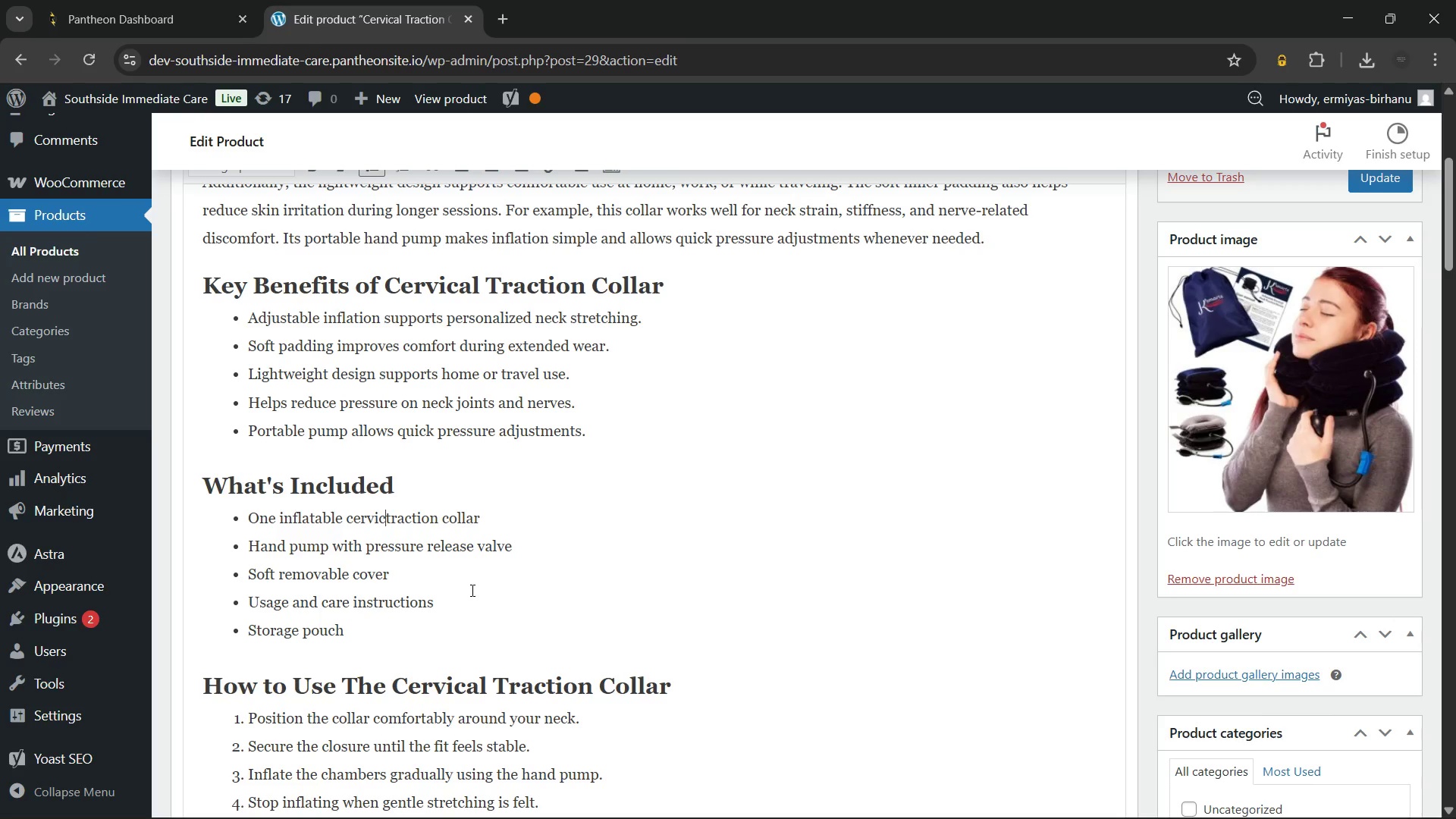 
key(Backspace)
 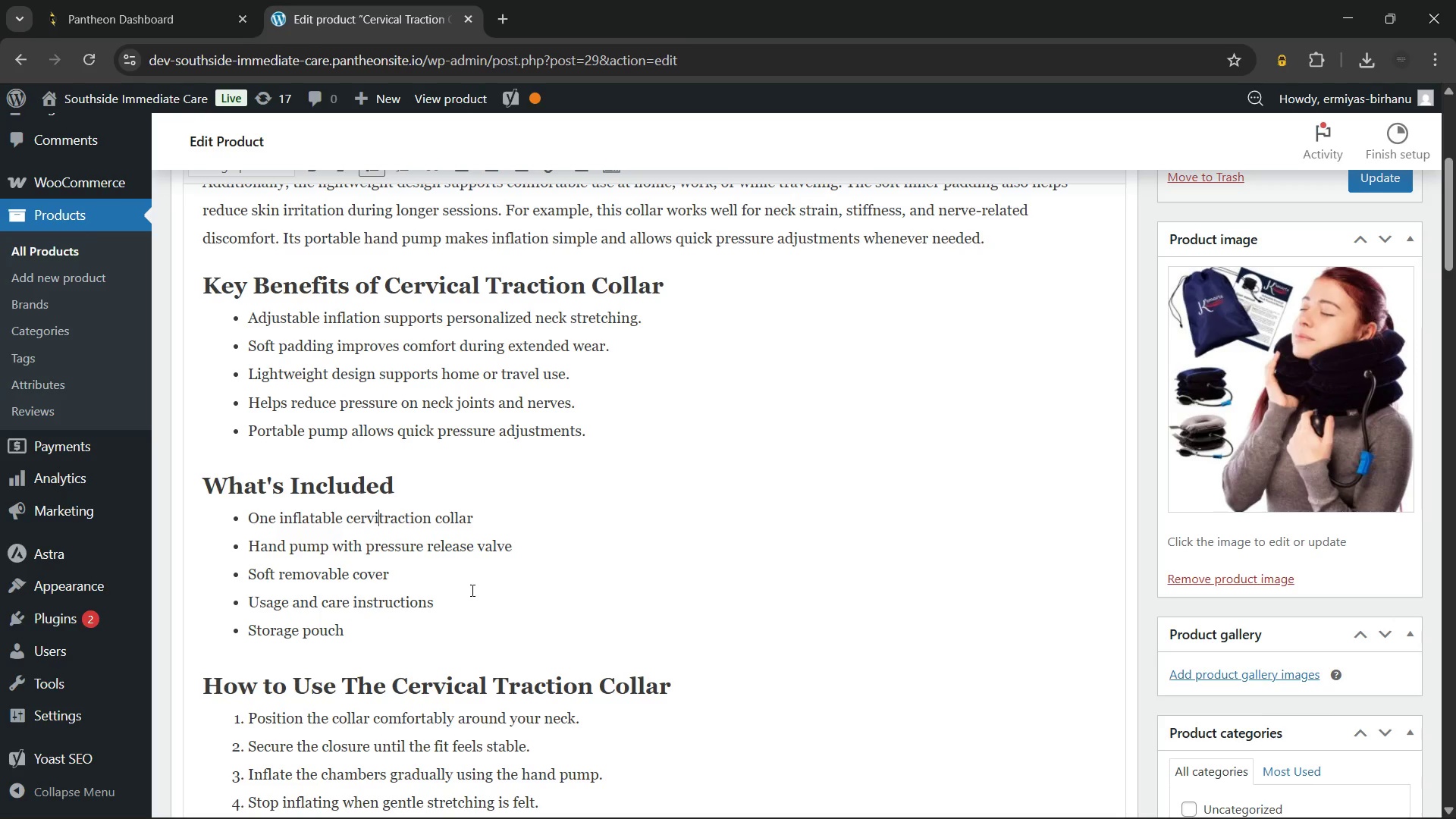 
key(Backspace)
 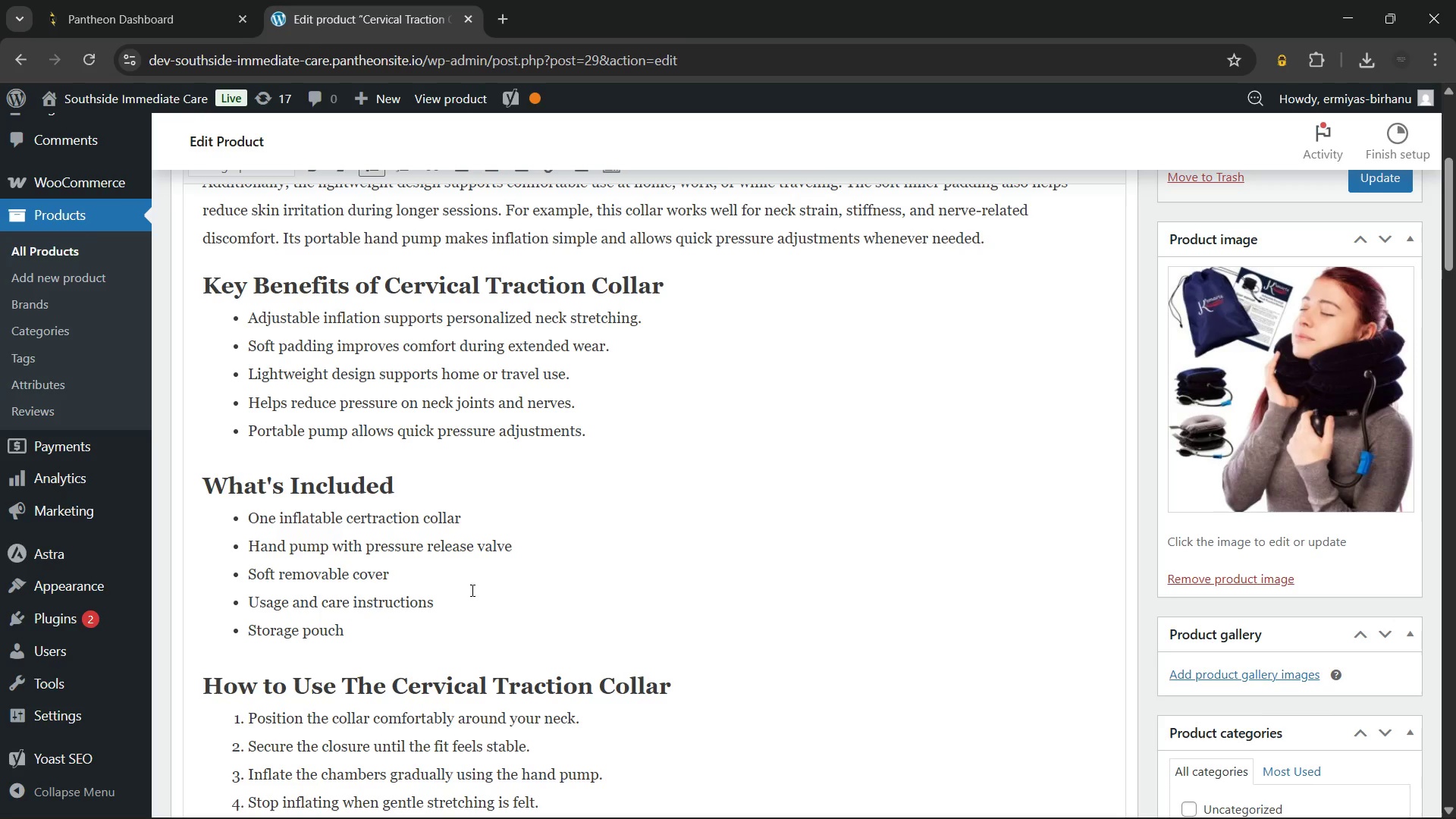 
key(Backspace)
 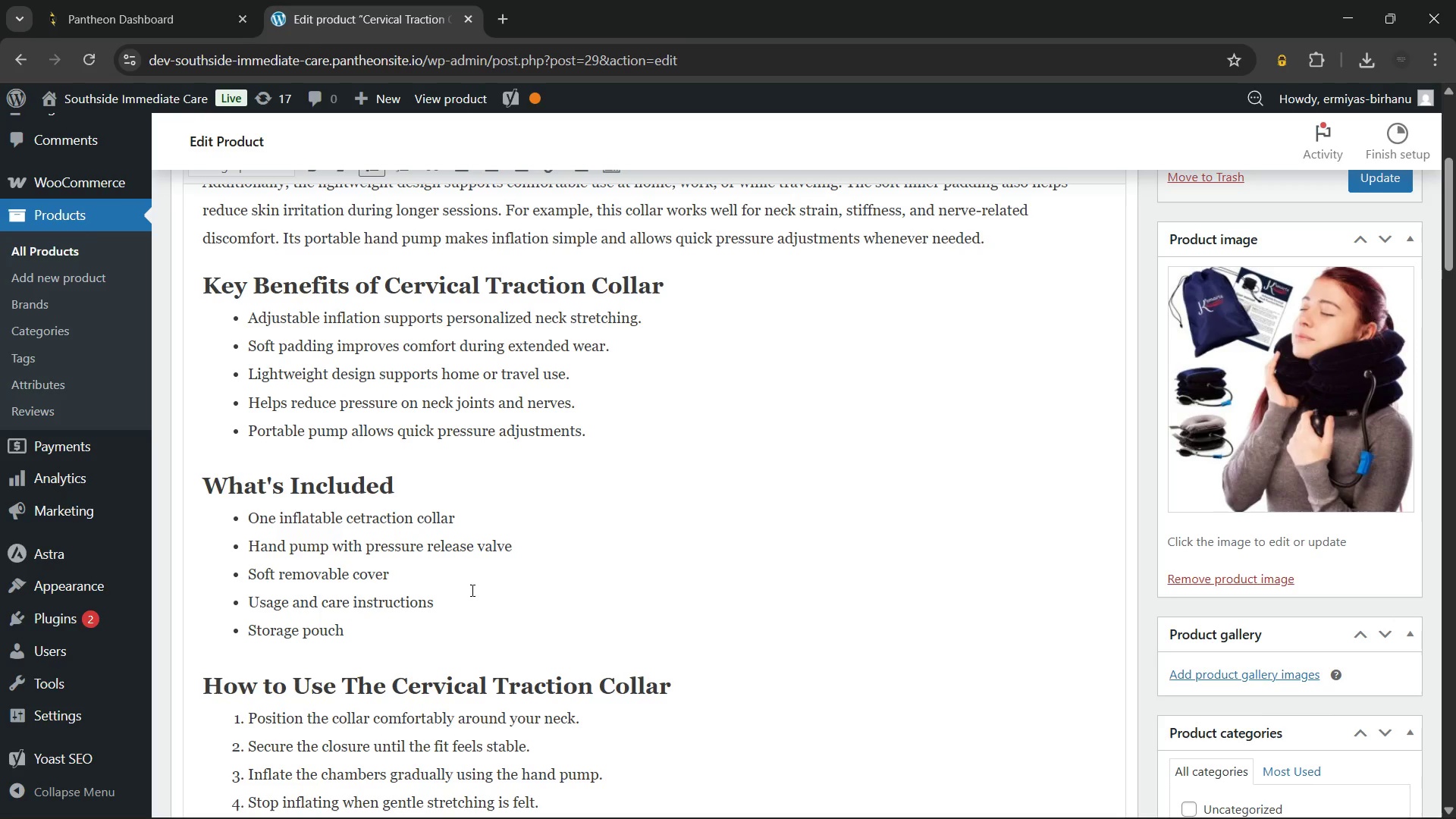 
key(Backspace)
 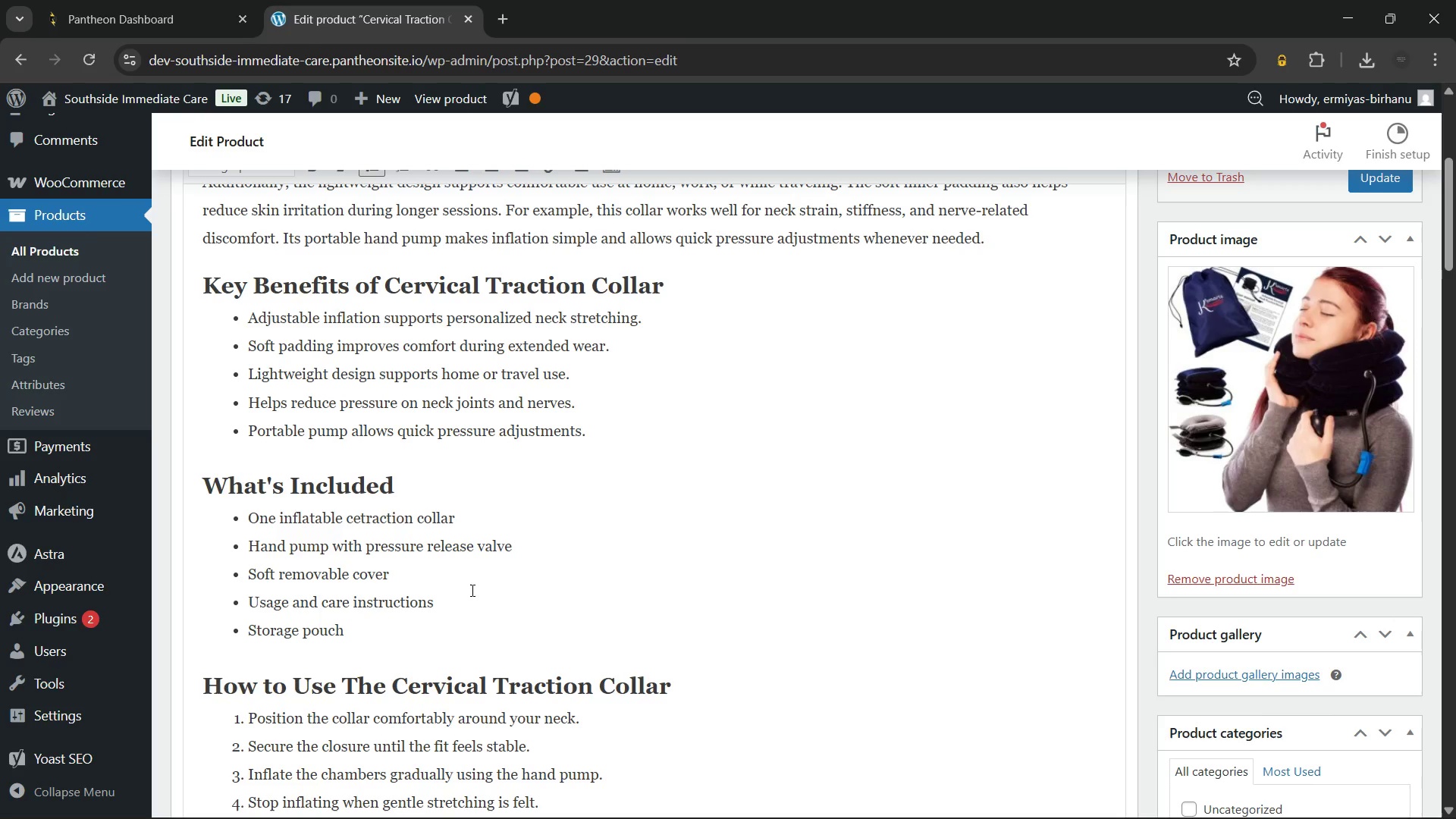 
key(Backspace)
 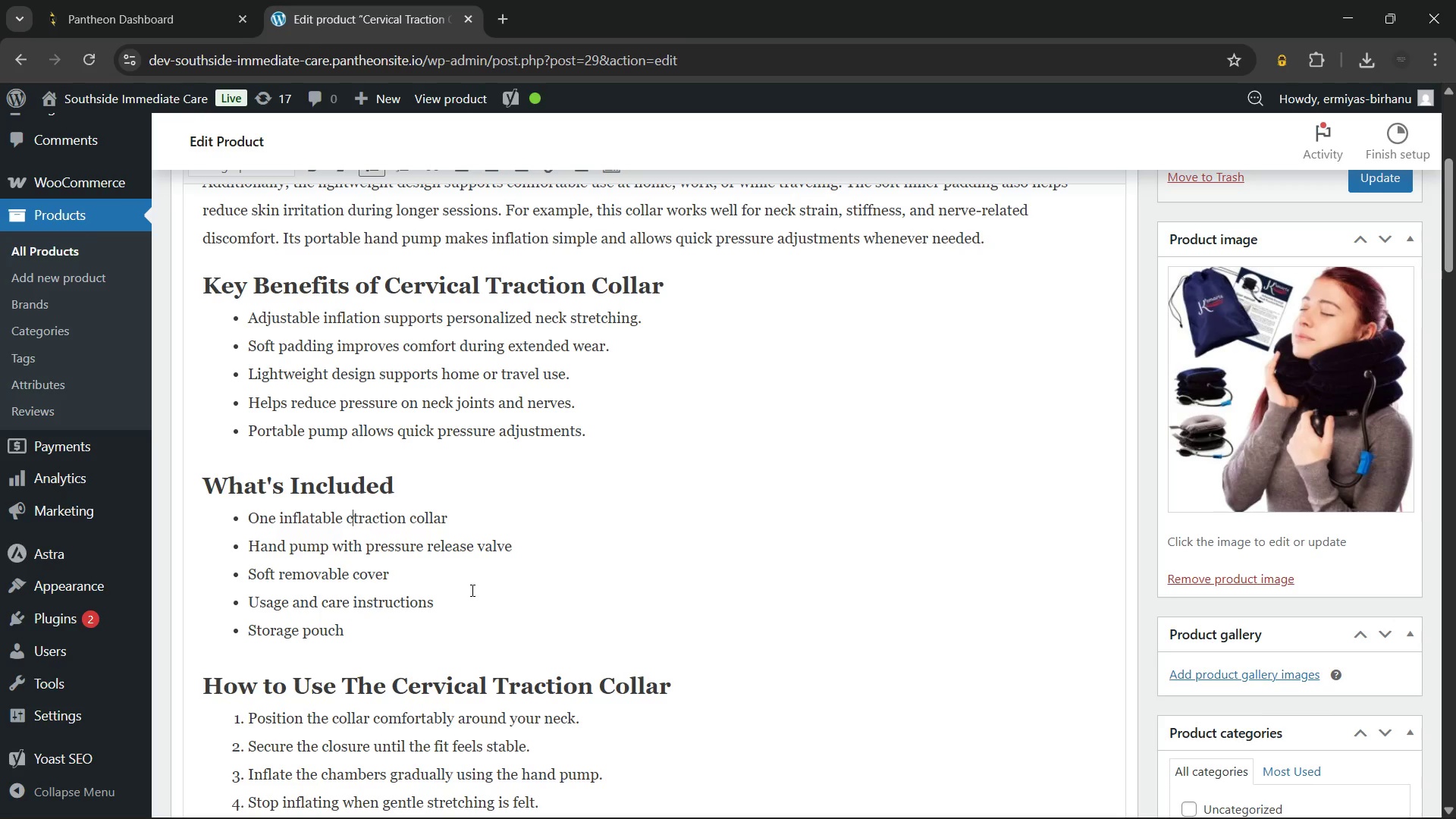 
key(Backspace)
 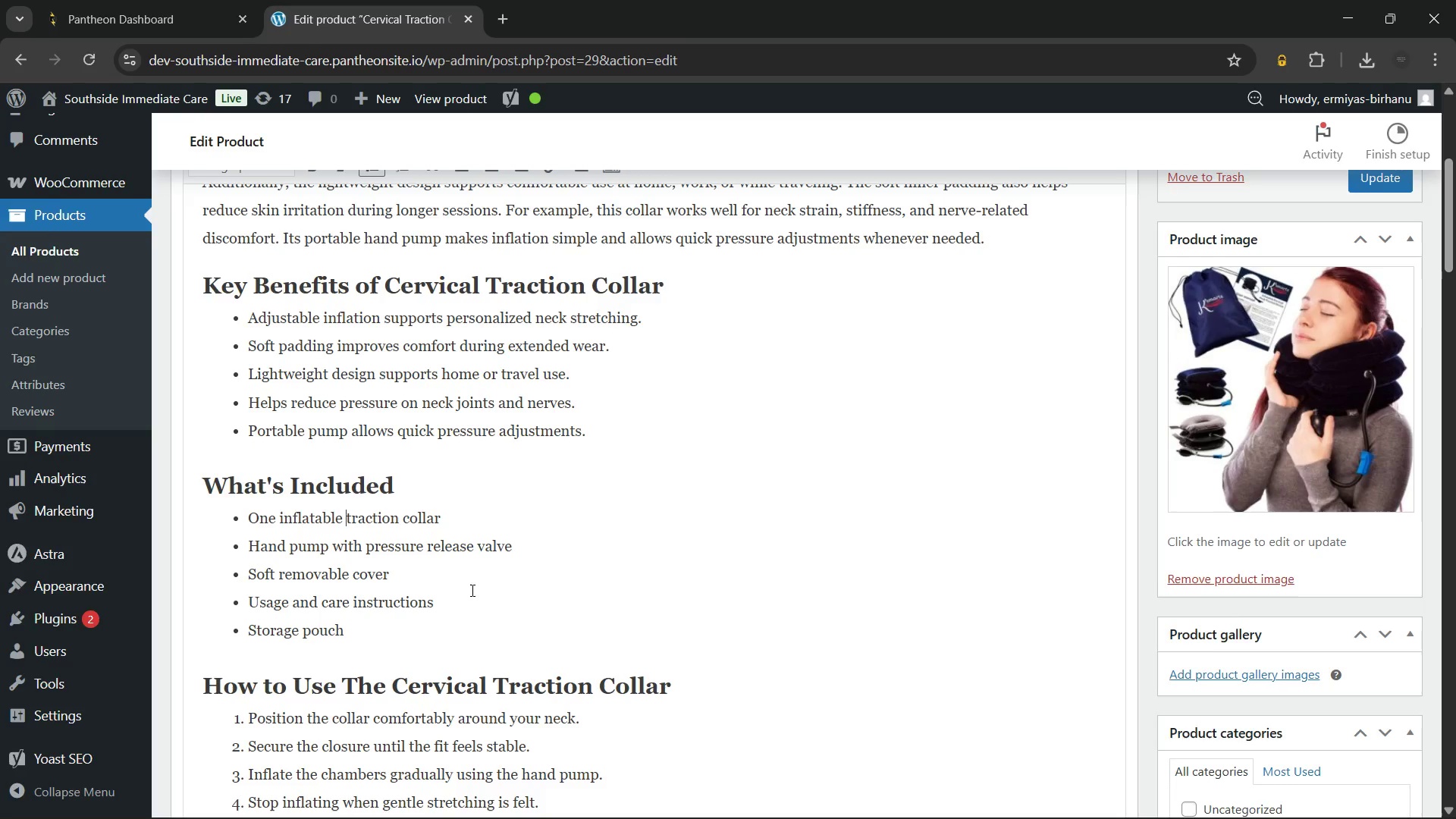 
scroll: coordinate [471, 590], scroll_direction: up, amount: 3.0
 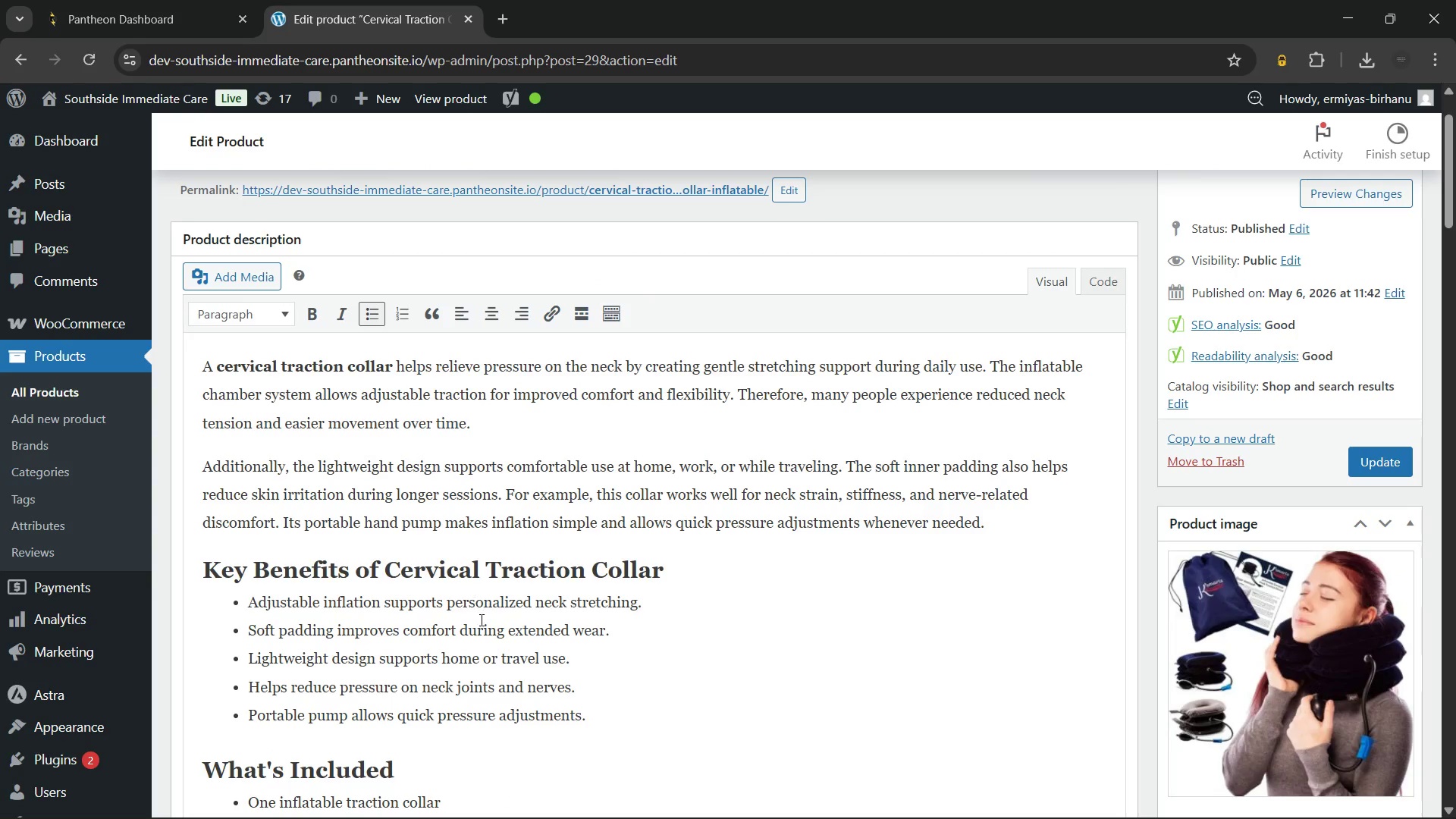 
scroll: coordinate [480, 620], scroll_direction: down, amount: 3.0
 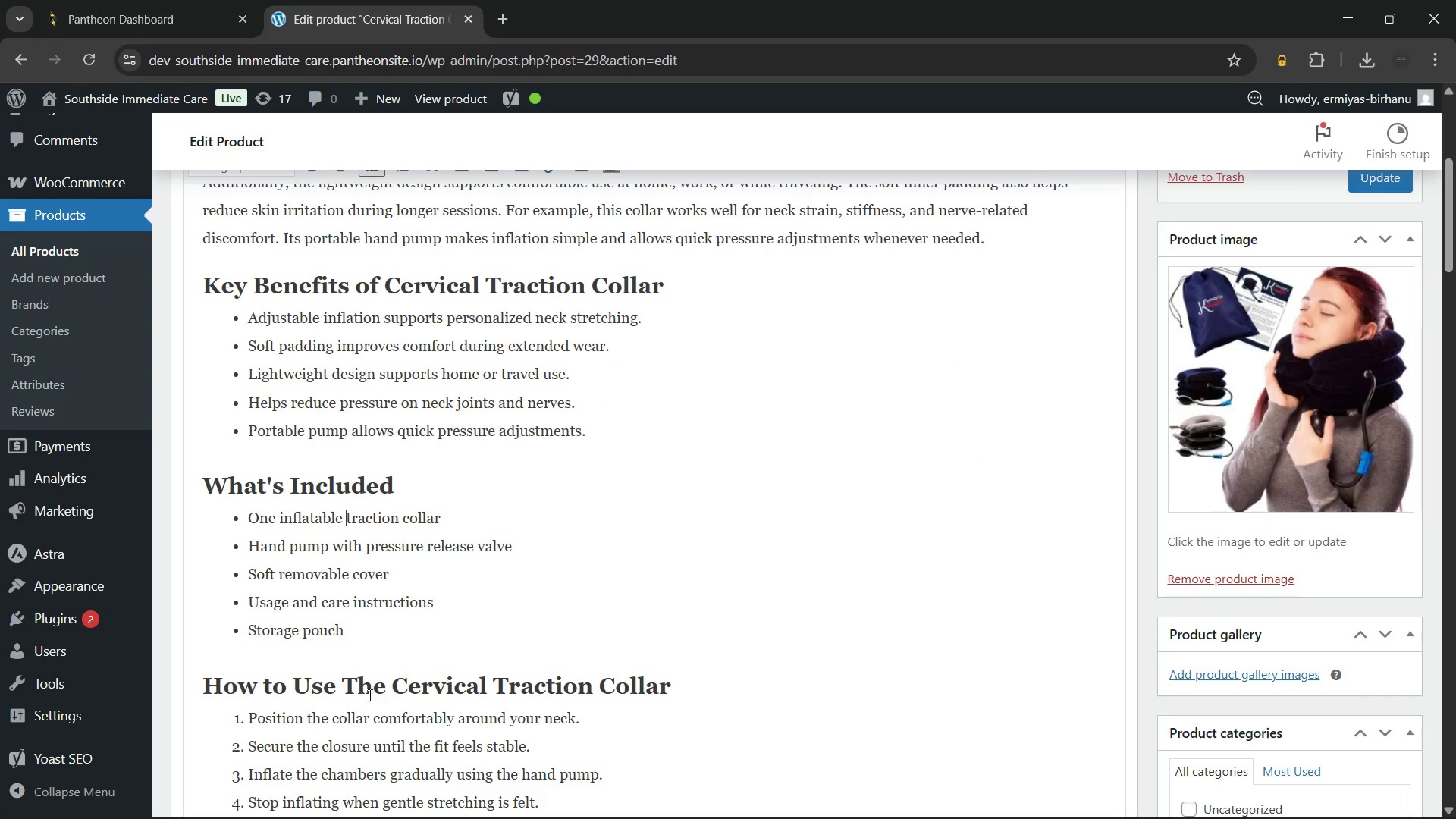 
left_click([388, 685])
 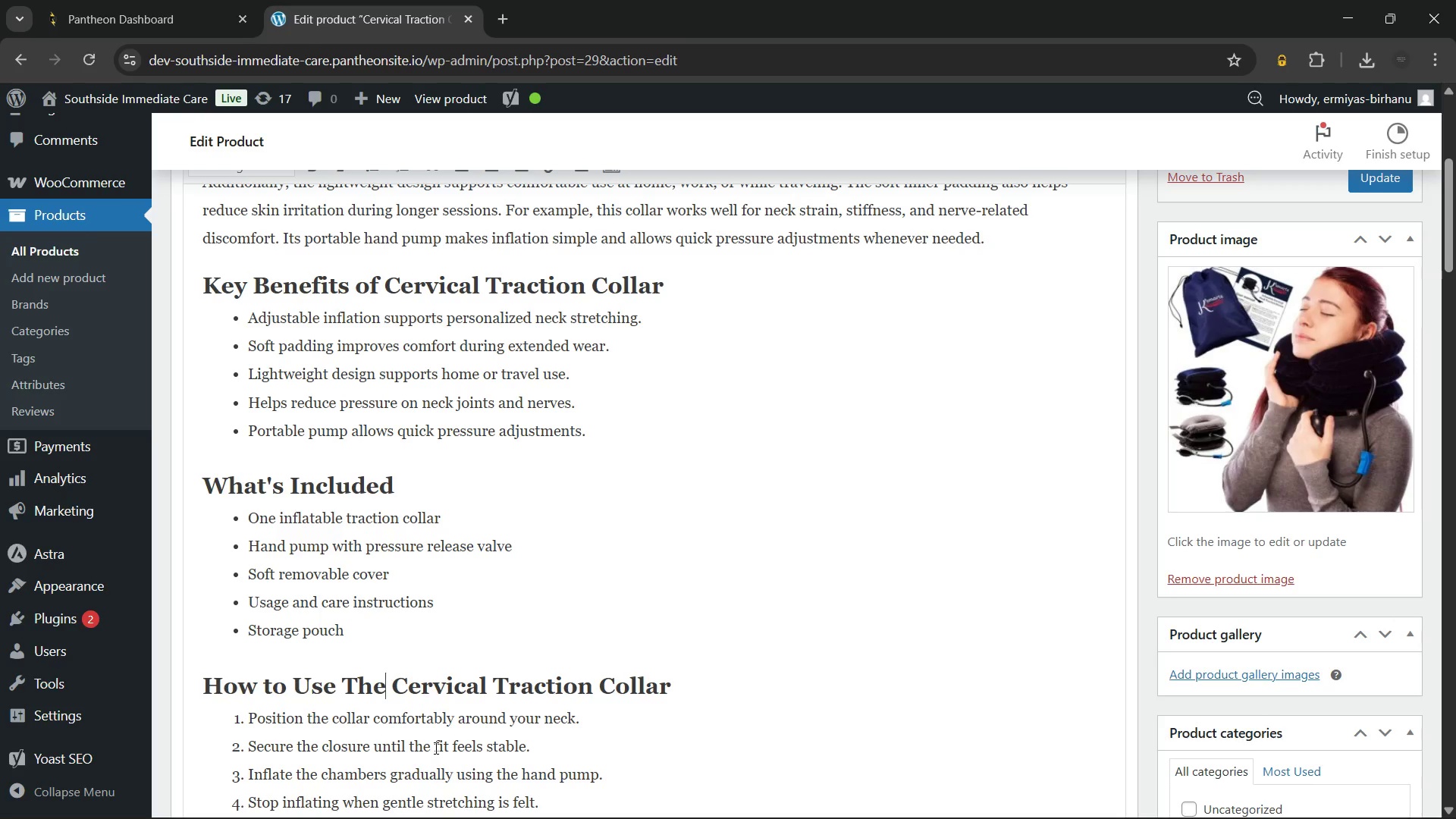 
type( Inflatable)
 